 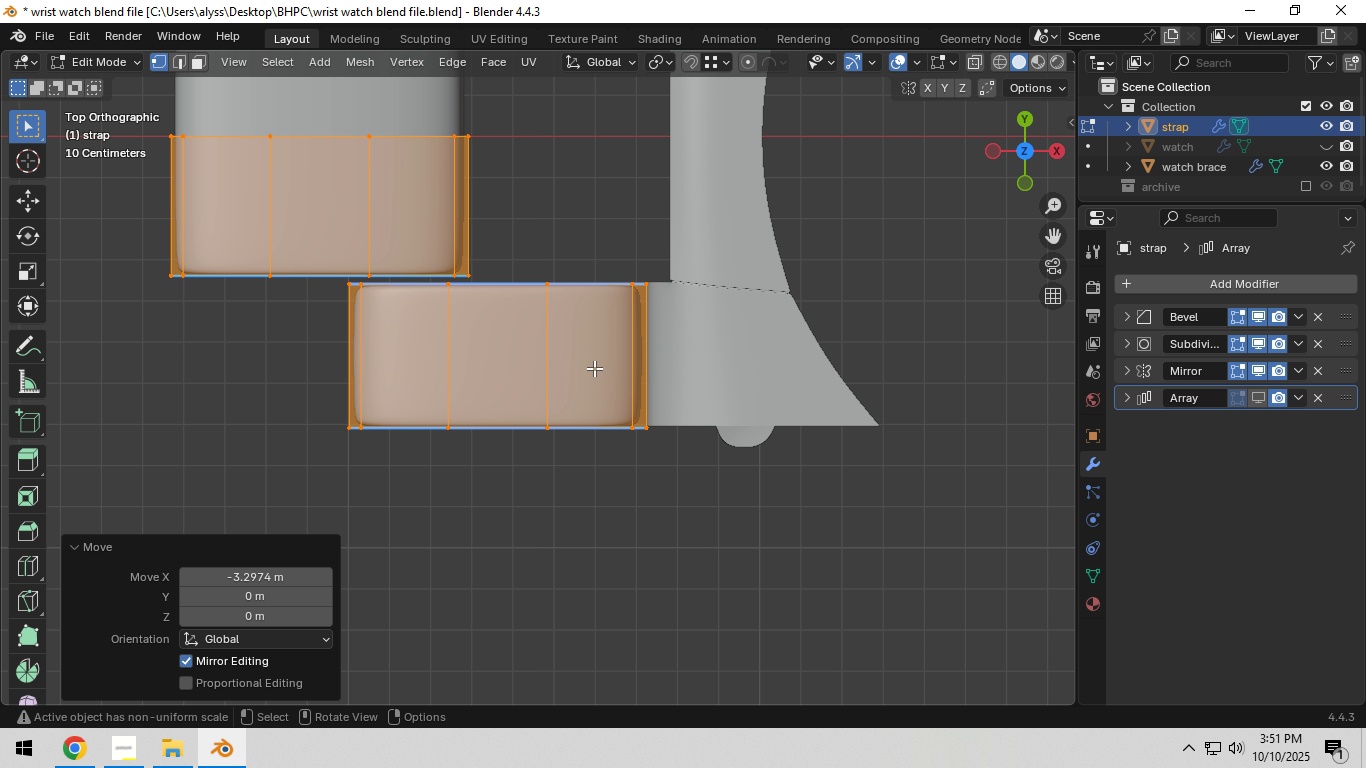 
scroll: coordinate [594, 368], scroll_direction: down, amount: 2.0
 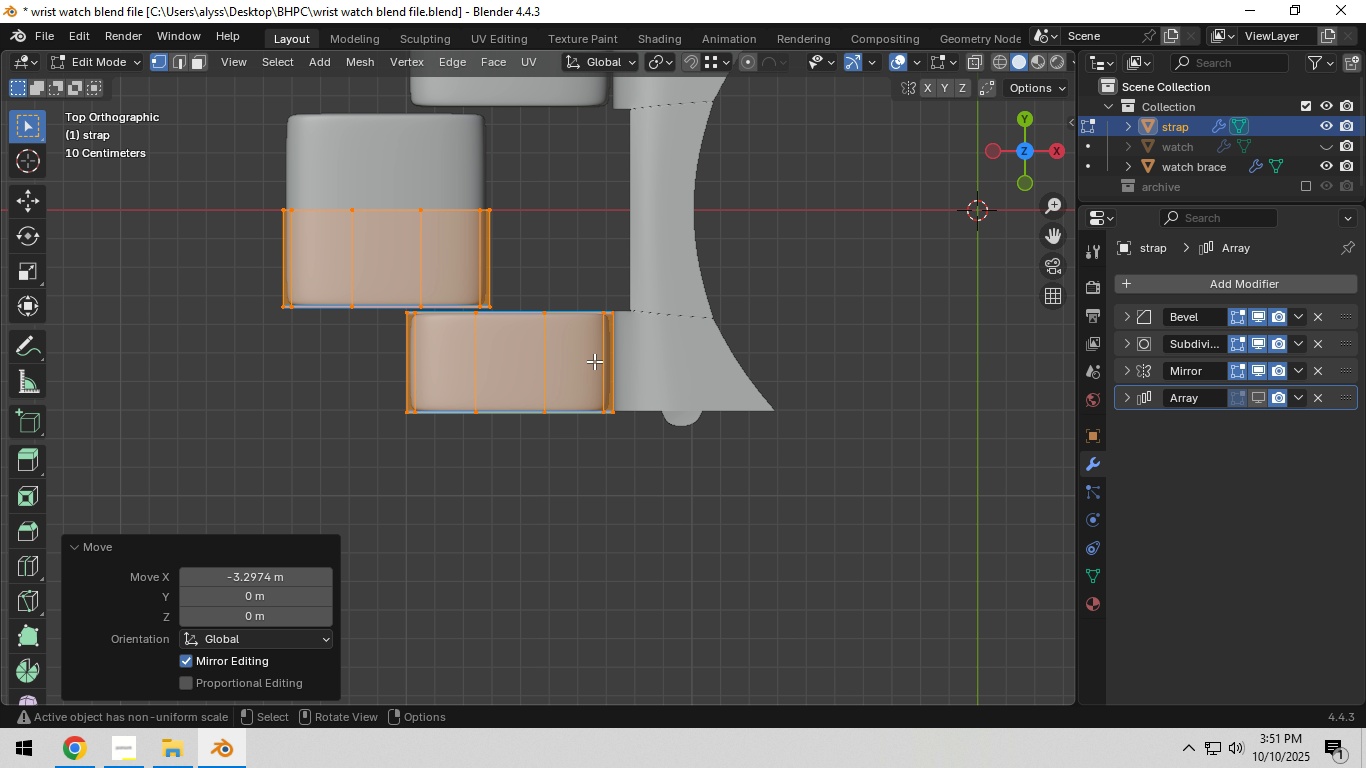 
hold_key(key=ShiftLeft, duration=0.51)
 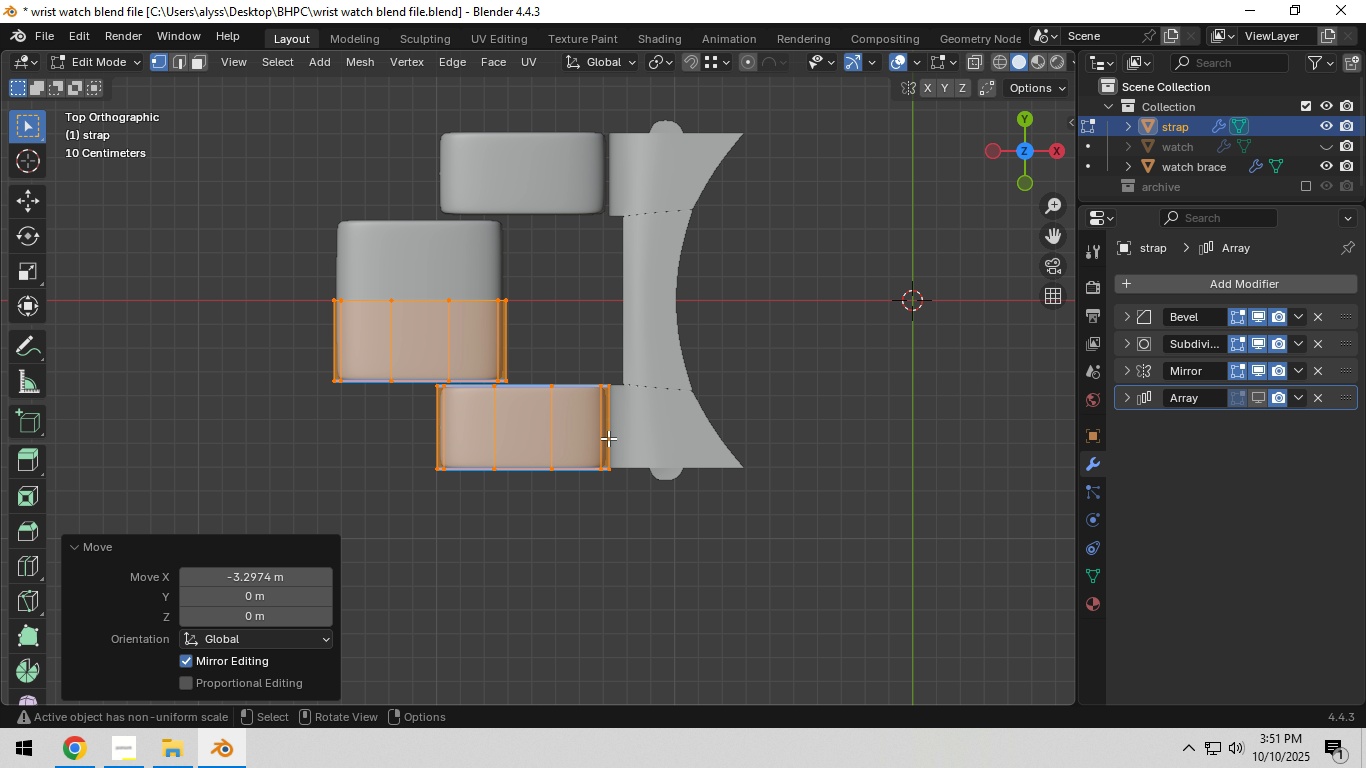 
scroll: coordinate [607, 438], scroll_direction: down, amount: 1.0
 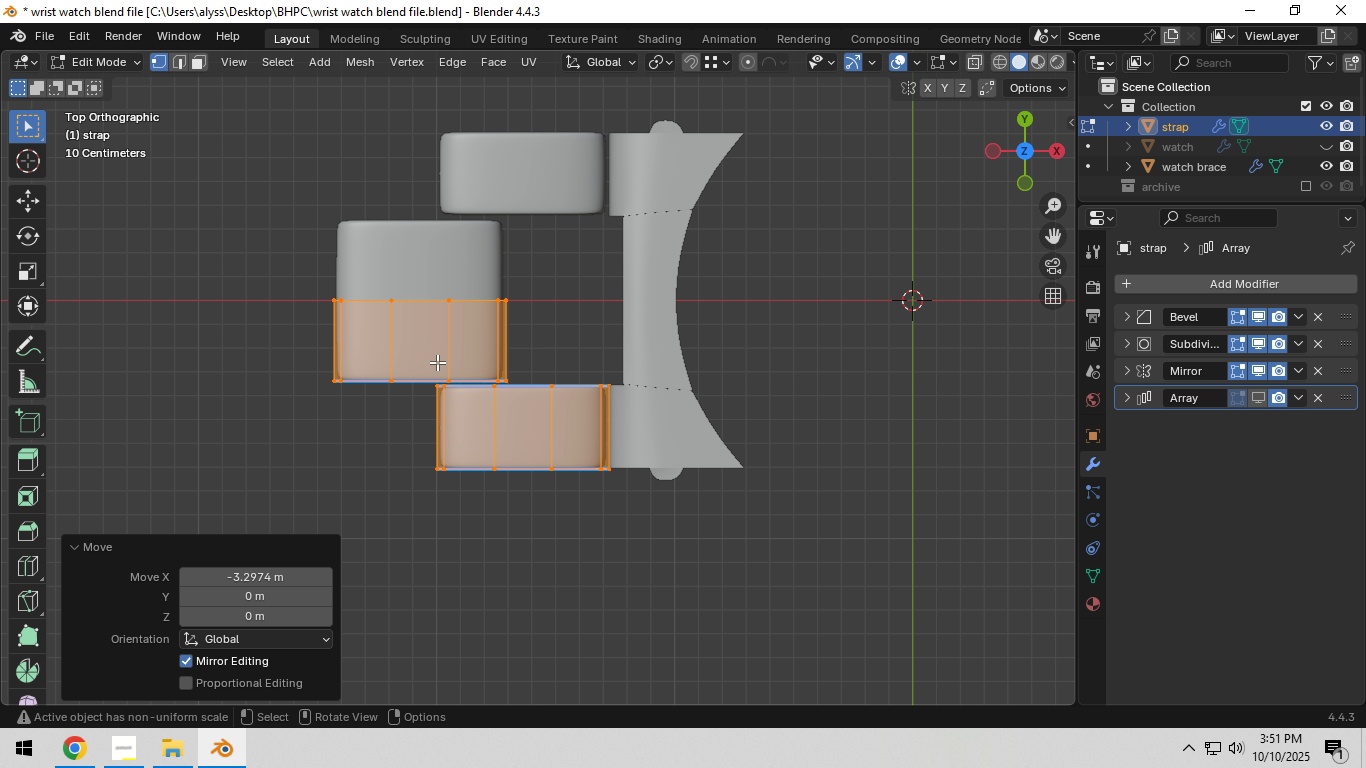 
left_click([434, 360])
 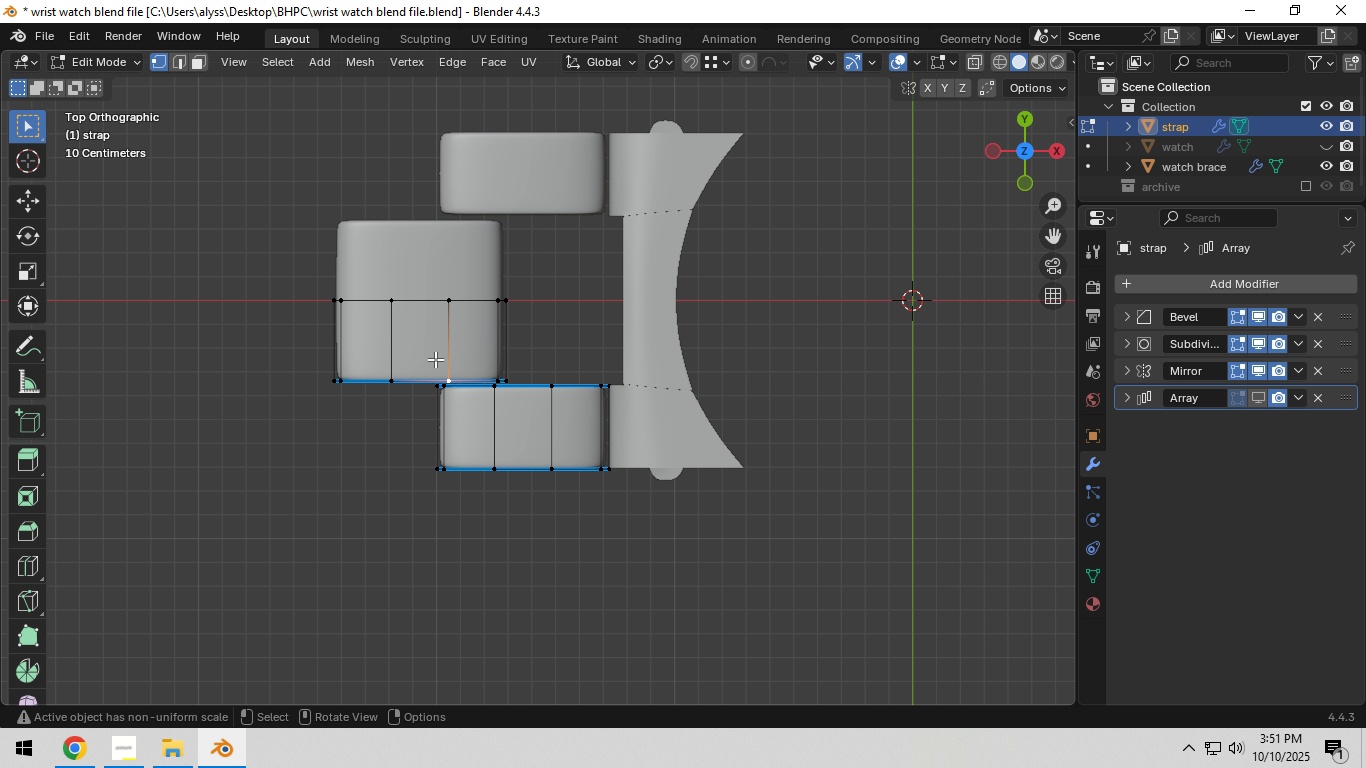 
key(L)
 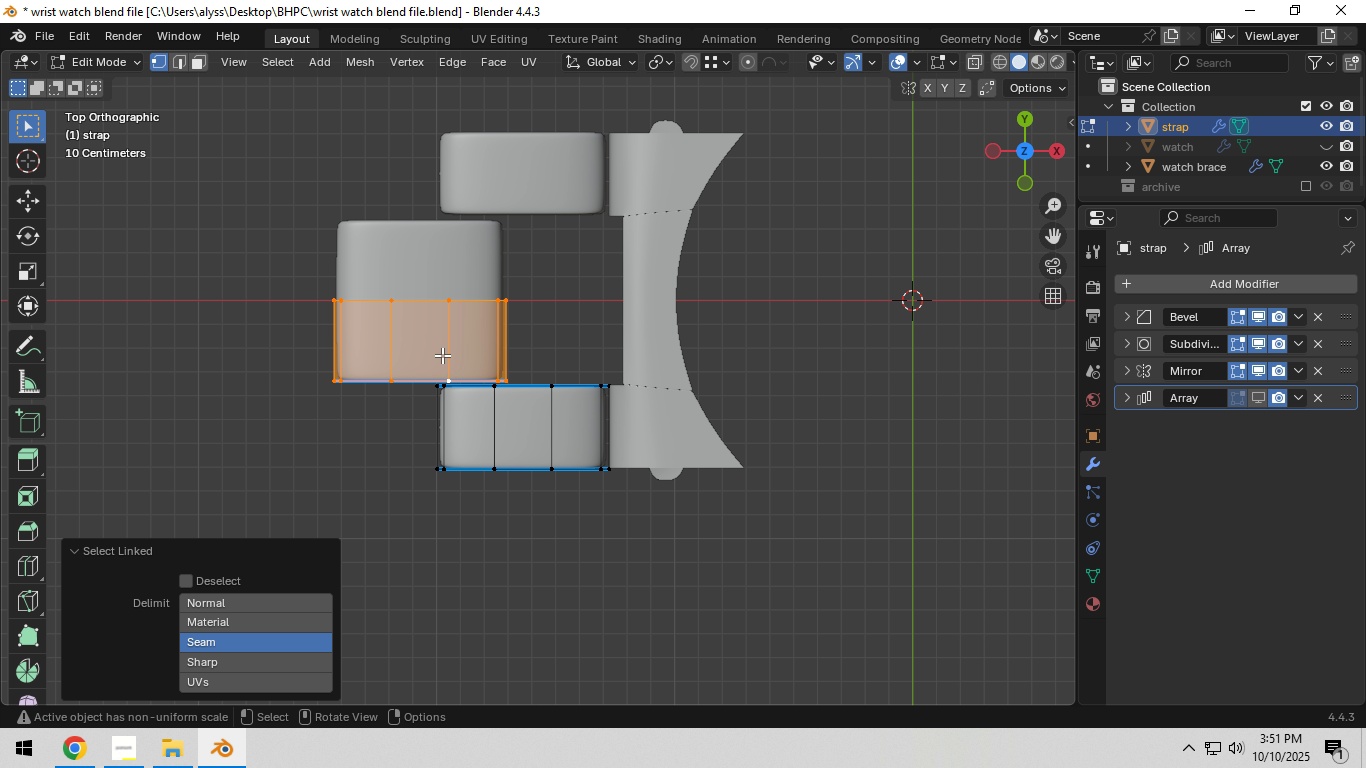 
type(gx)
 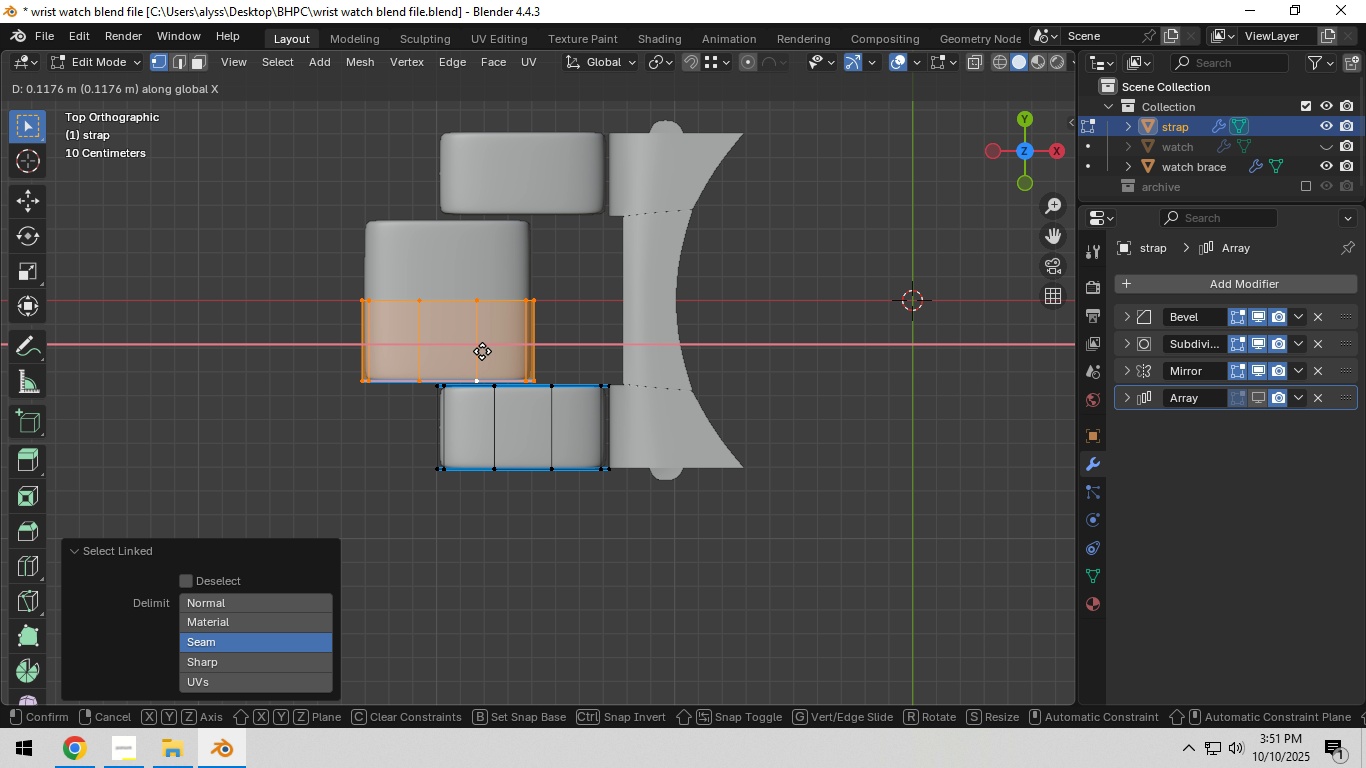 
left_click([482, 351])
 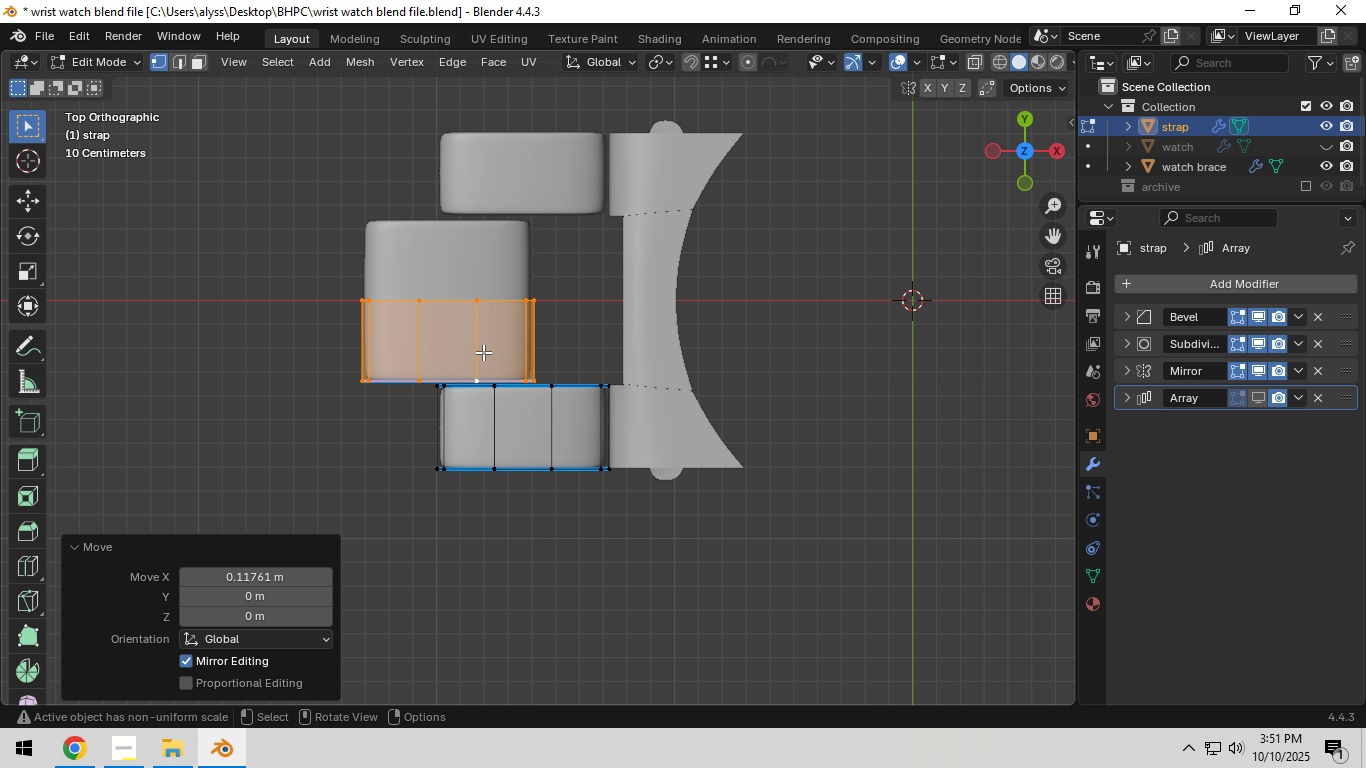 
scroll: coordinate [483, 352], scroll_direction: down, amount: 1.0
 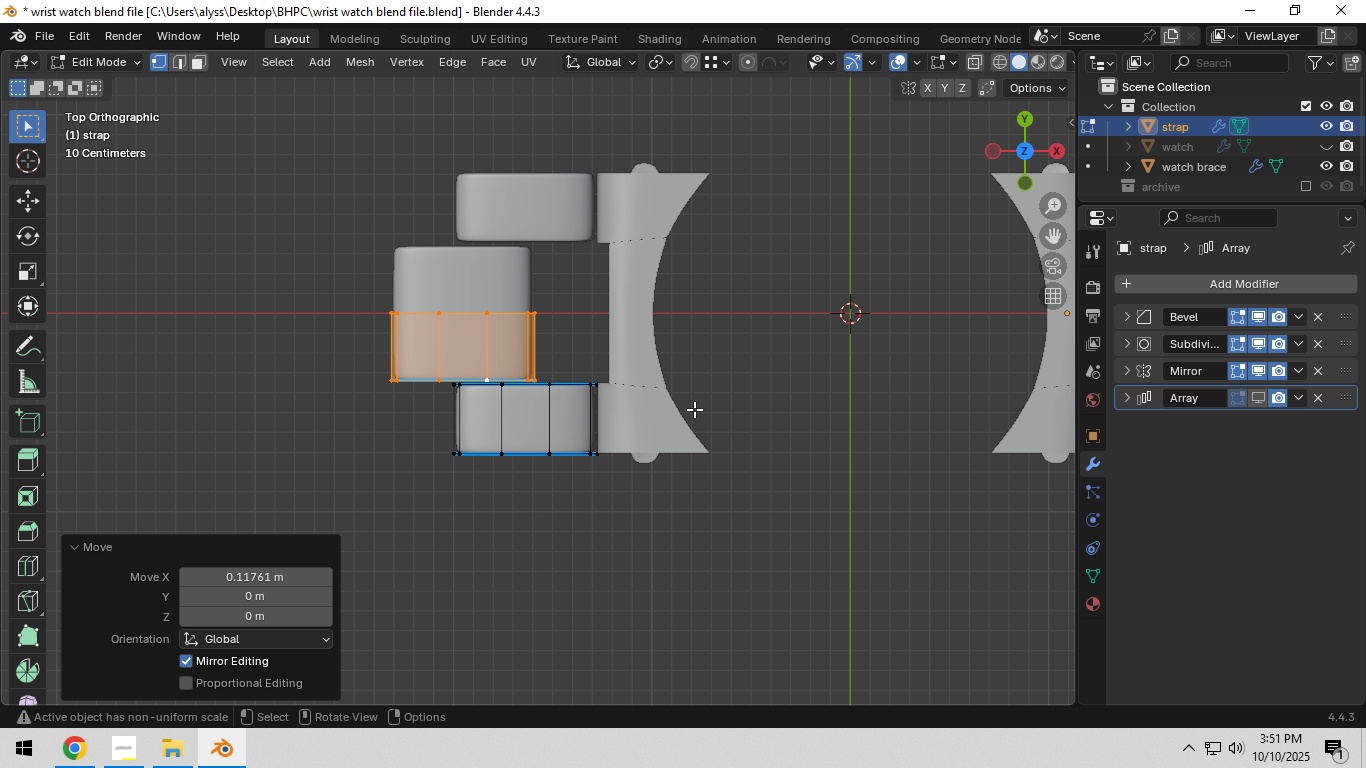 
type(agx)
 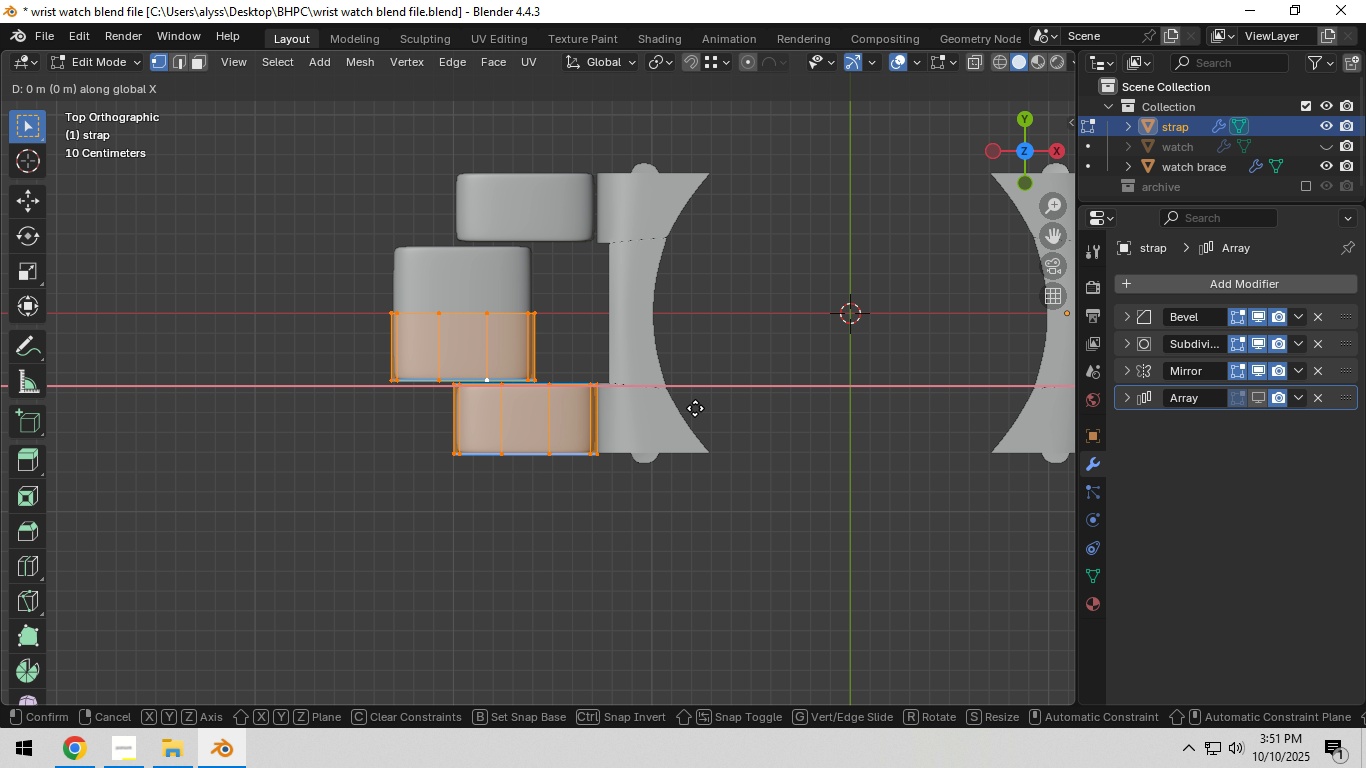 
hold_key(key=ShiftLeft, duration=1.52)
 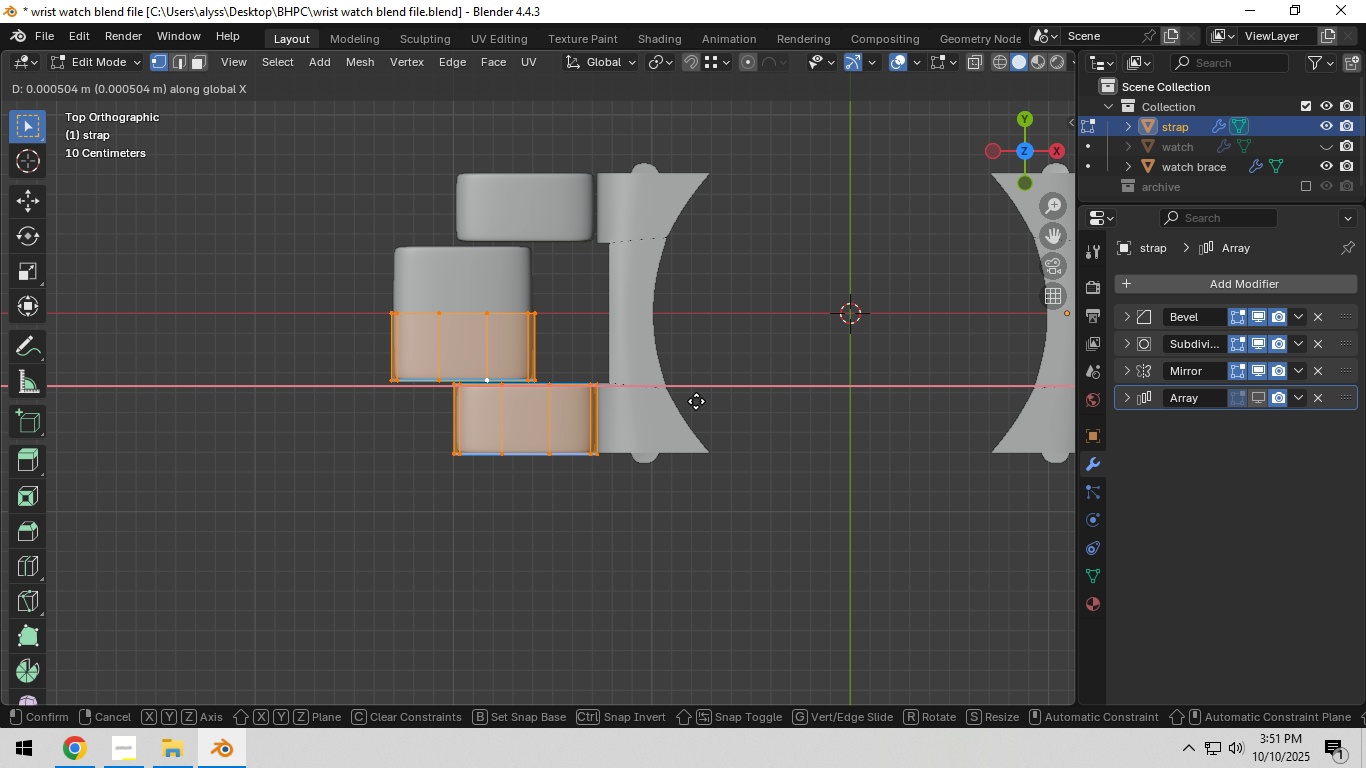 
hold_key(key=ShiftLeft, duration=1.53)
left_click([698, 400])
 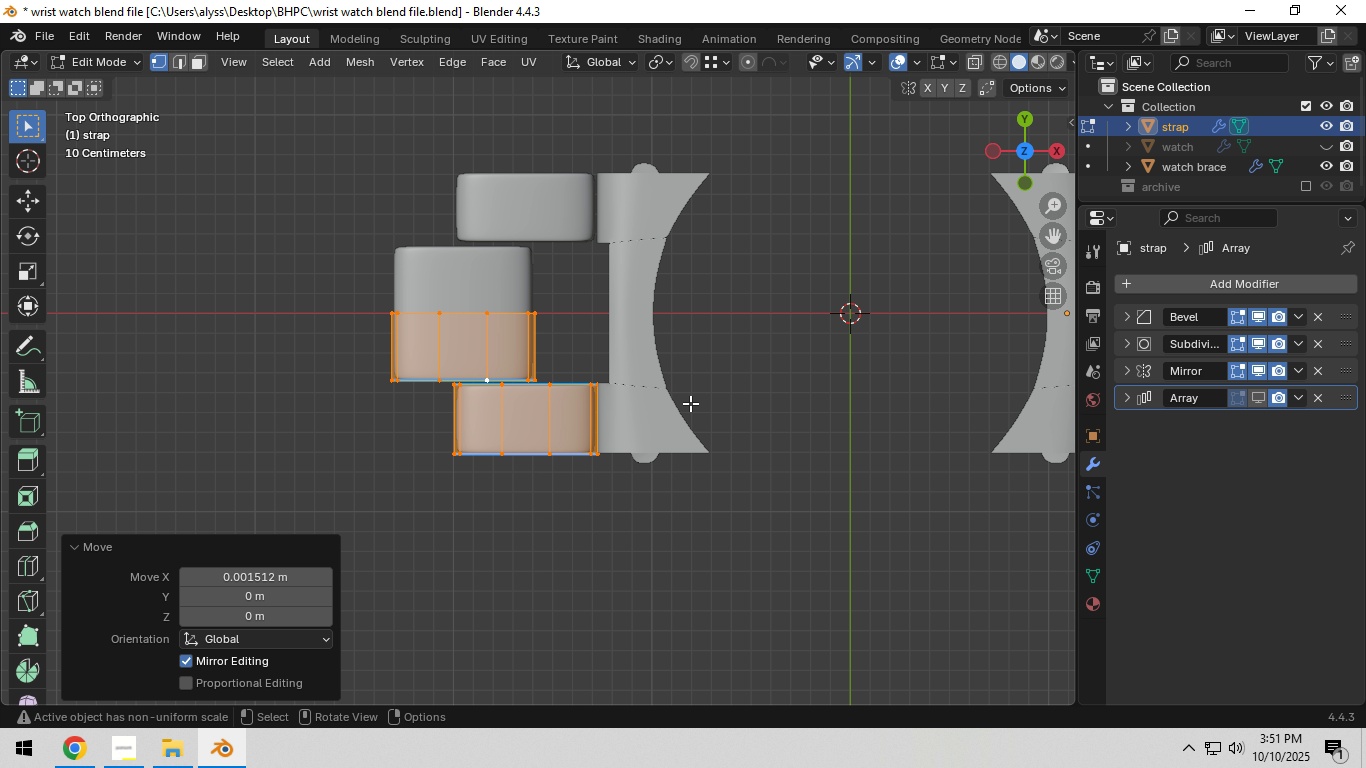 
key(Shift+ShiftLeft)
 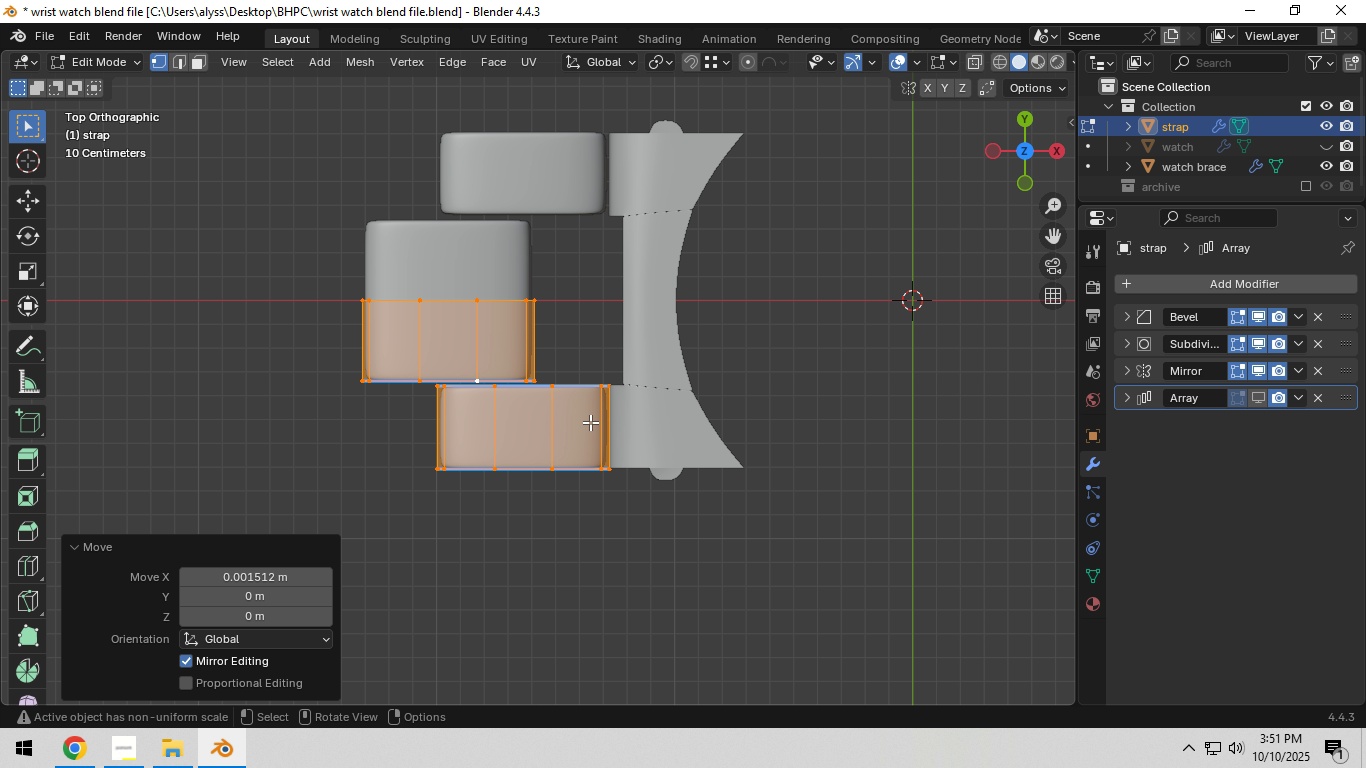 
scroll: coordinate [590, 422], scroll_direction: up, amount: 3.0
 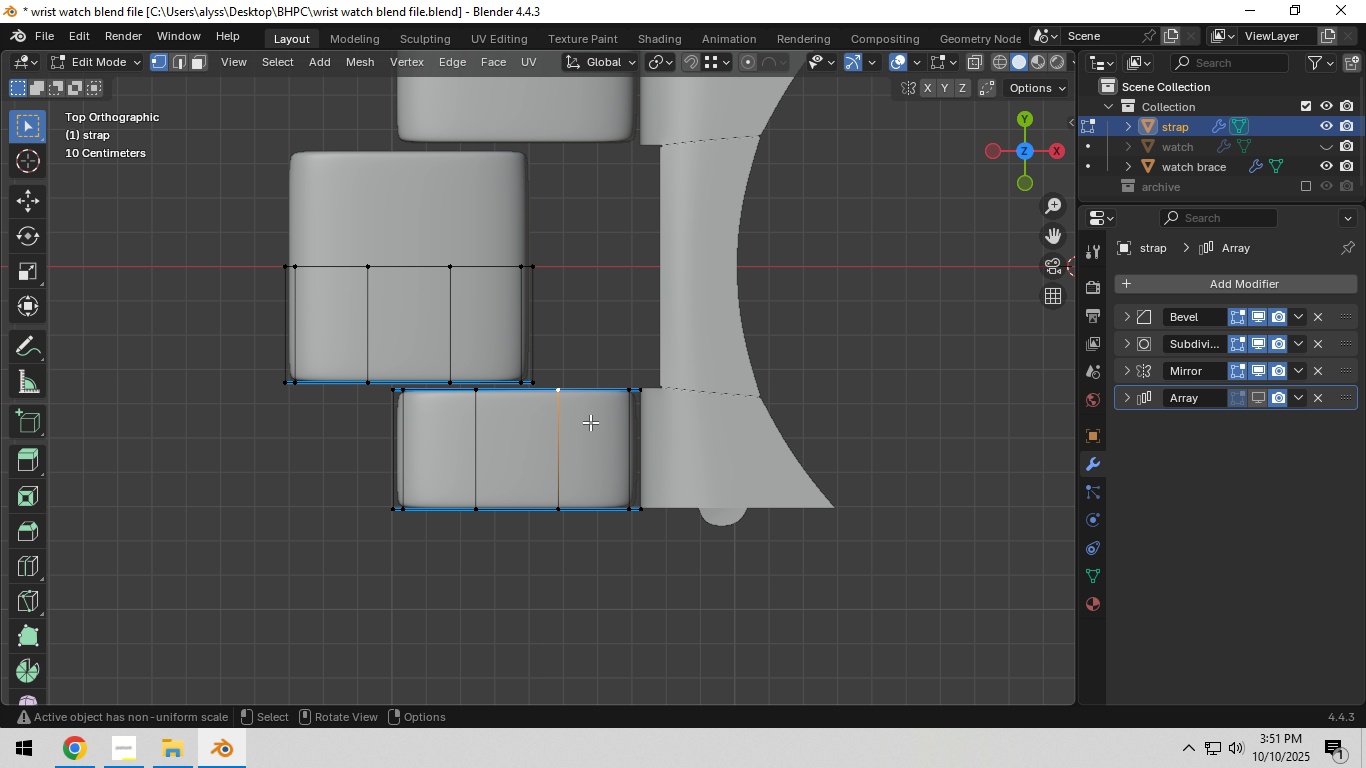 
left_click([590, 422])
 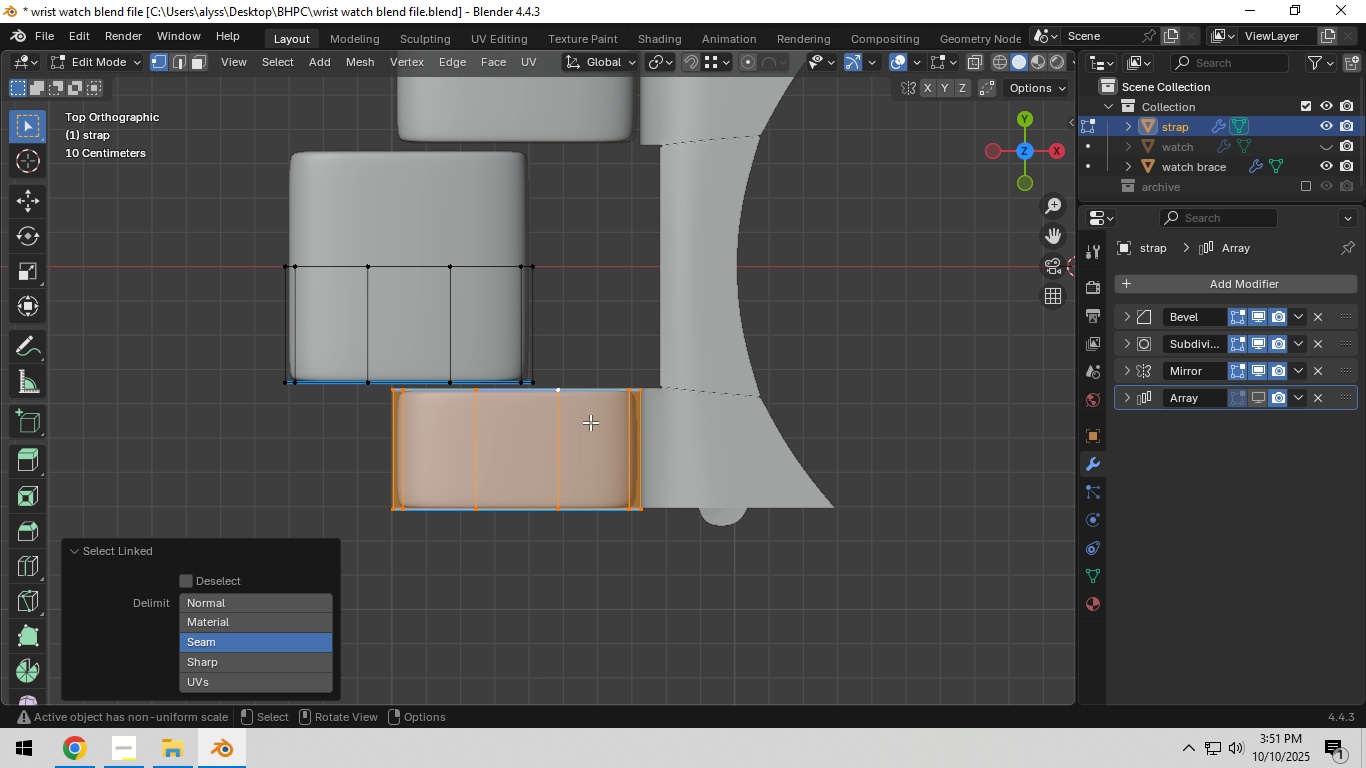 
key(L)
 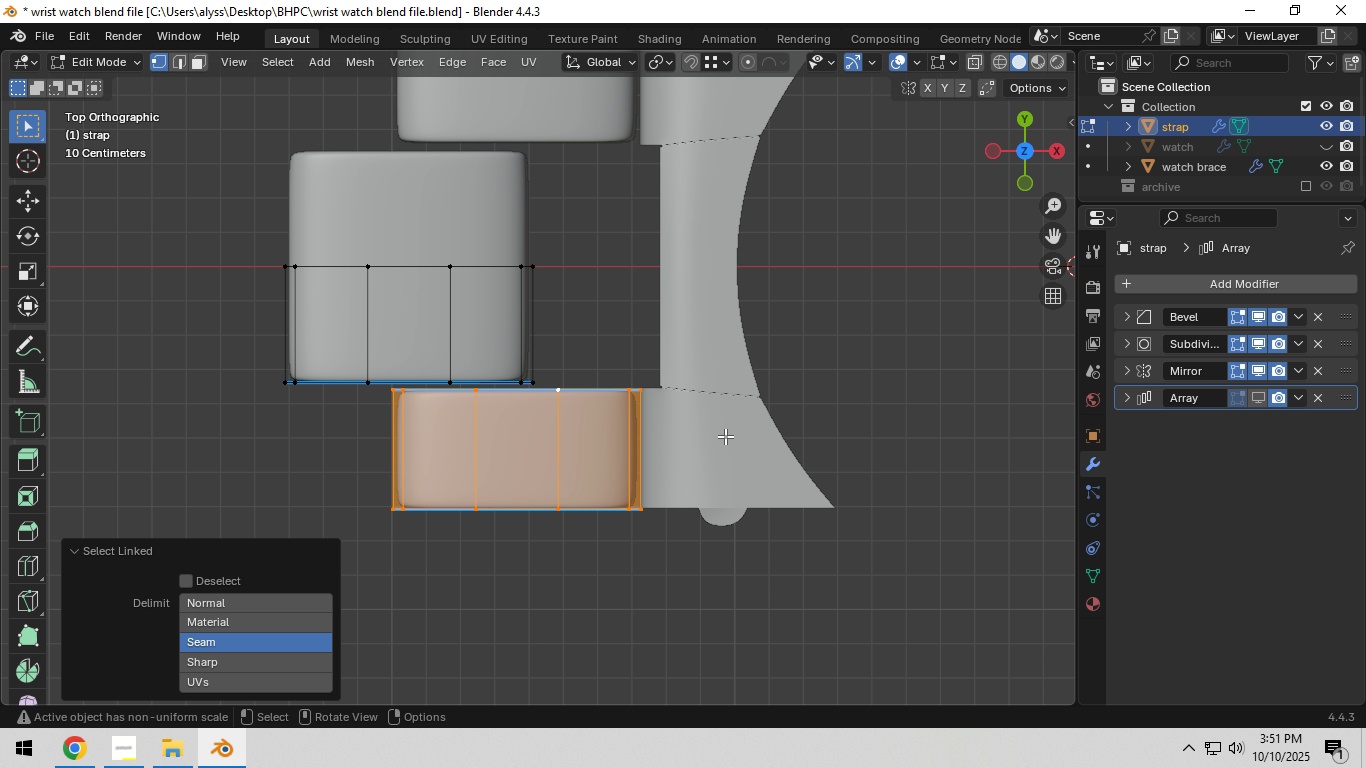 
hold_key(key=ShiftLeft, duration=0.53)
 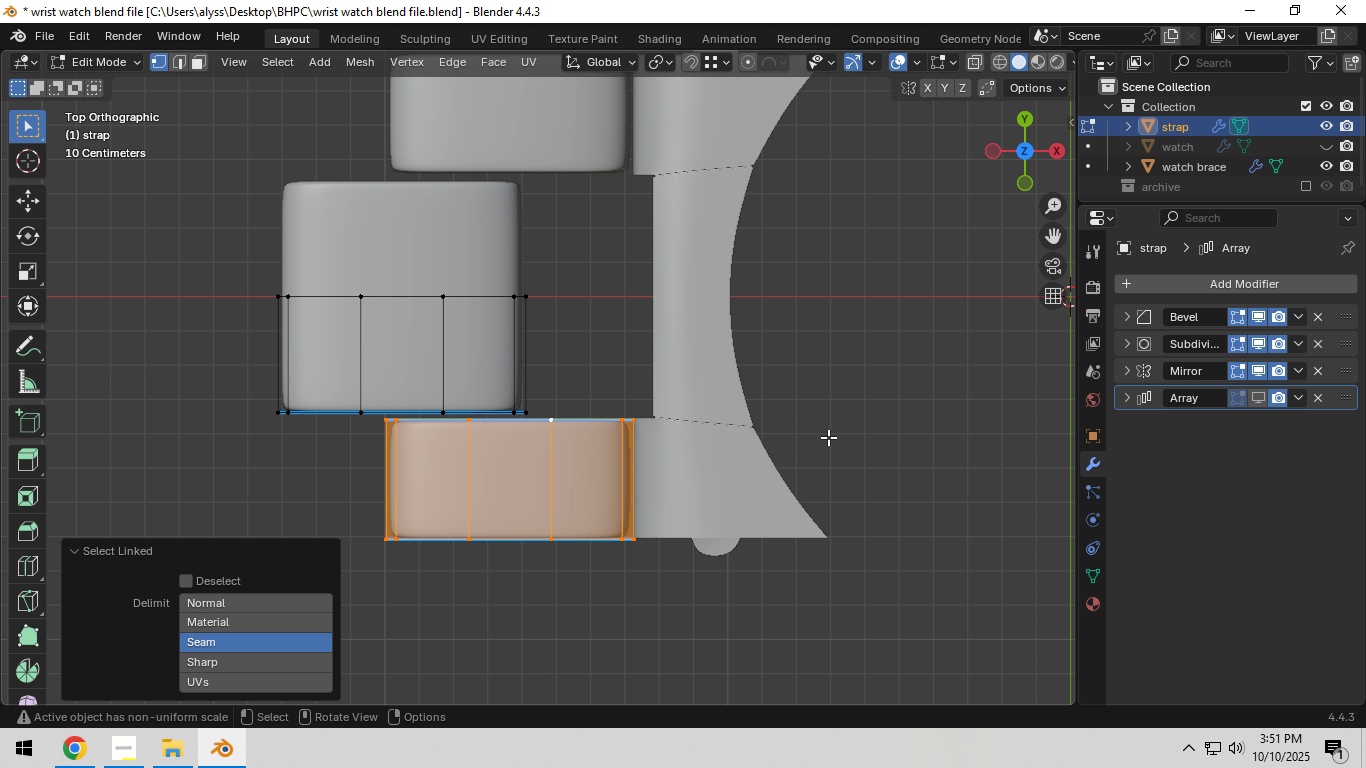 
type(sy)
 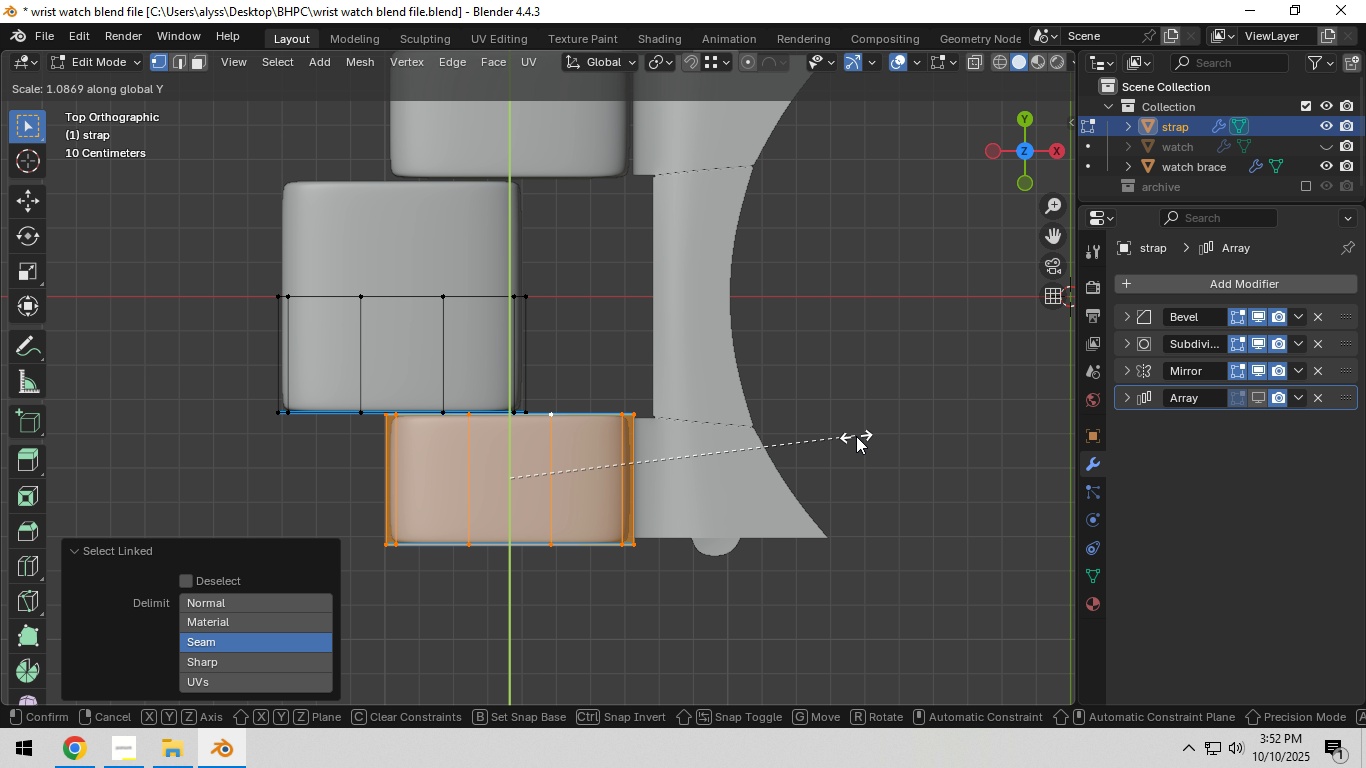 
wait(5.49)
 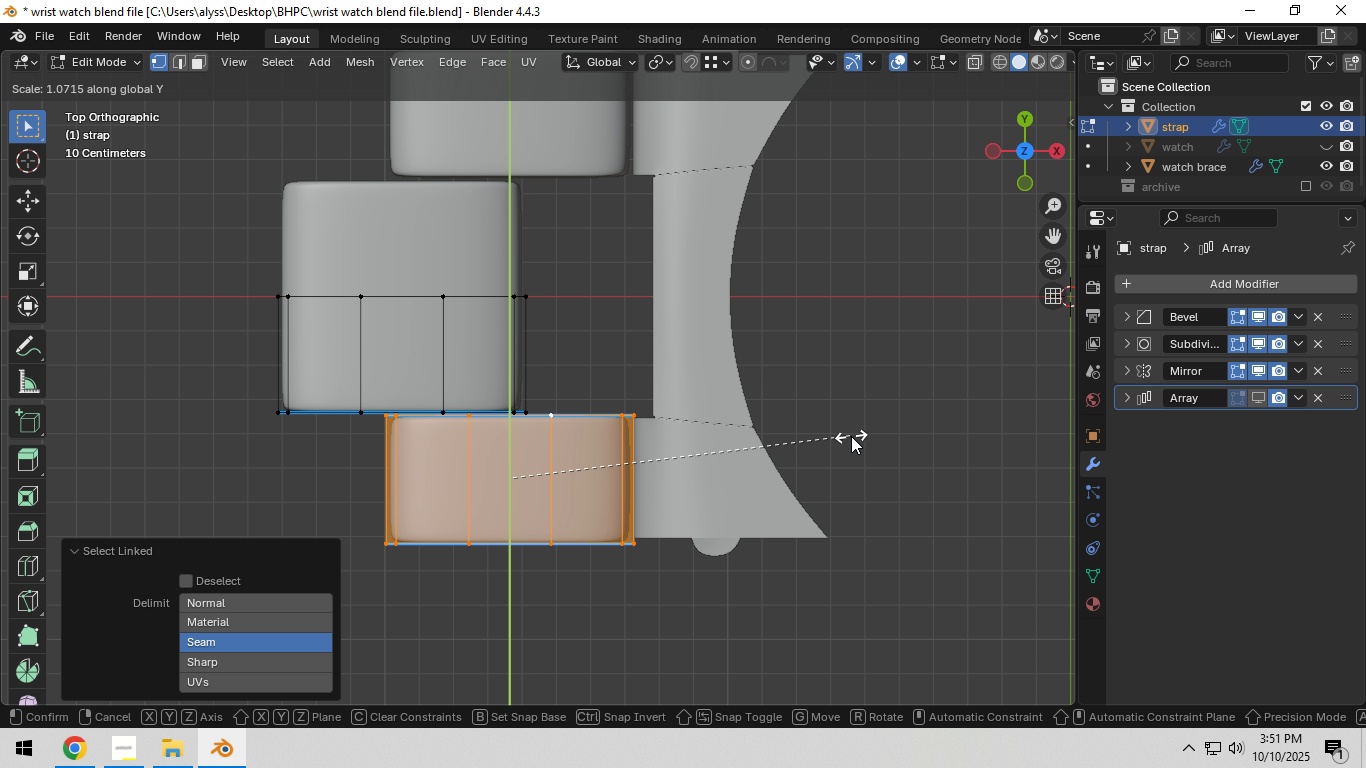 
double_click([862, 432])
 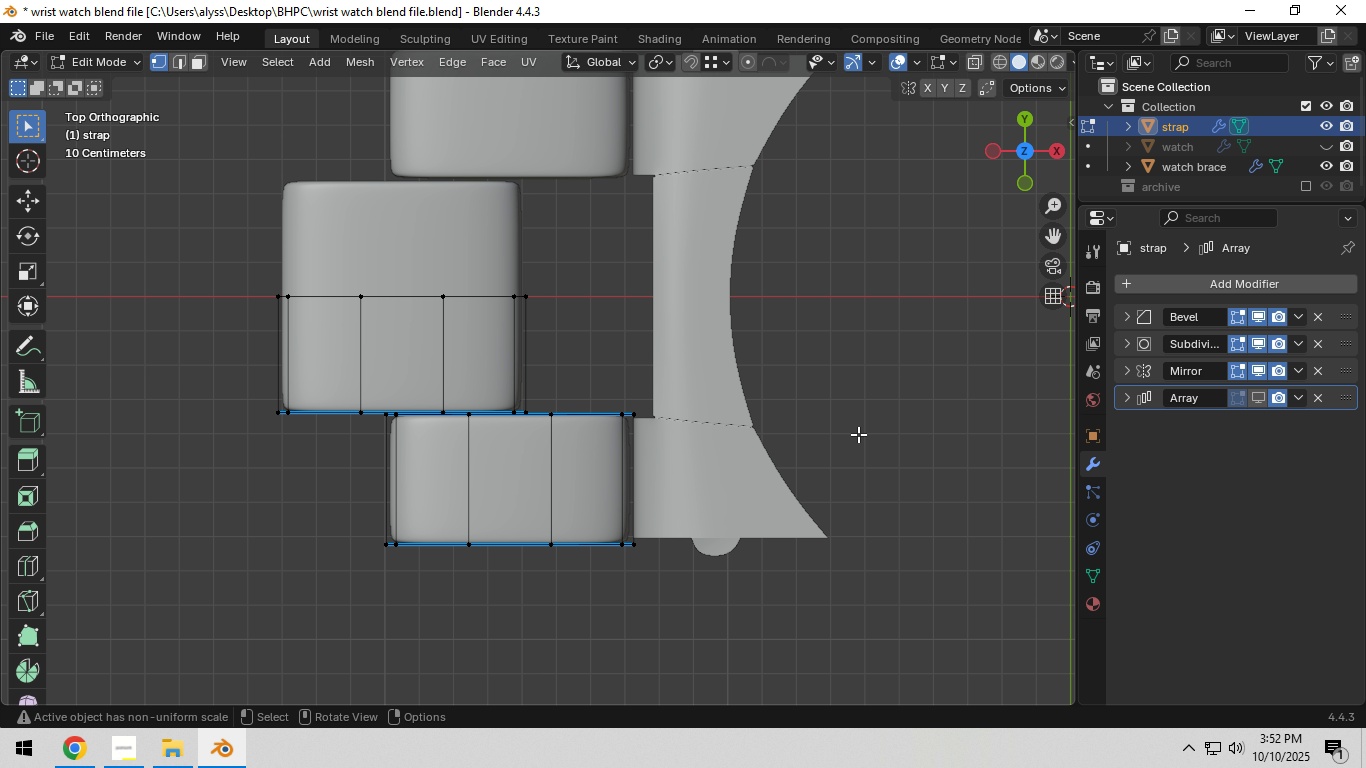 
scroll: coordinate [858, 435], scroll_direction: down, amount: 2.0
 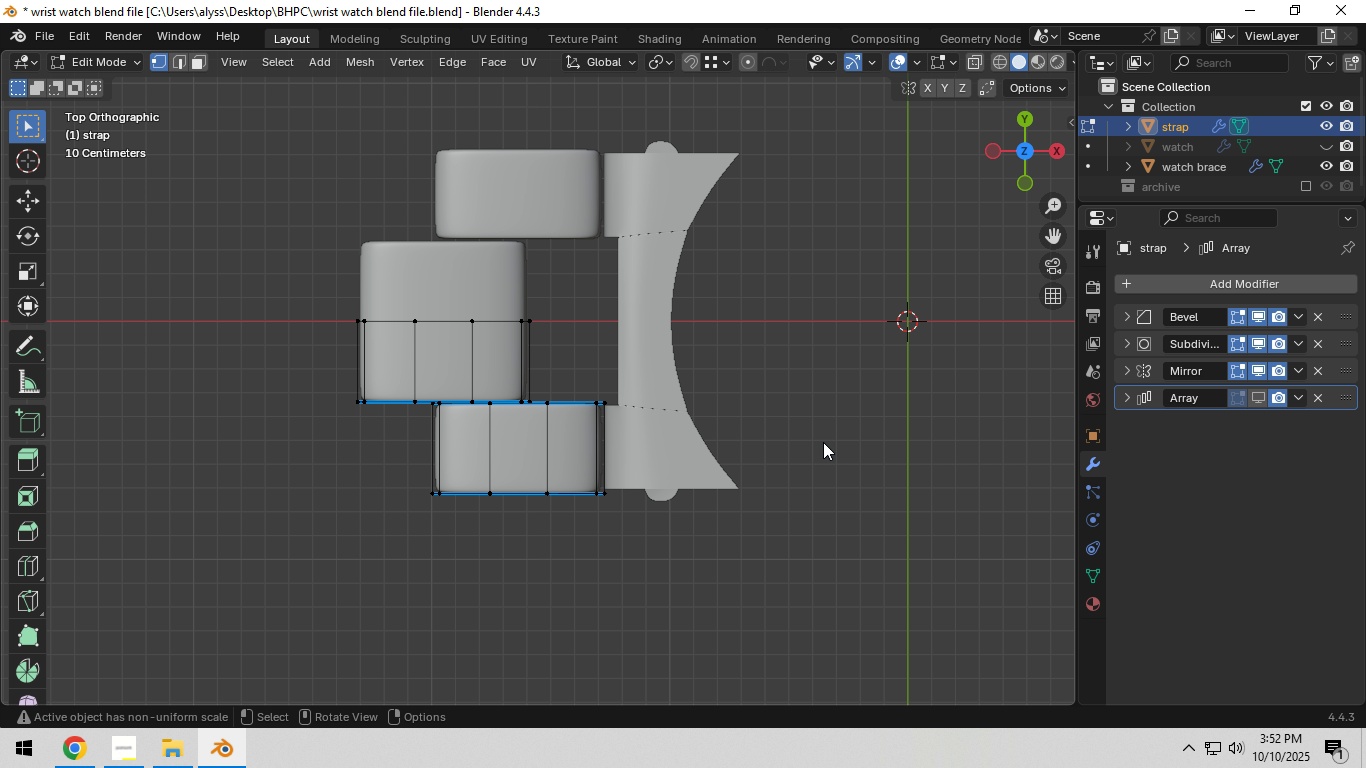 
key(Tab)
 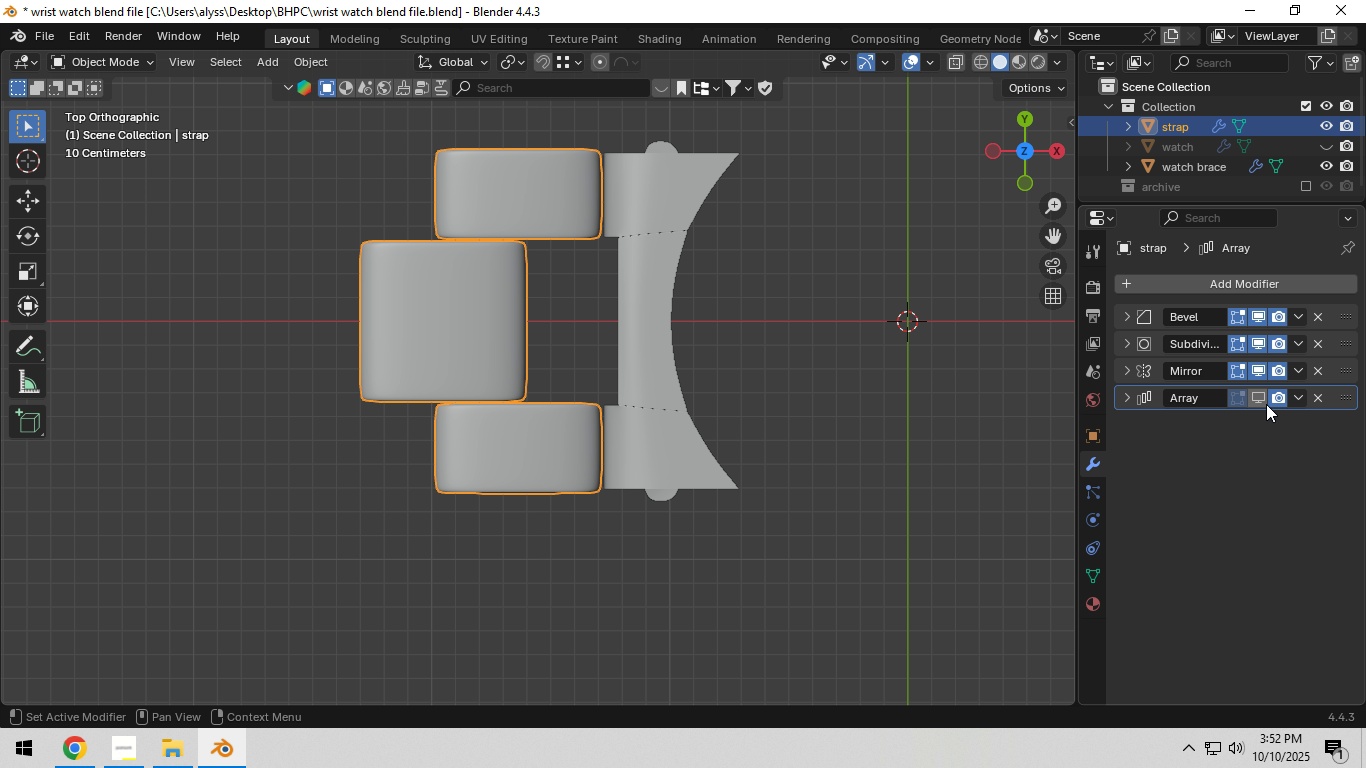 
left_click([1264, 403])
 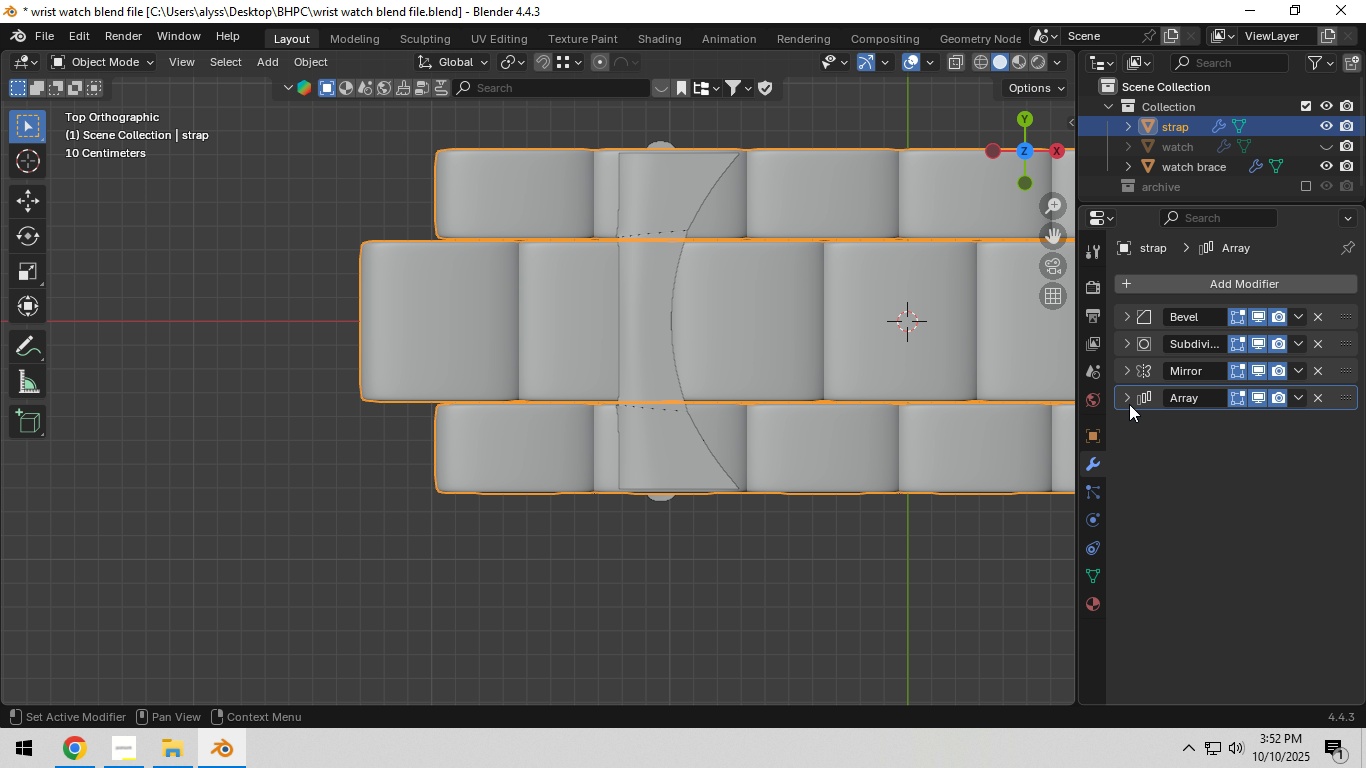 
left_click([1127, 402])
 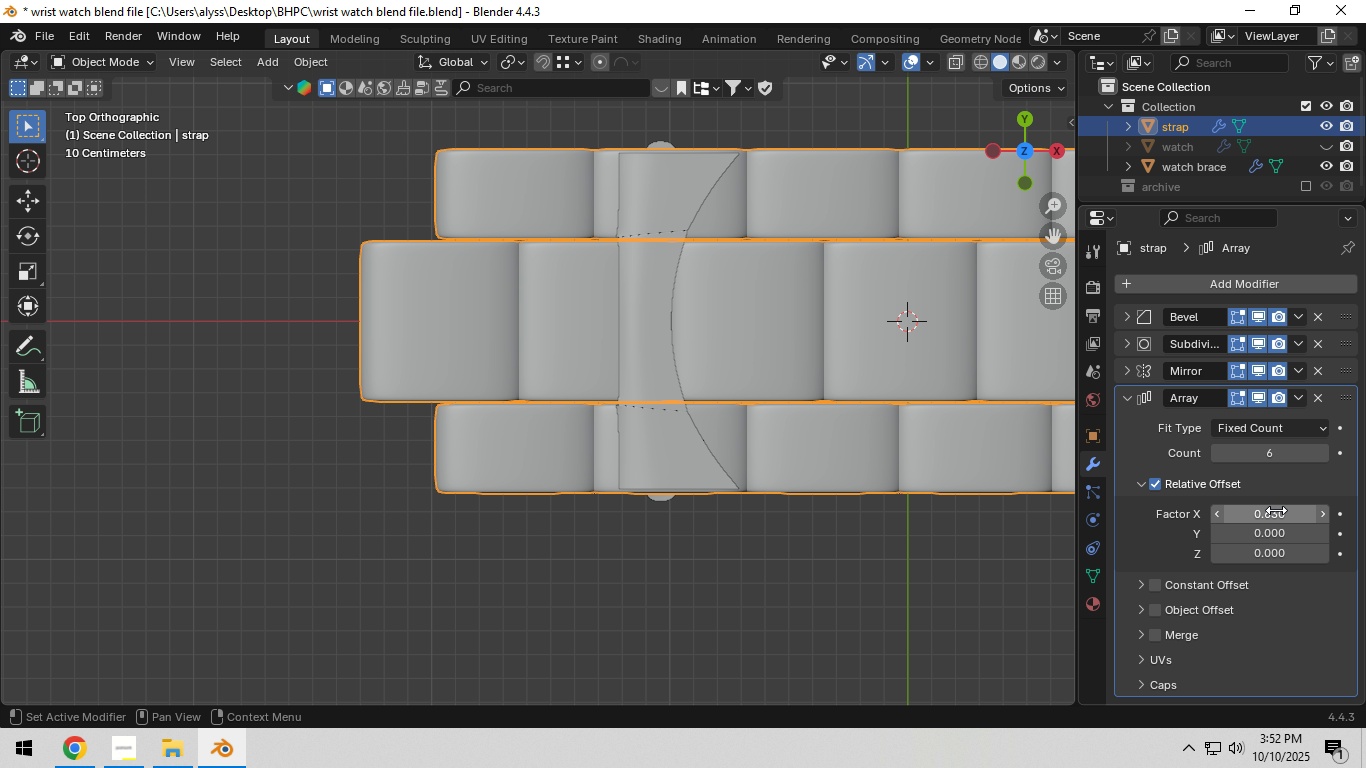 
left_click_drag(start_coordinate=[1289, 510], to_coordinate=[1149, 532])
 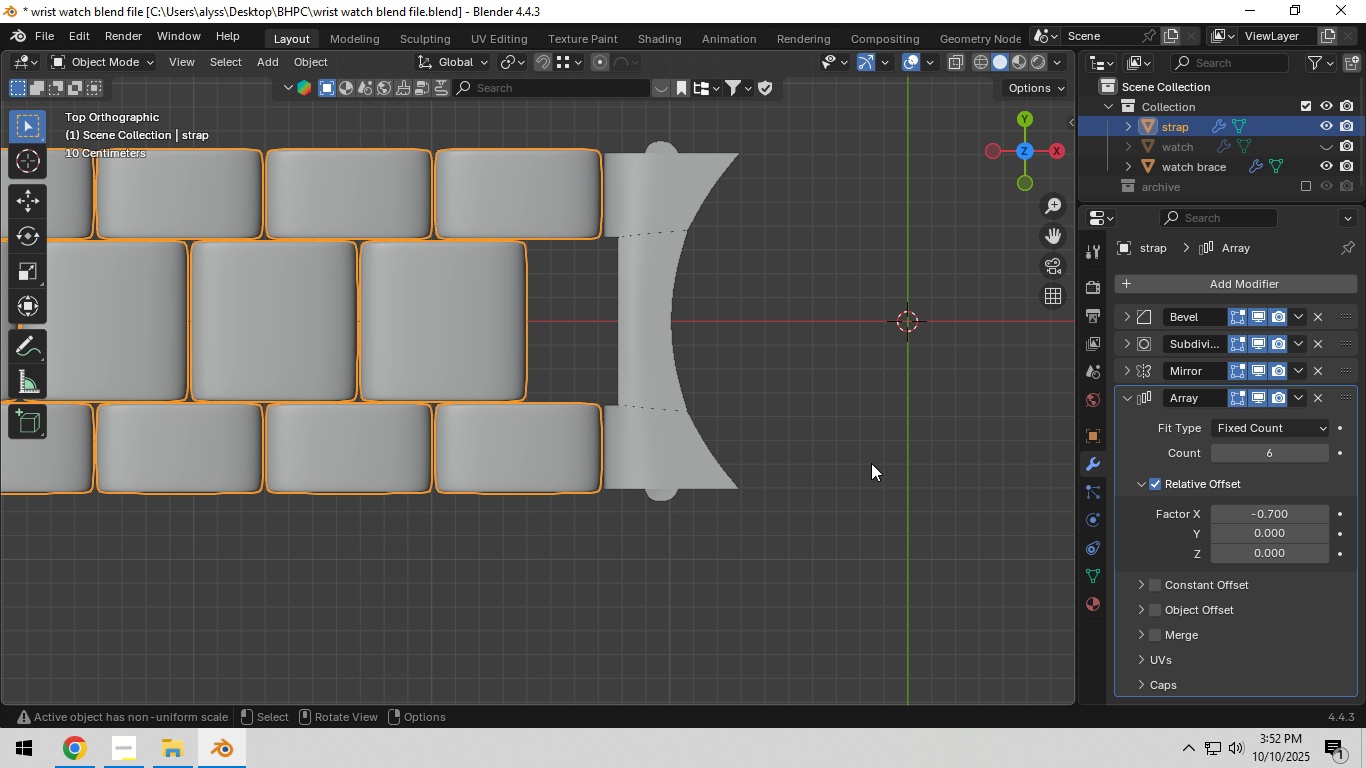 
hold_key(key=ShiftLeft, duration=1.53)
 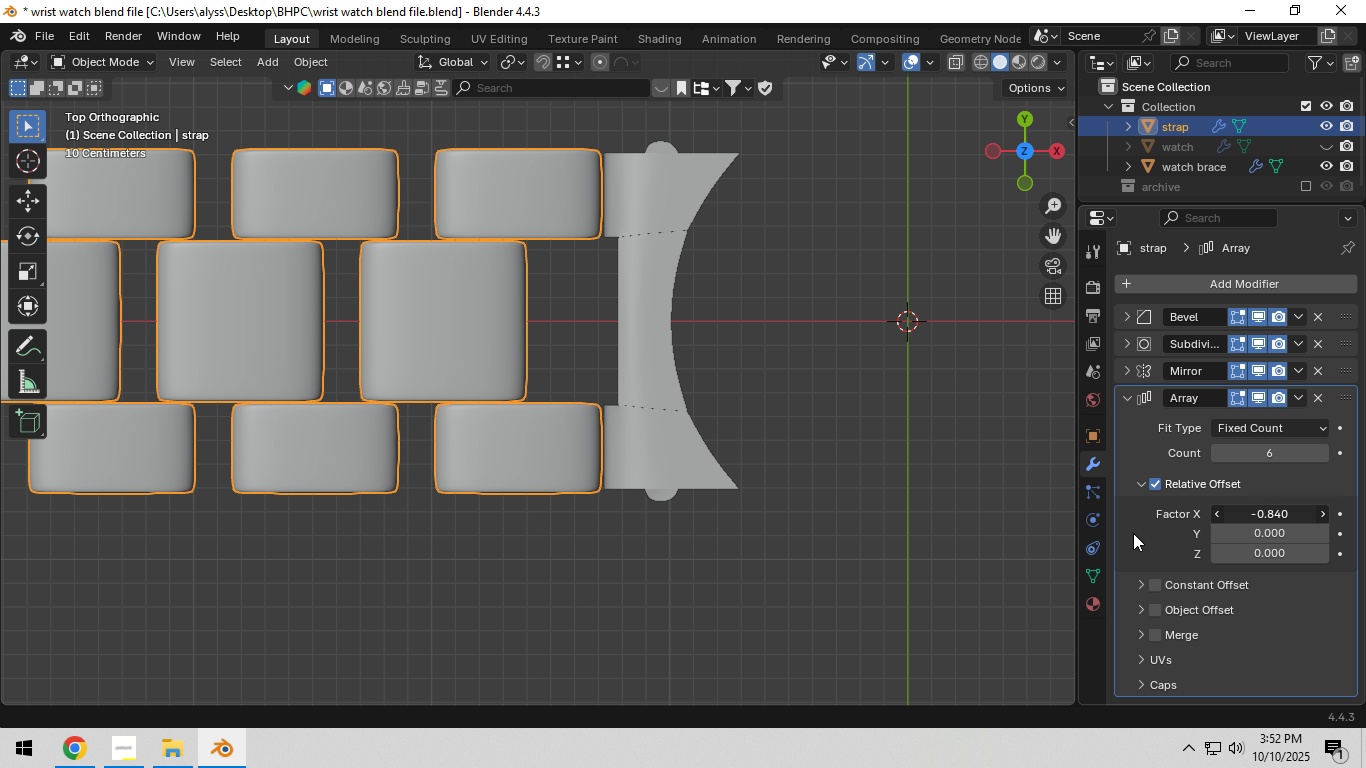 
hold_key(key=ShiftLeft, duration=1.53)
 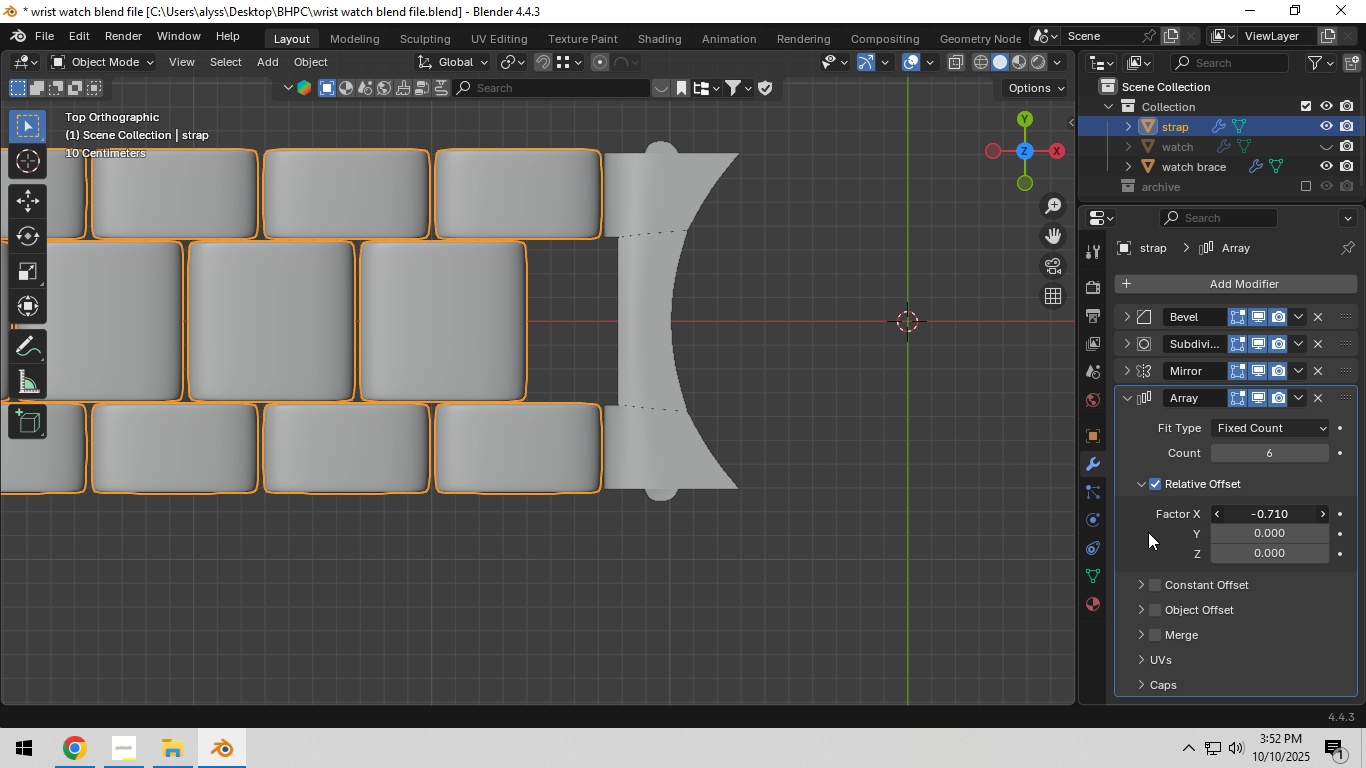 
hold_key(key=ShiftLeft, duration=1.52)
 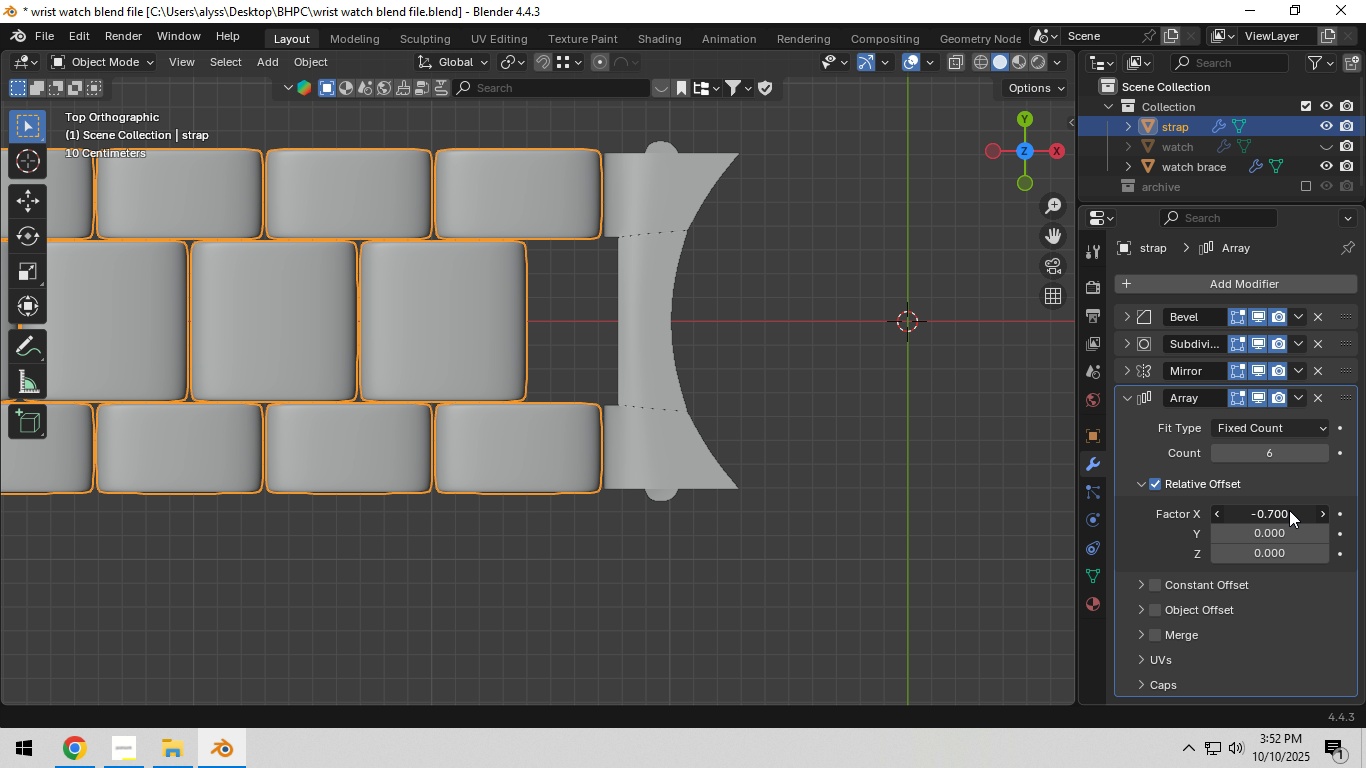 
hold_key(key=ShiftLeft, duration=1.08)
 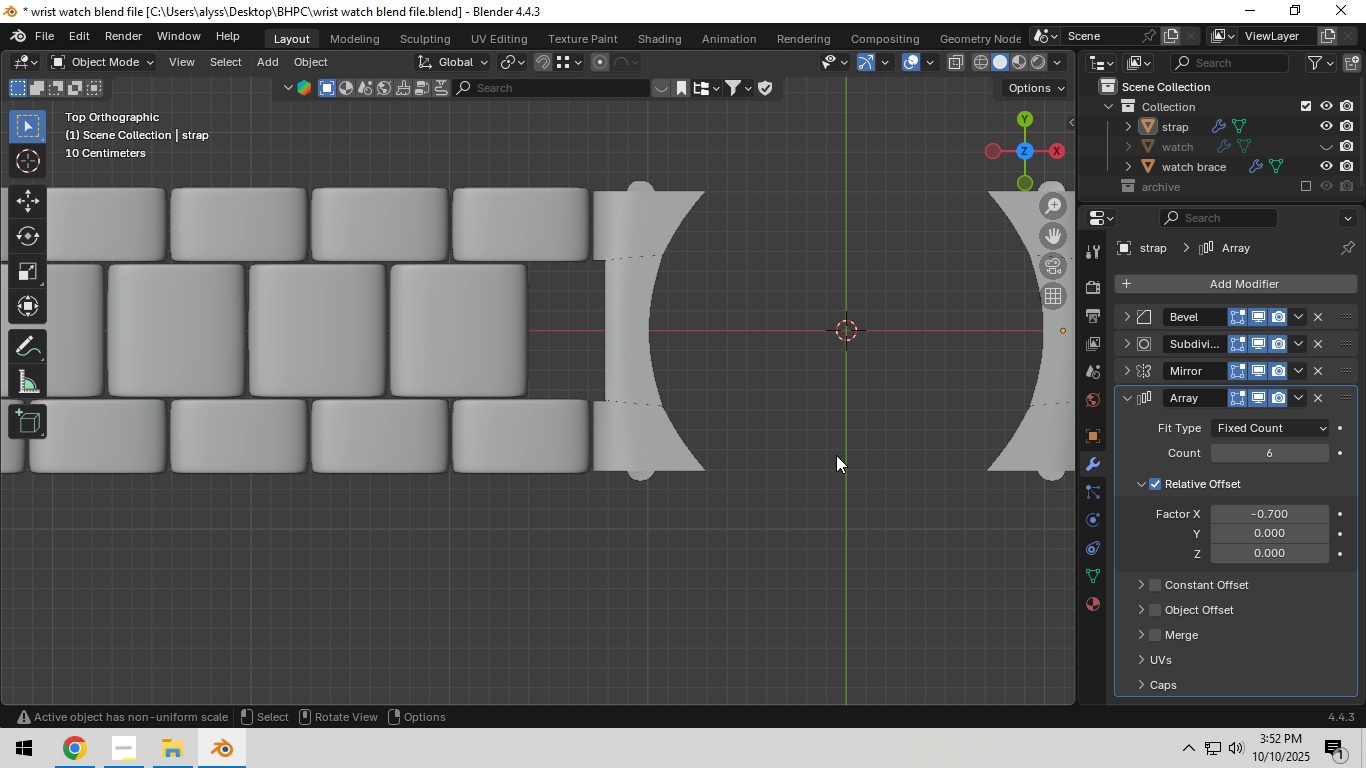 
scroll: coordinate [779, 385], scroll_direction: down, amount: 6.0
 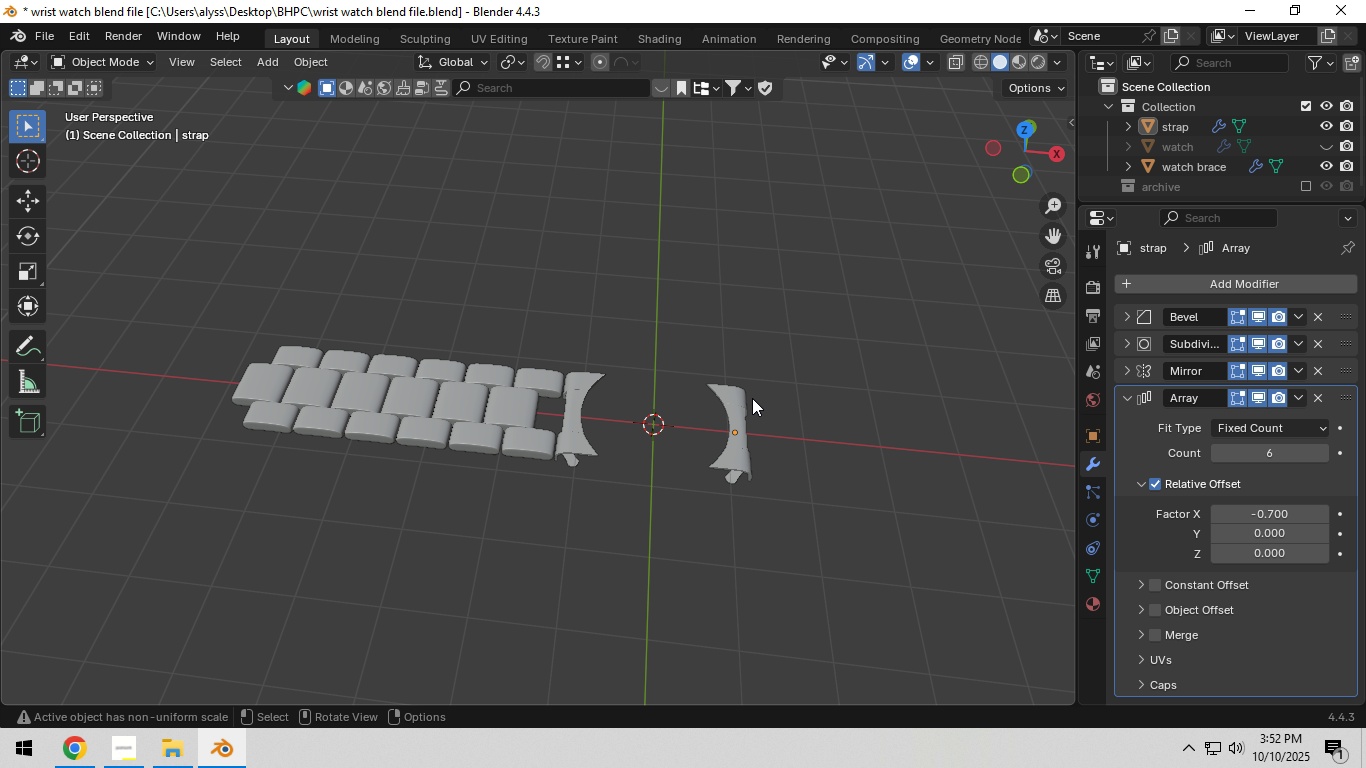 
key(Control+S)
 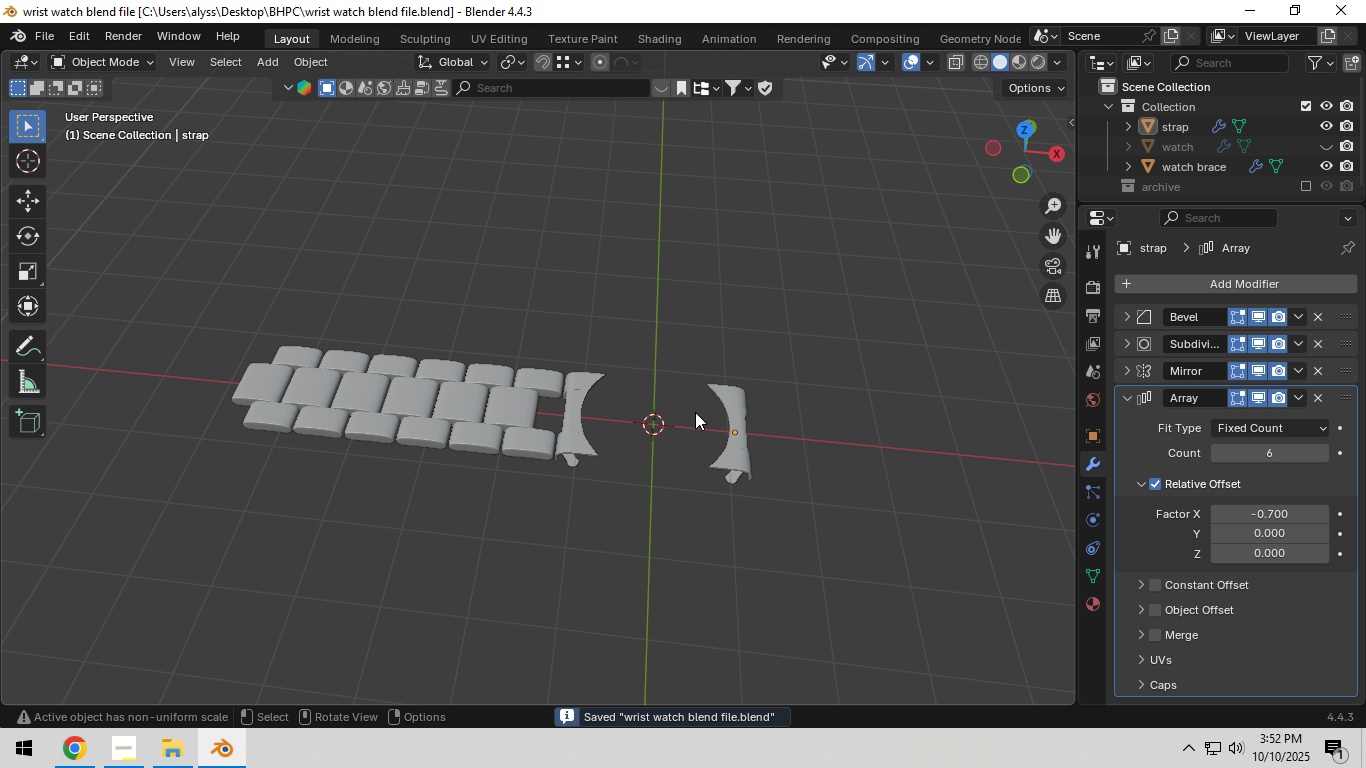 
scroll: coordinate [692, 413], scroll_direction: down, amount: 2.0
 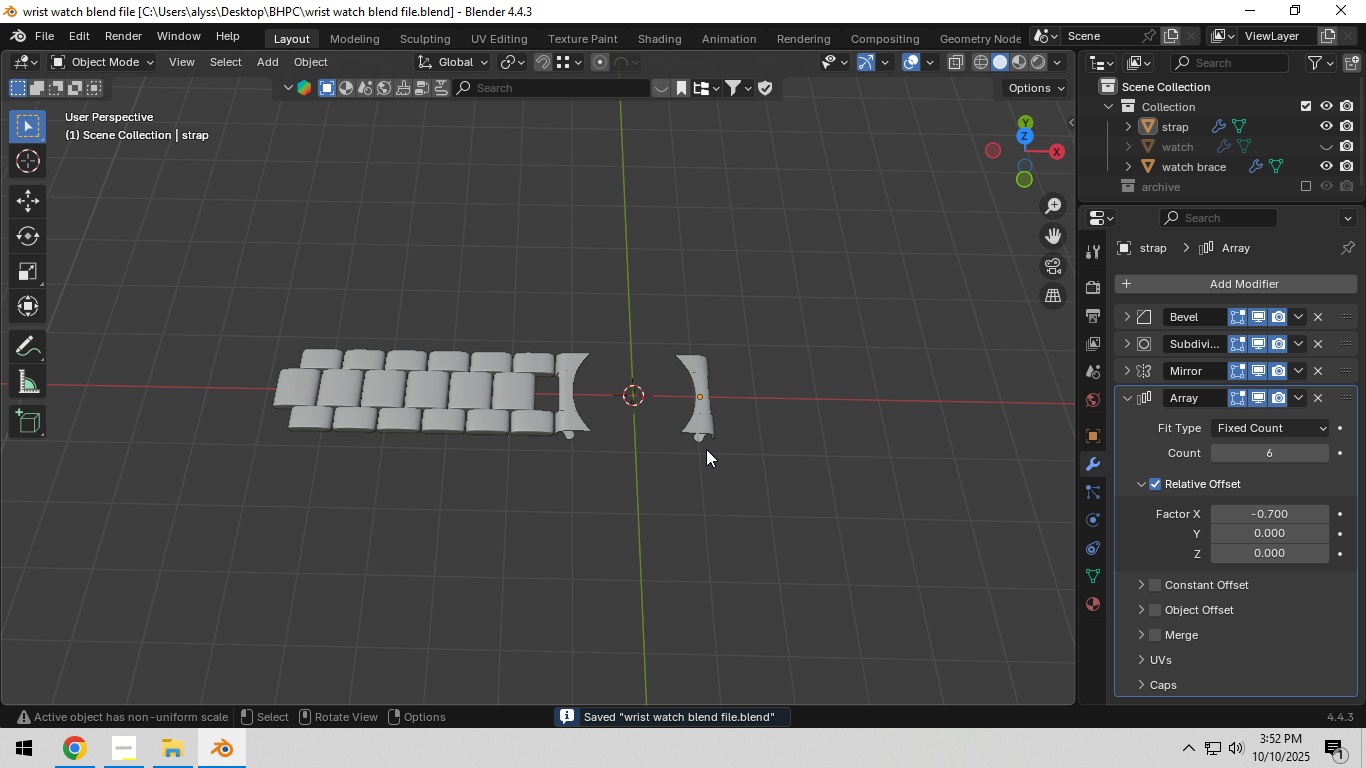 
scroll: coordinate [706, 449], scroll_direction: up, amount: 8.0
 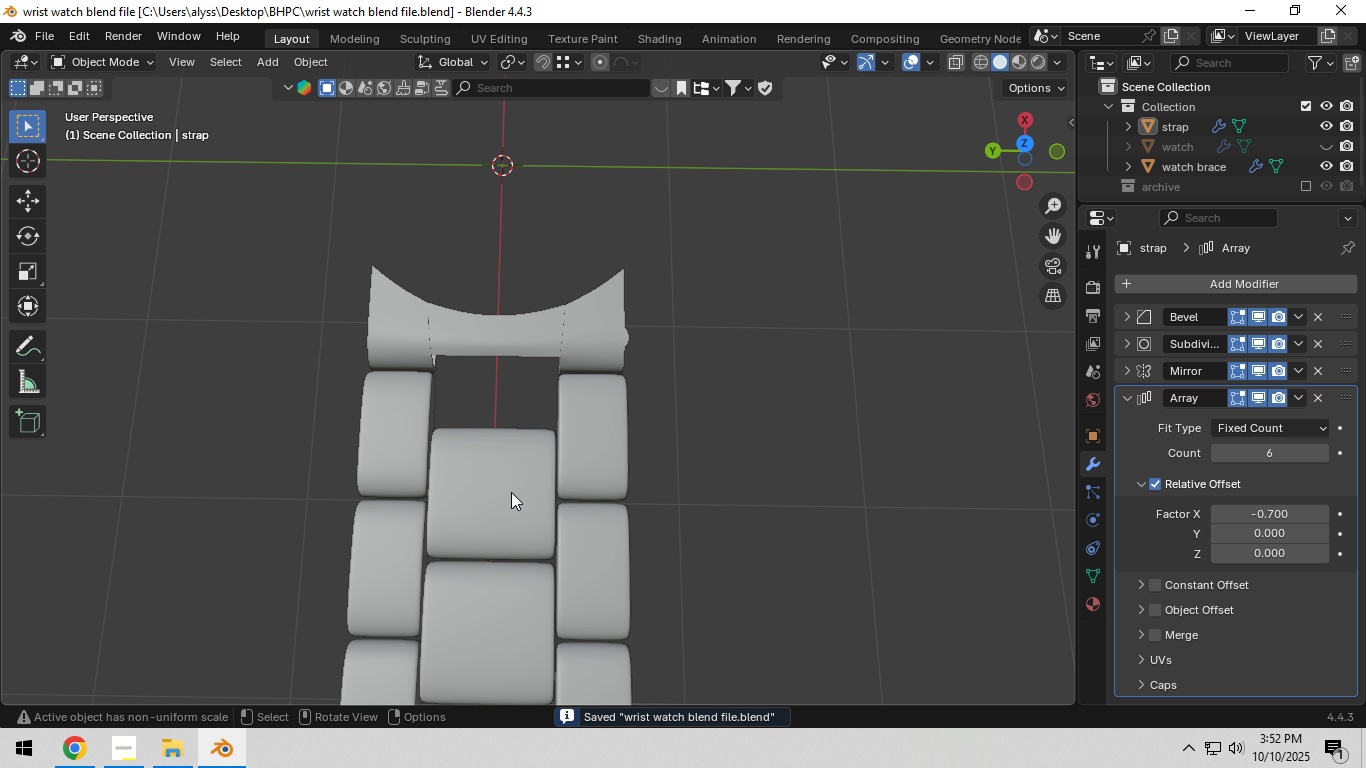 
key(Tab)
type(lD)
 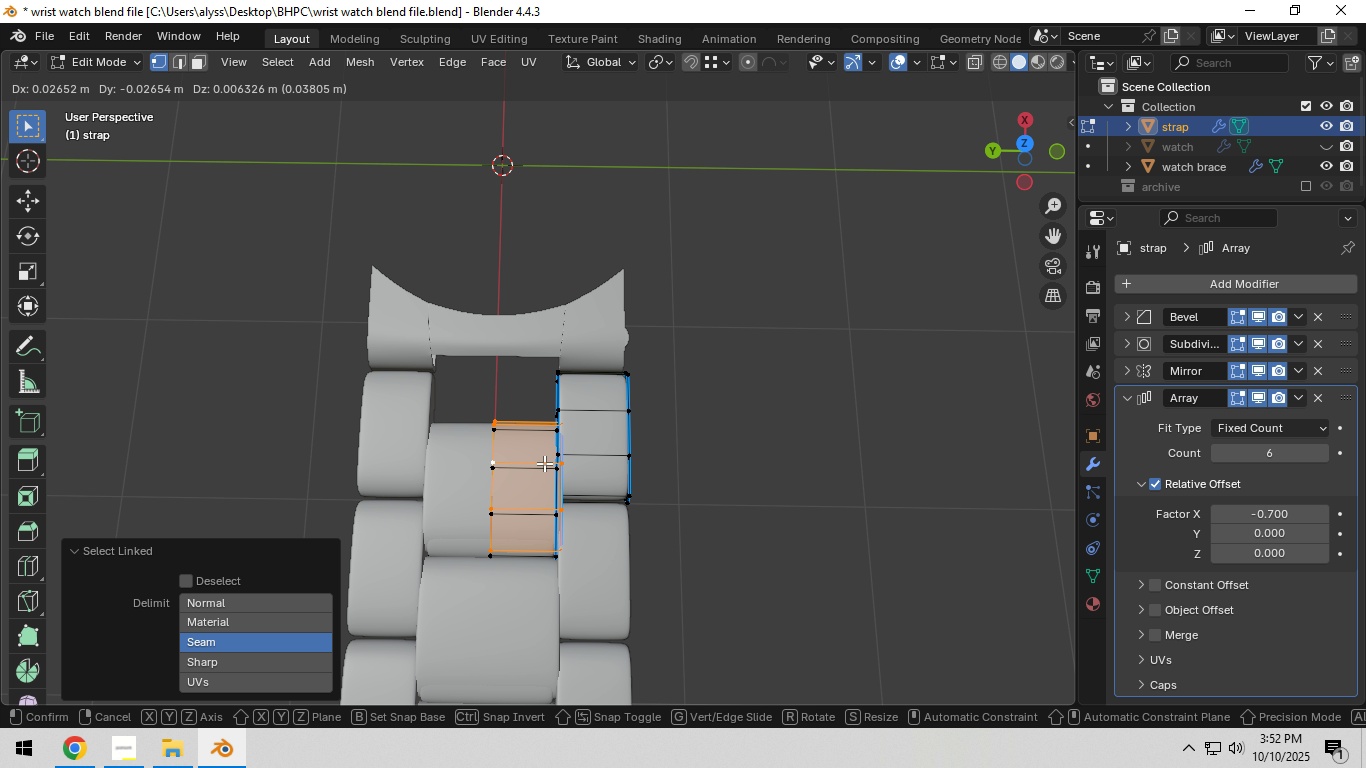 
right_click([544, 463])
 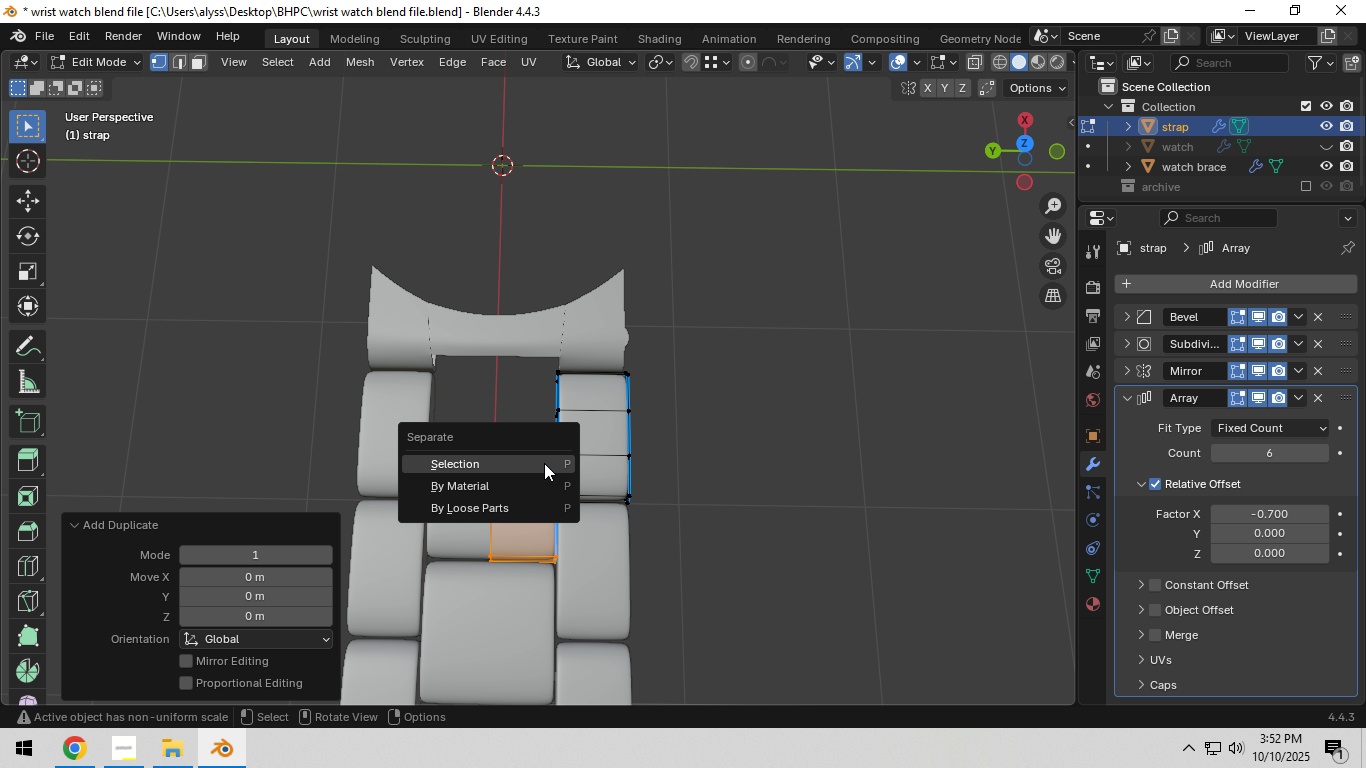 
key(P)
 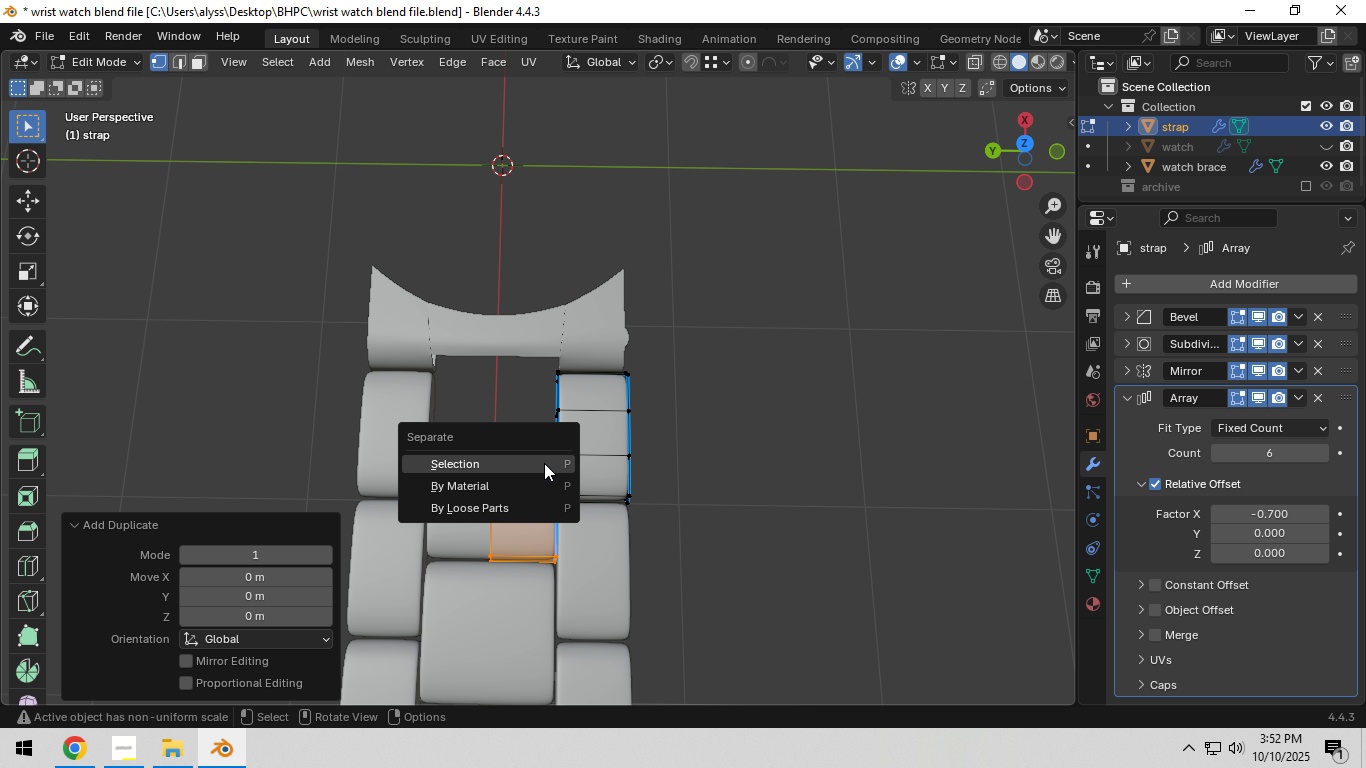 
left_click([544, 463])
 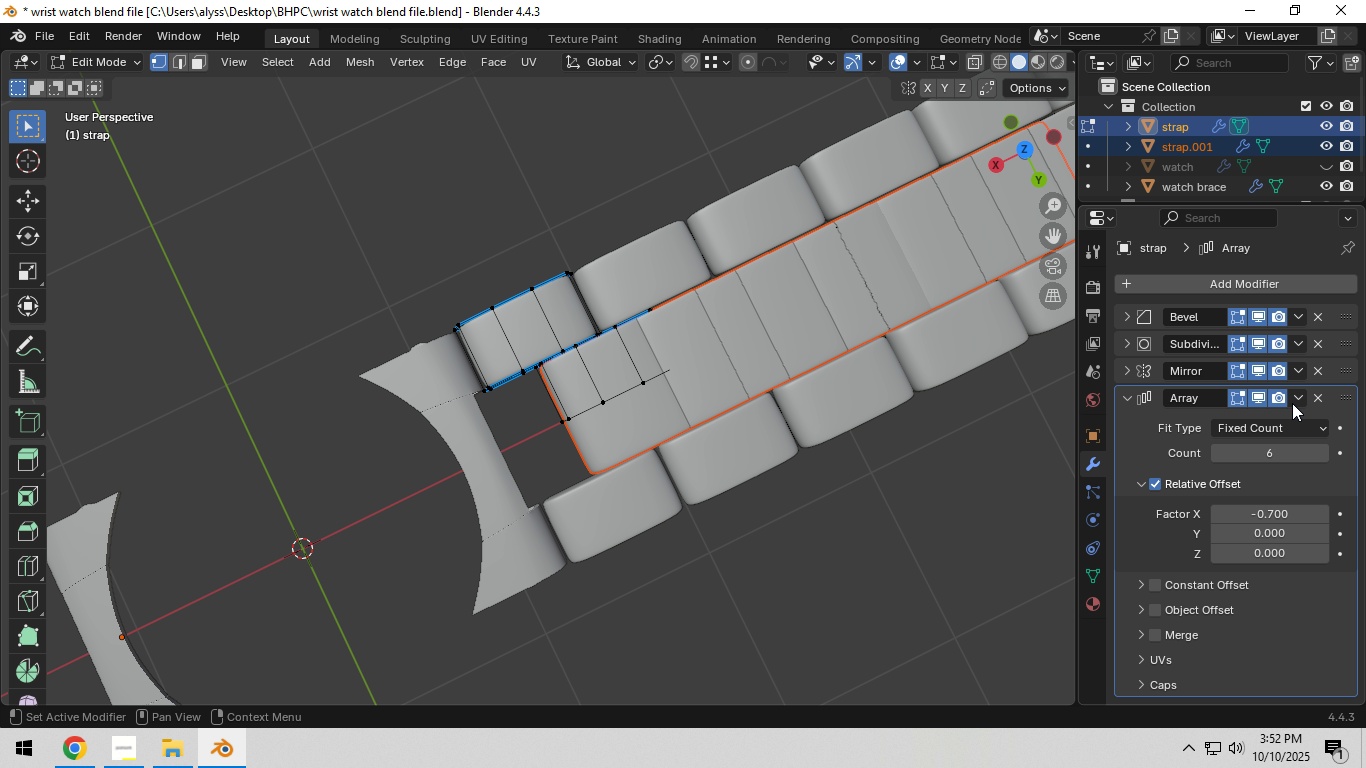 
left_click([1316, 395])
 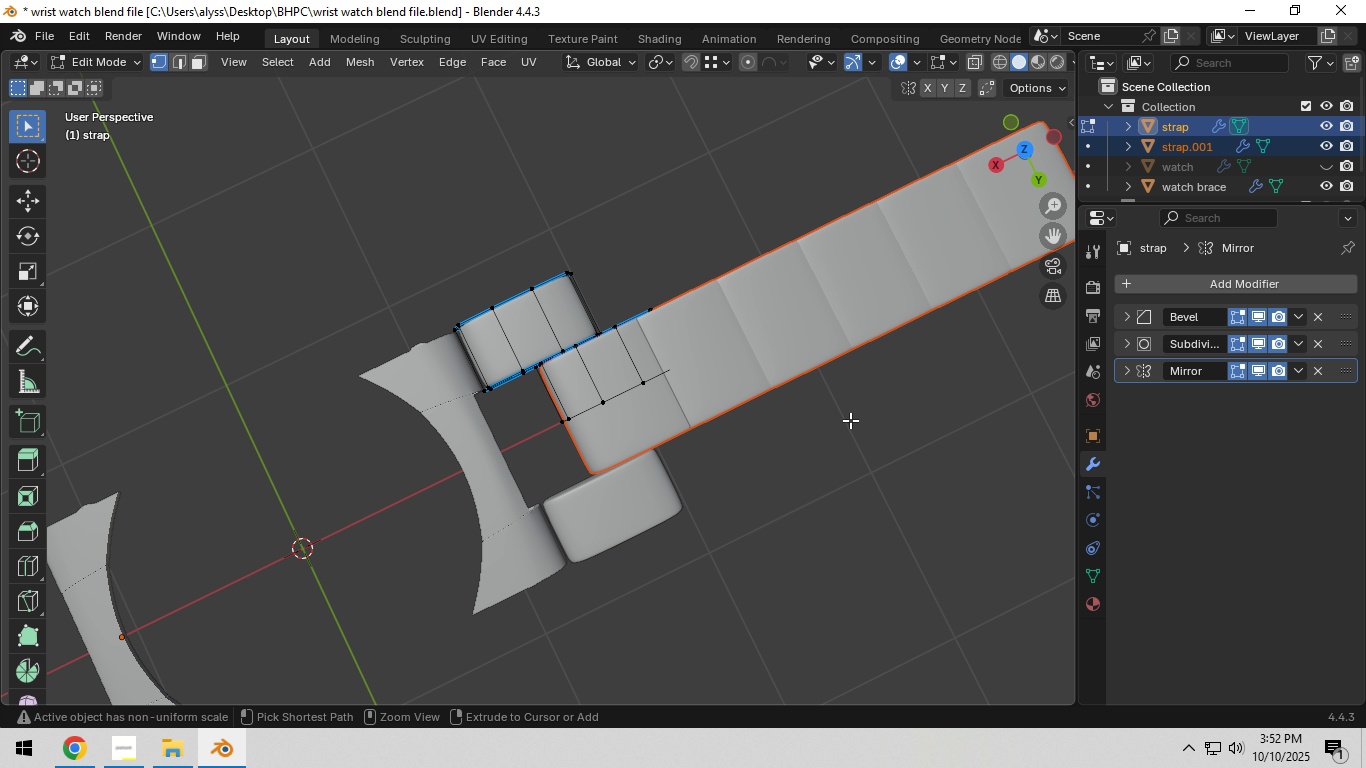 
key(Control+Z)
 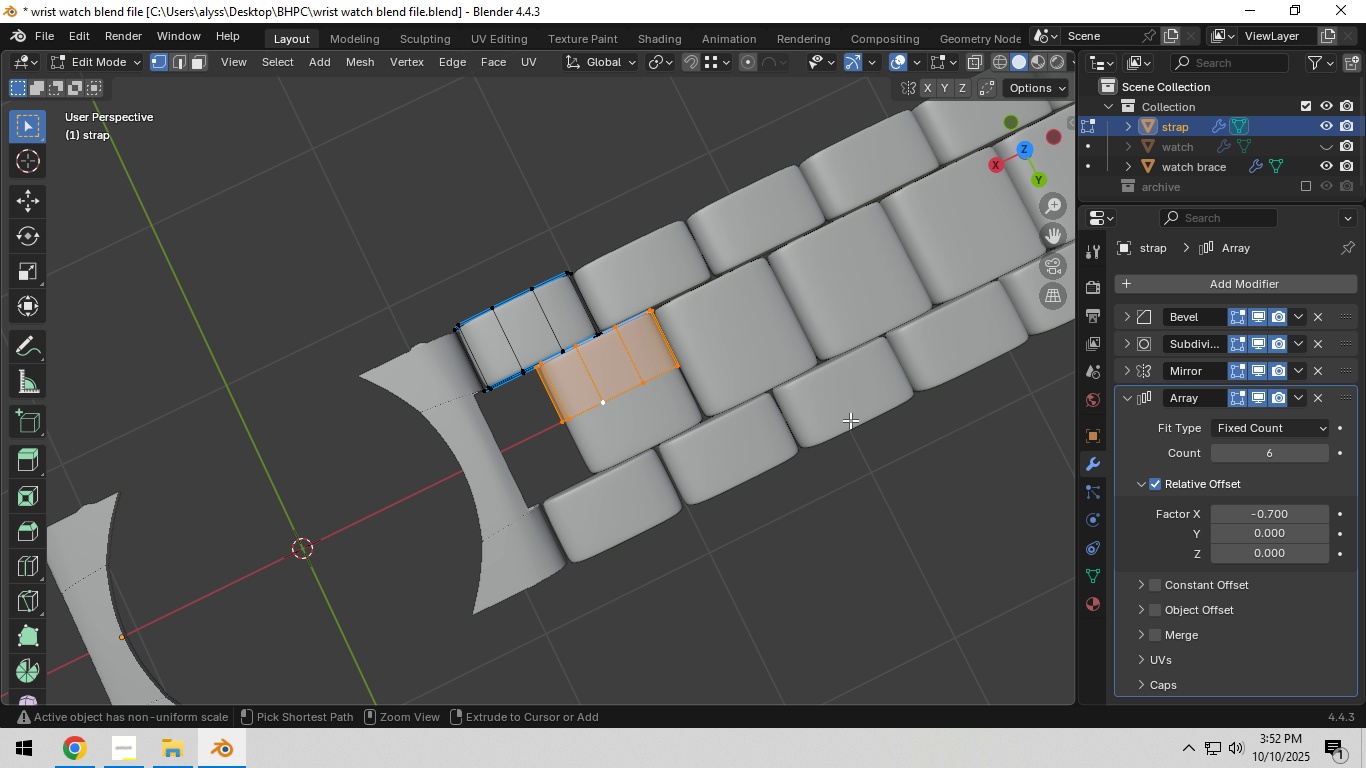 
key(Control+Z)
 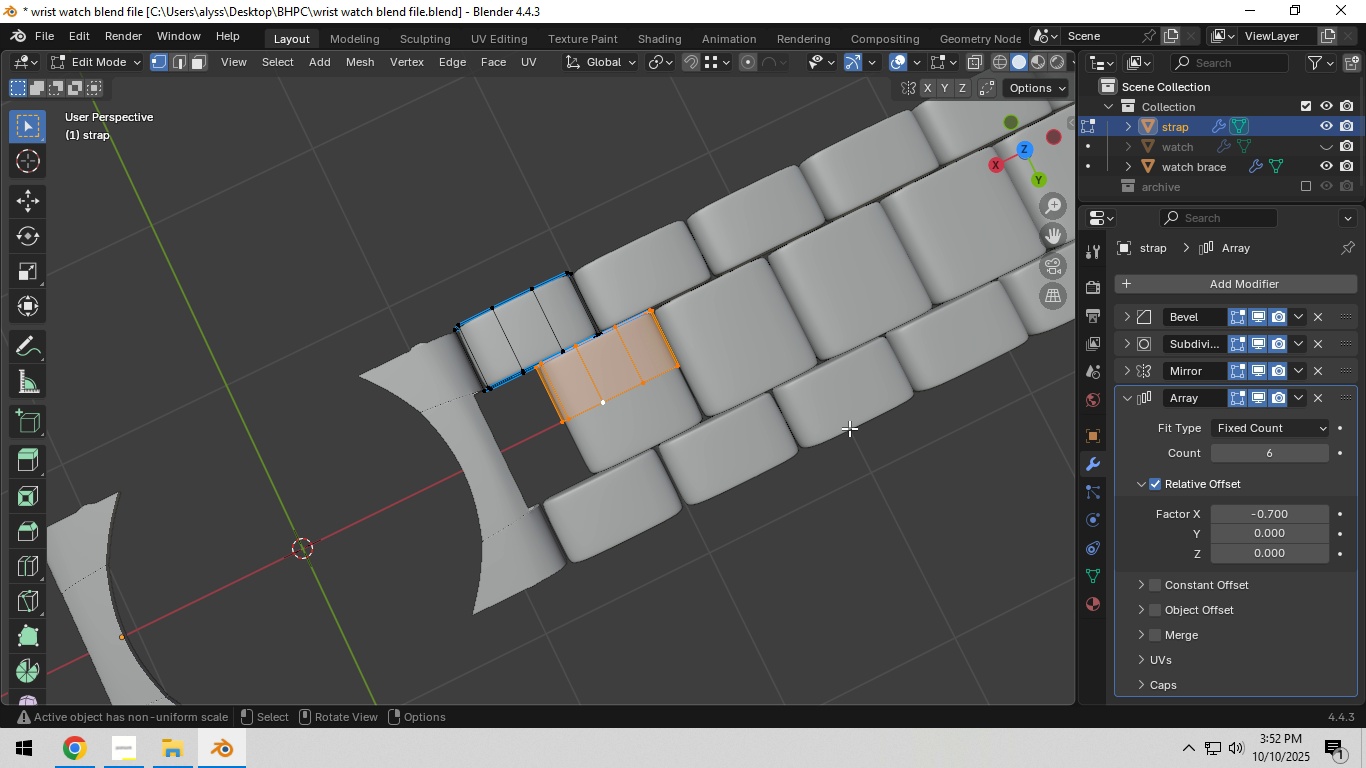 
key(Tab)
 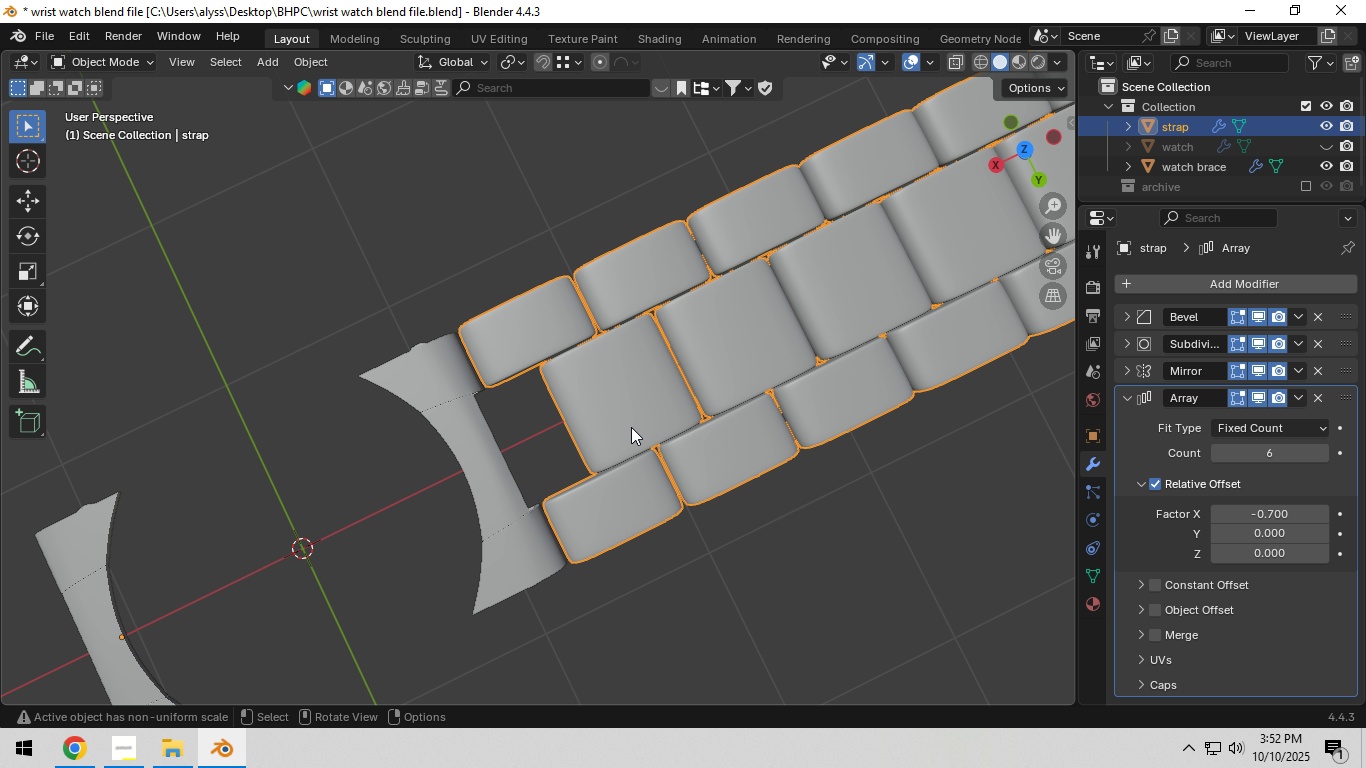 
double_click([631, 427])
 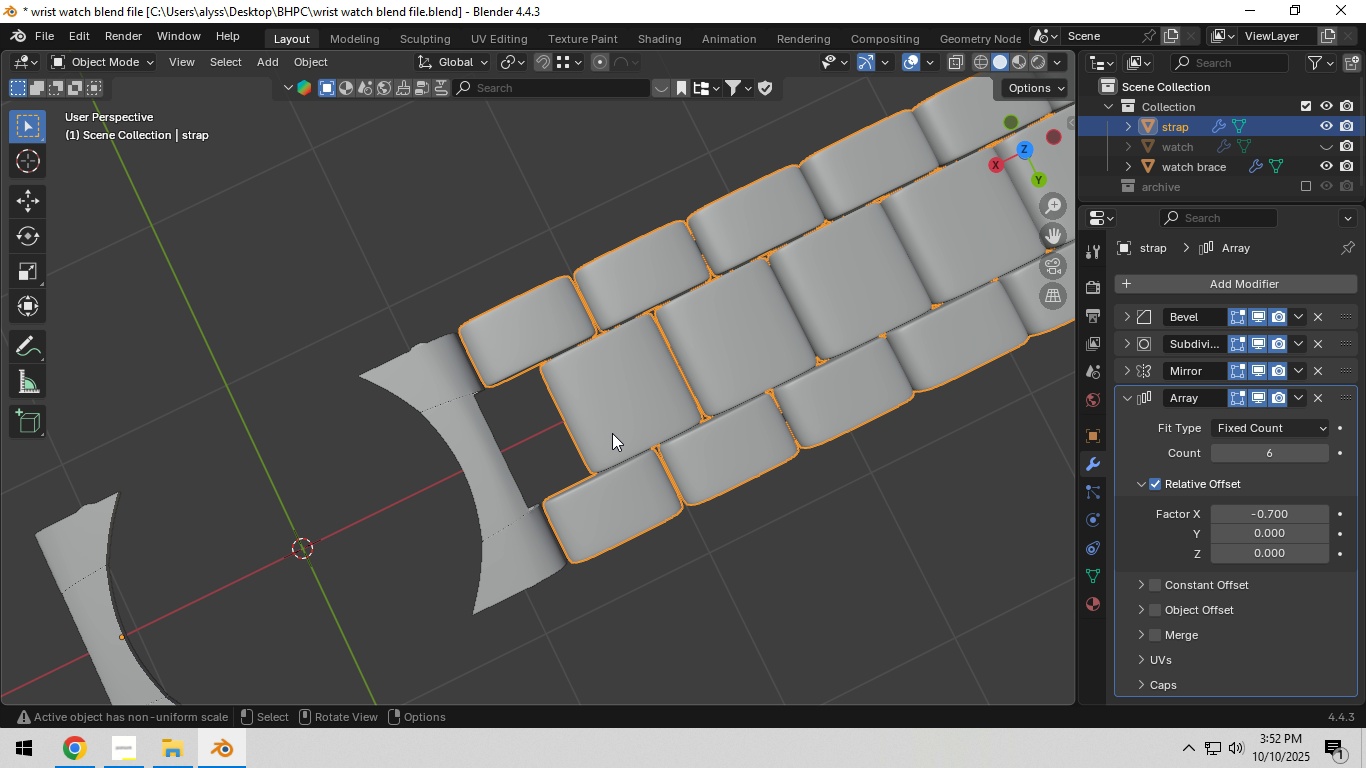 
triple_click([612, 433])
 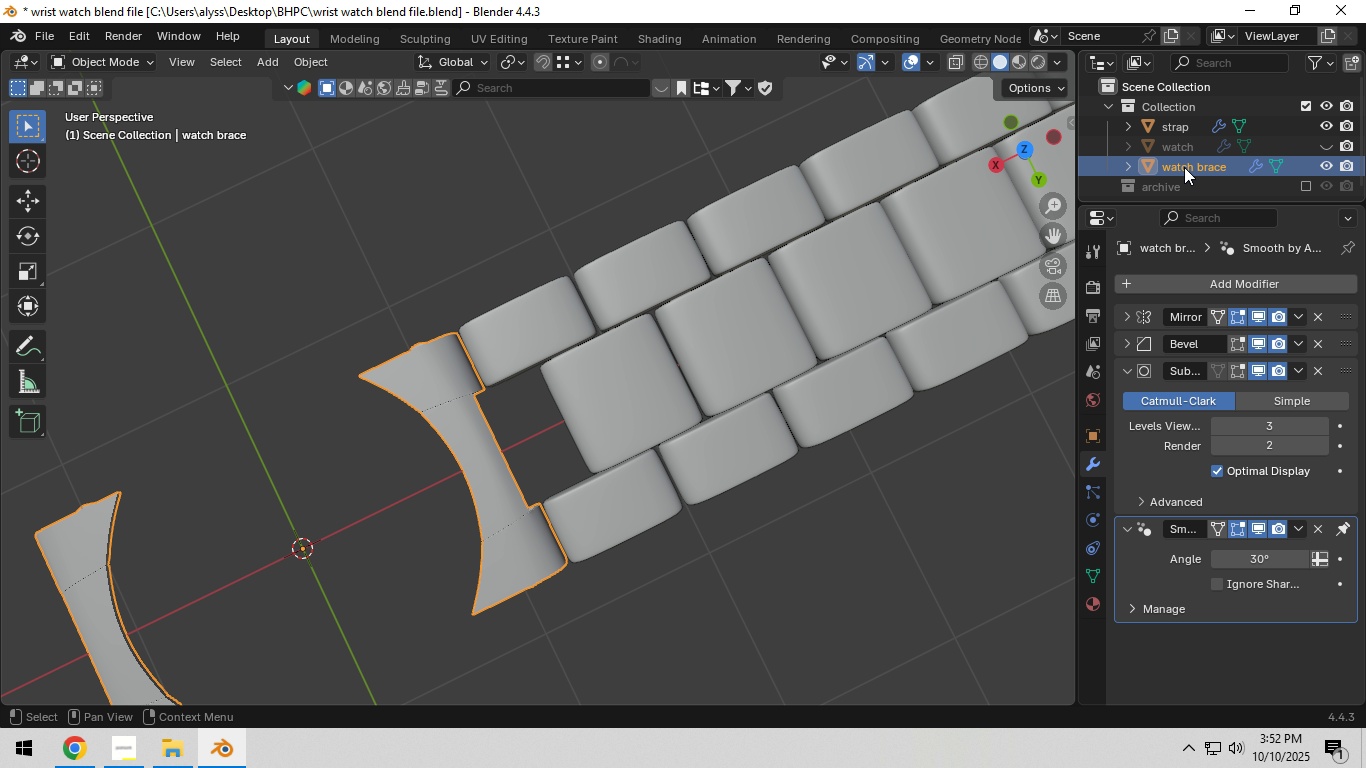 
left_click([1184, 167])
 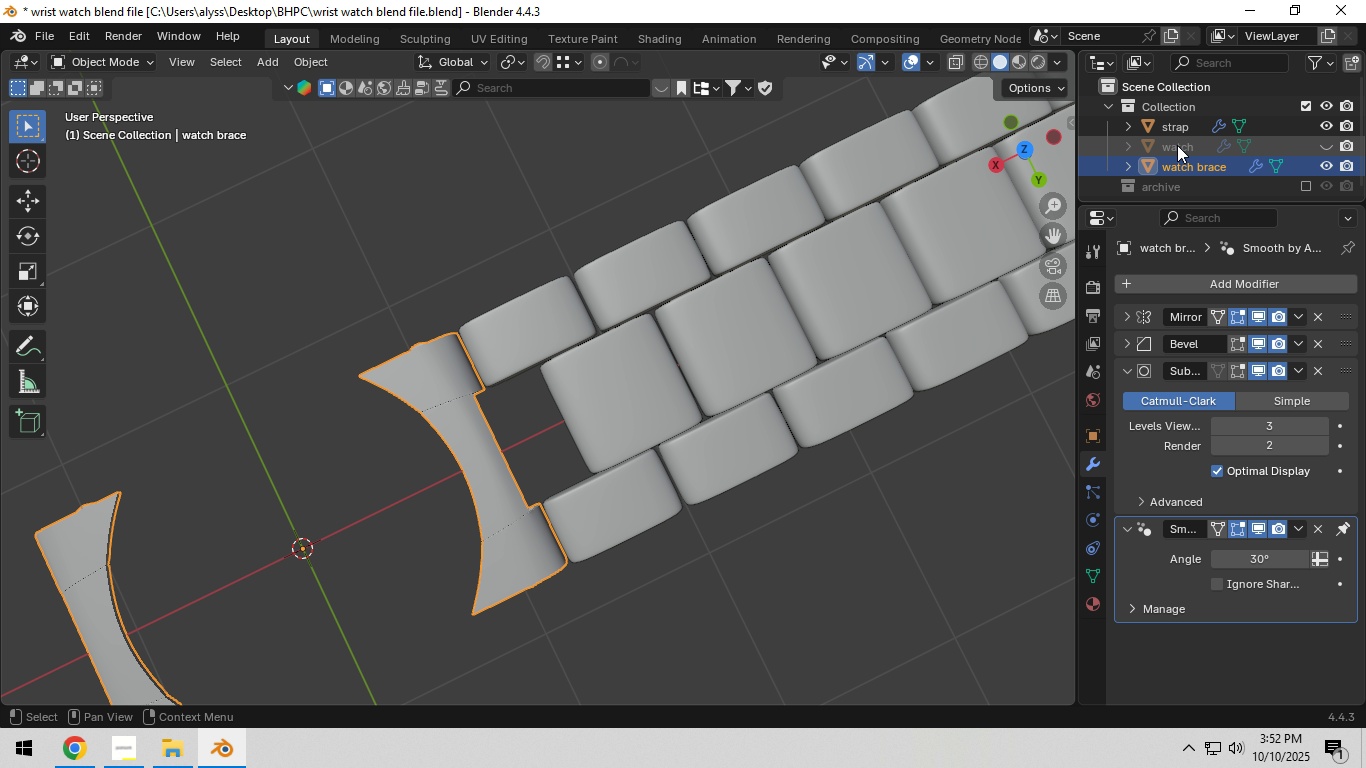 
left_click([1189, 130])
 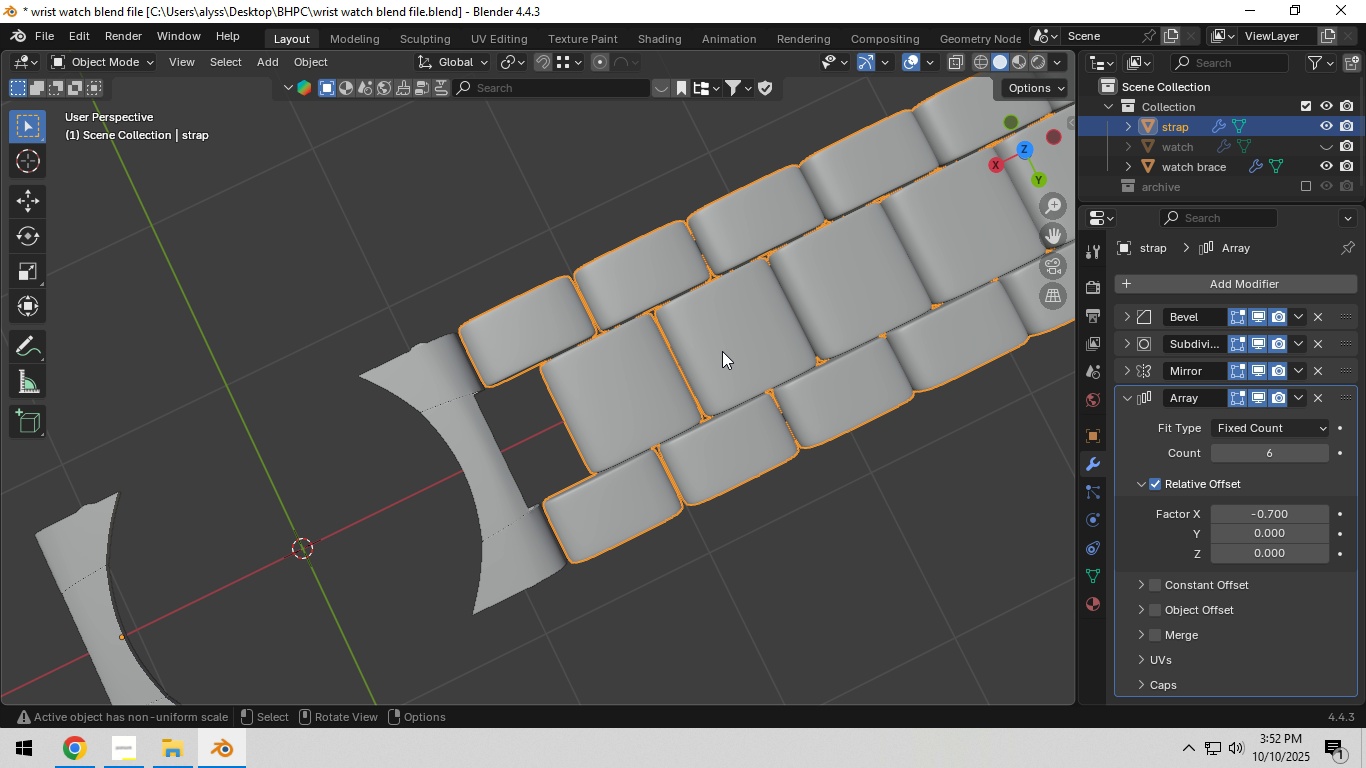 
key(Tab)
 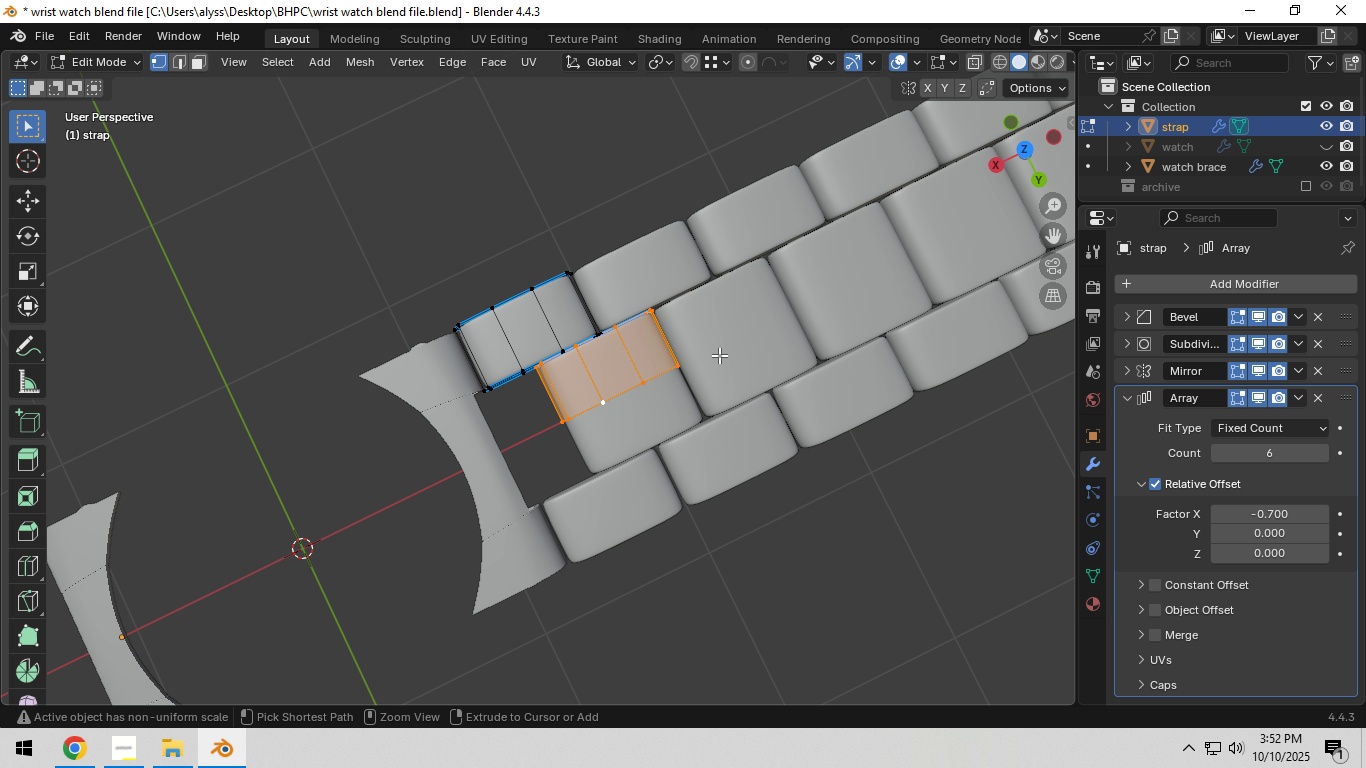 
hold_key(key=ControlLeft, duration=0.31)
 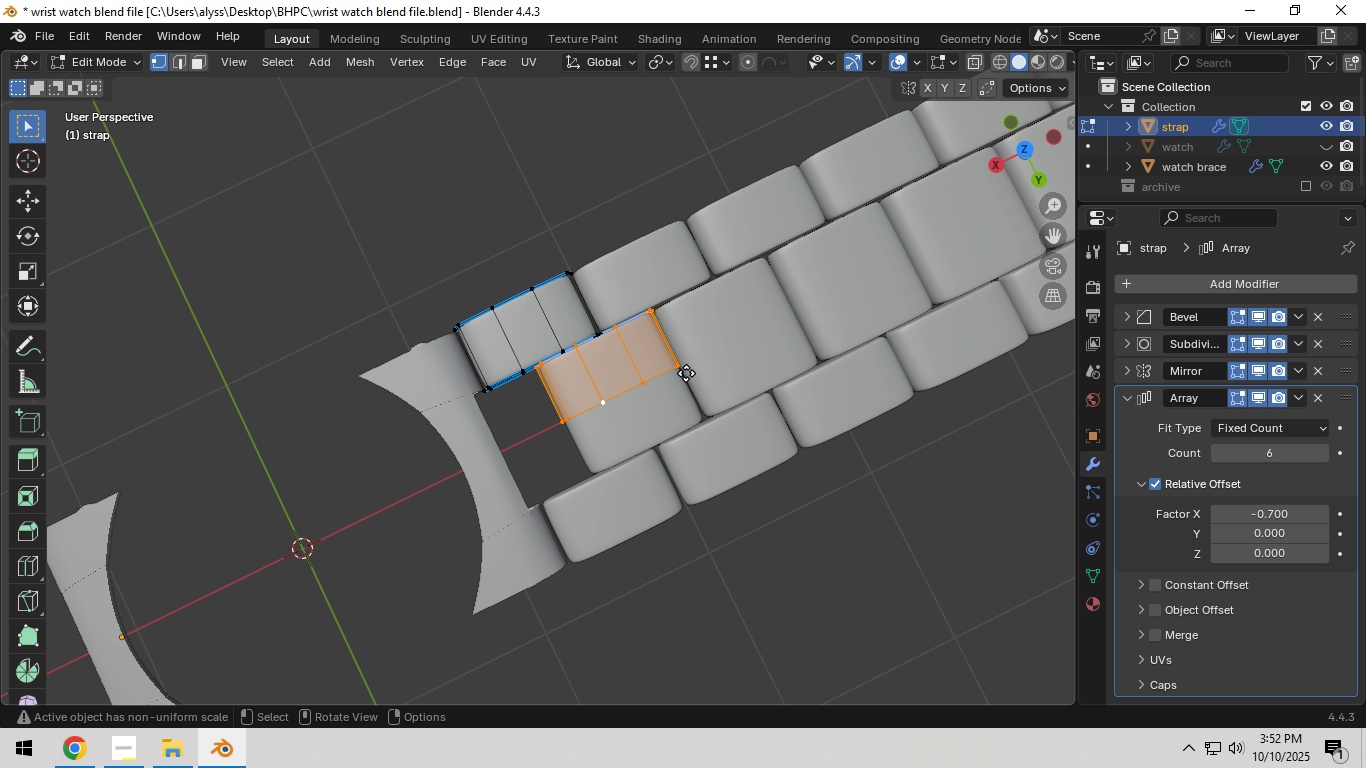 
key(G)
 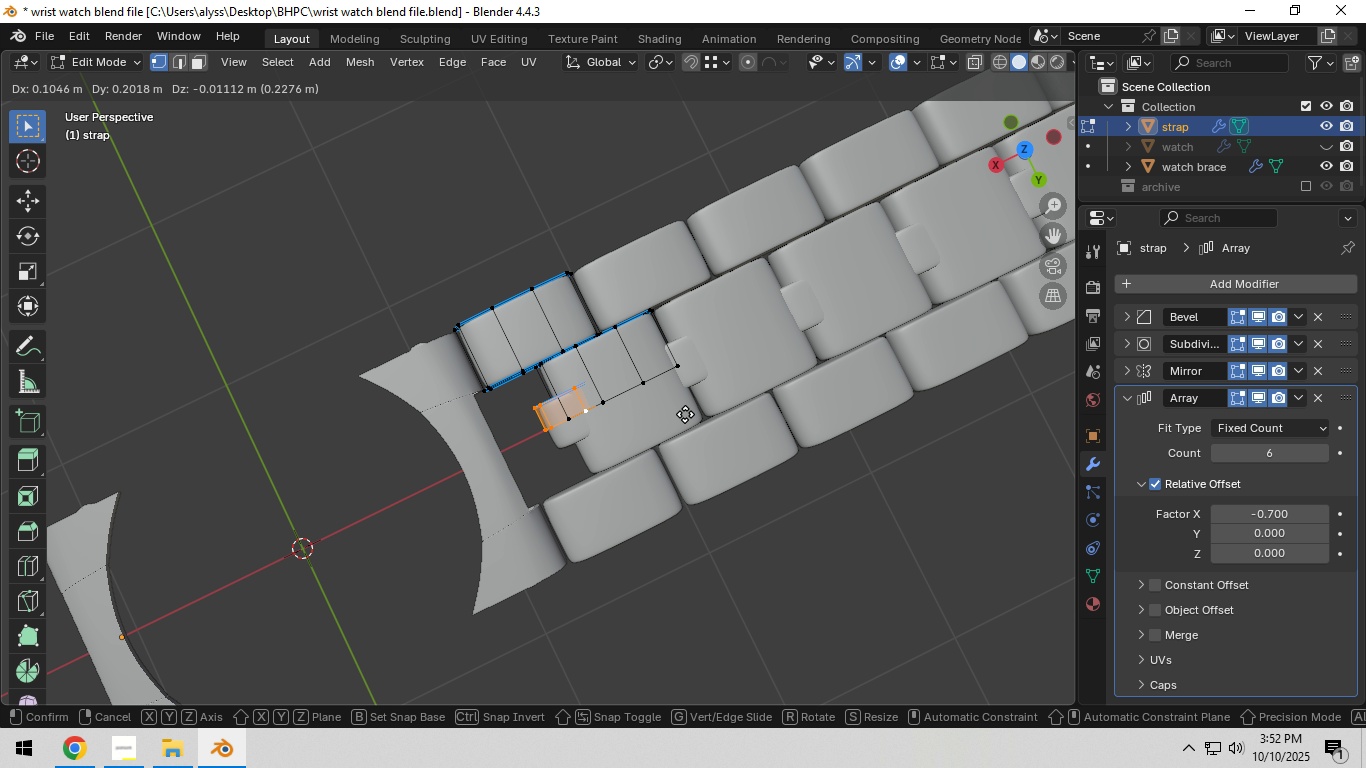 
right_click([685, 414])
 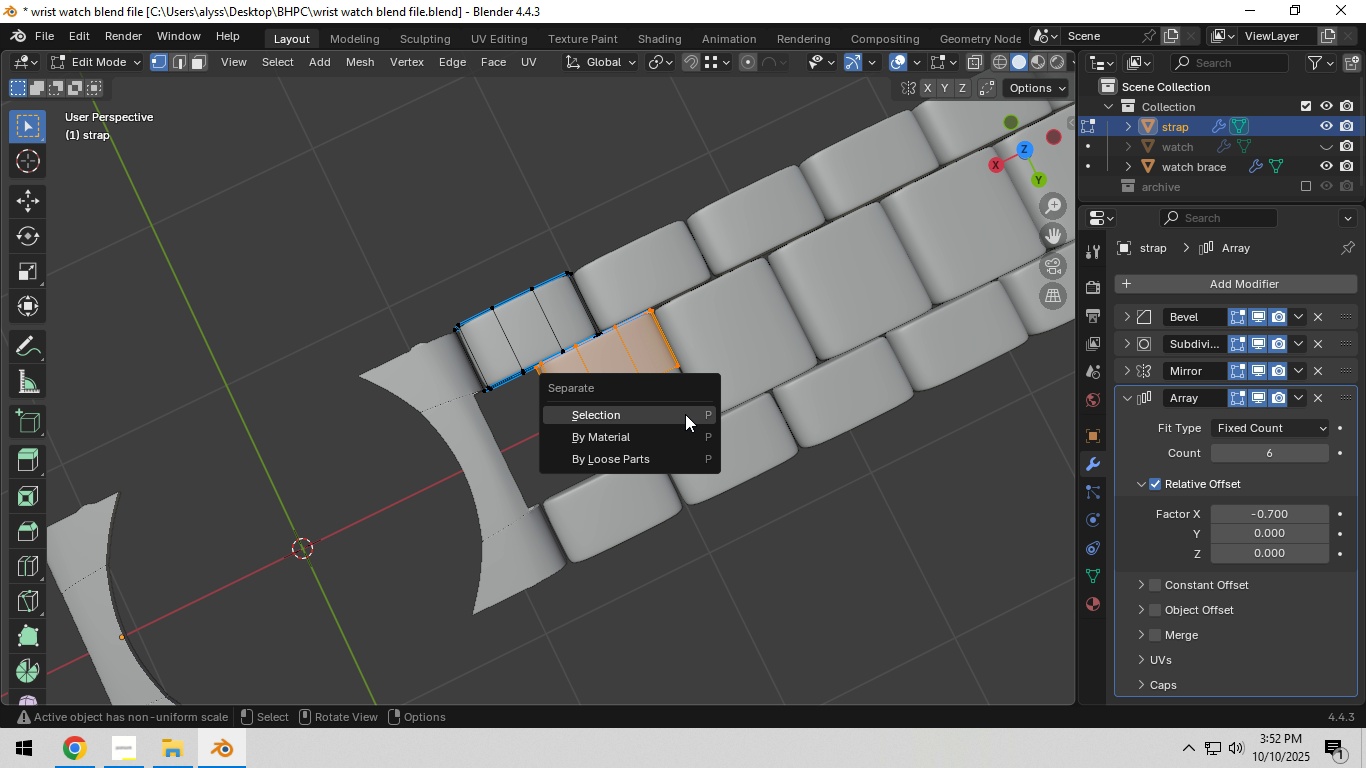 
key(P)
 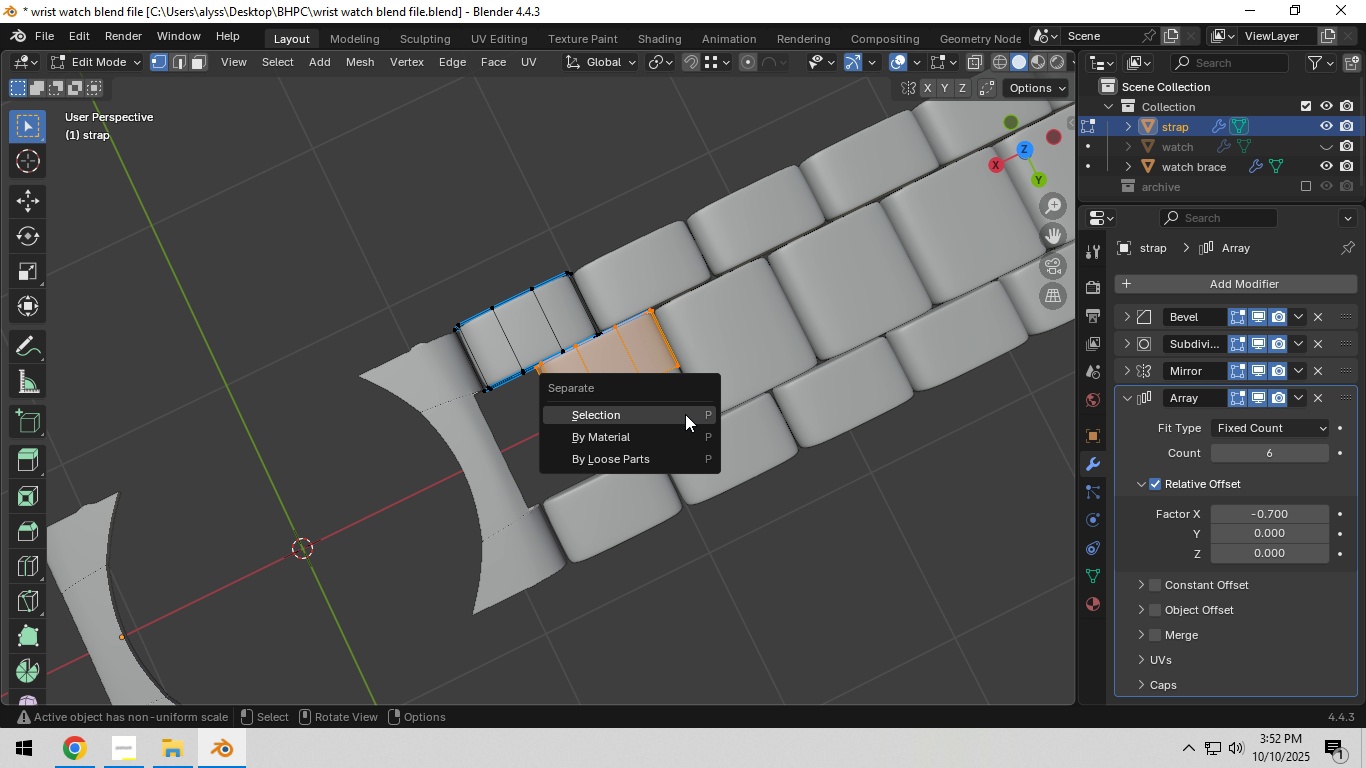 
left_click([685, 414])
 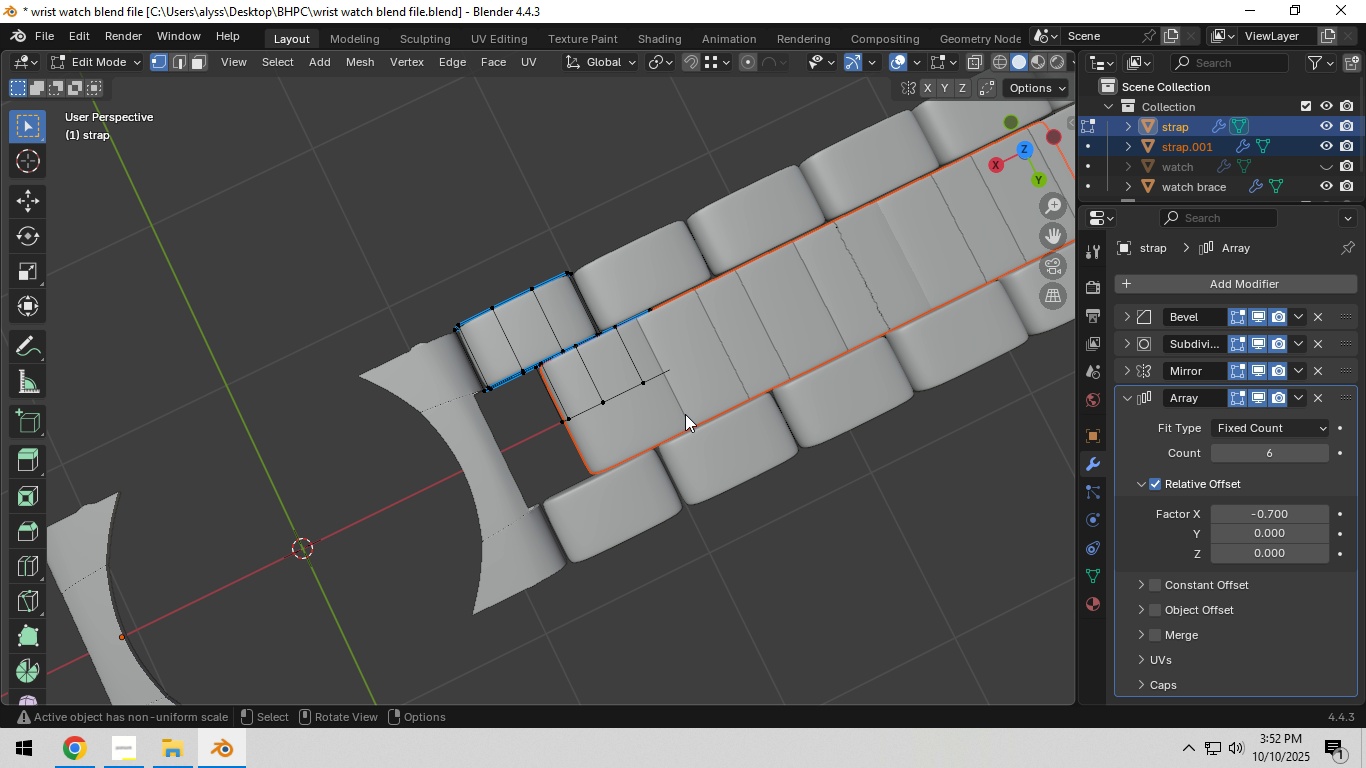 
key(Tab)
 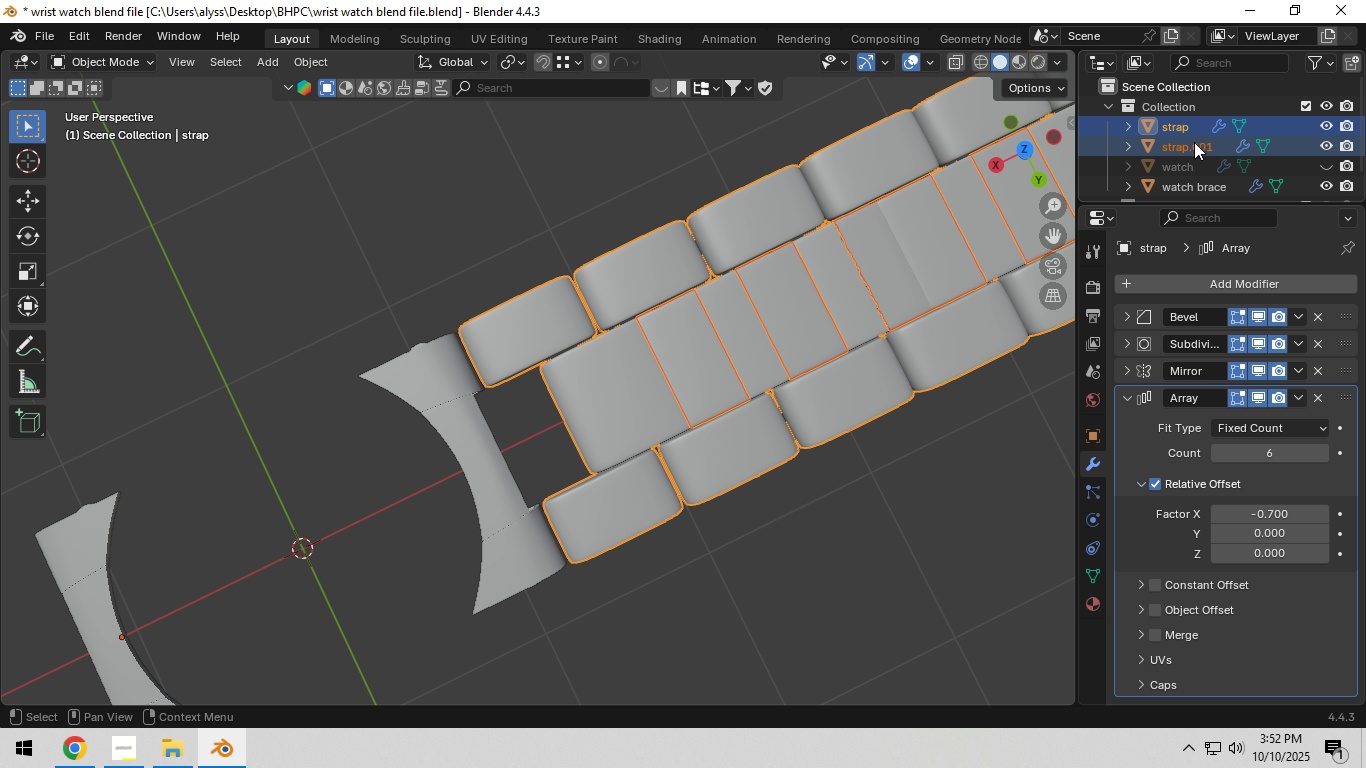 
left_click([1194, 142])
 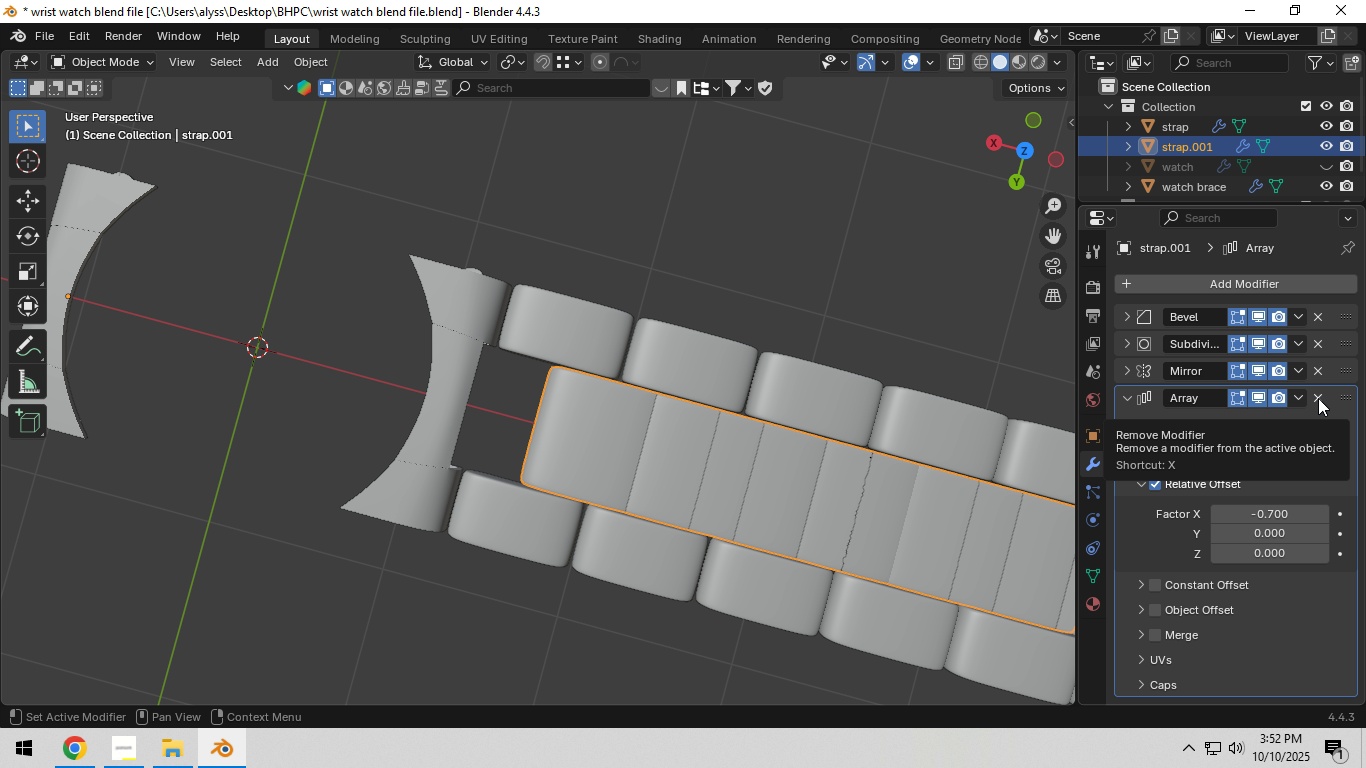 
left_click([1318, 398])
 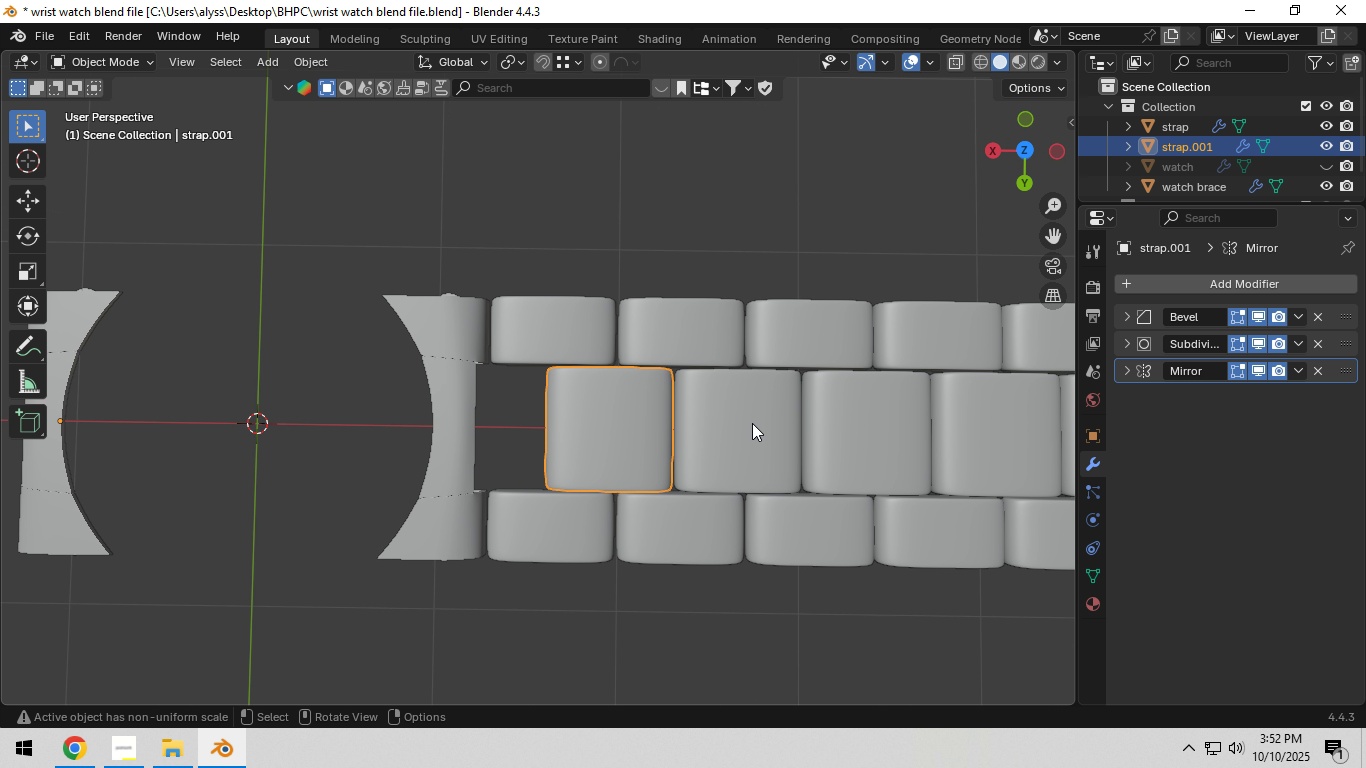 
scroll: coordinate [699, 435], scroll_direction: up, amount: 2.0
 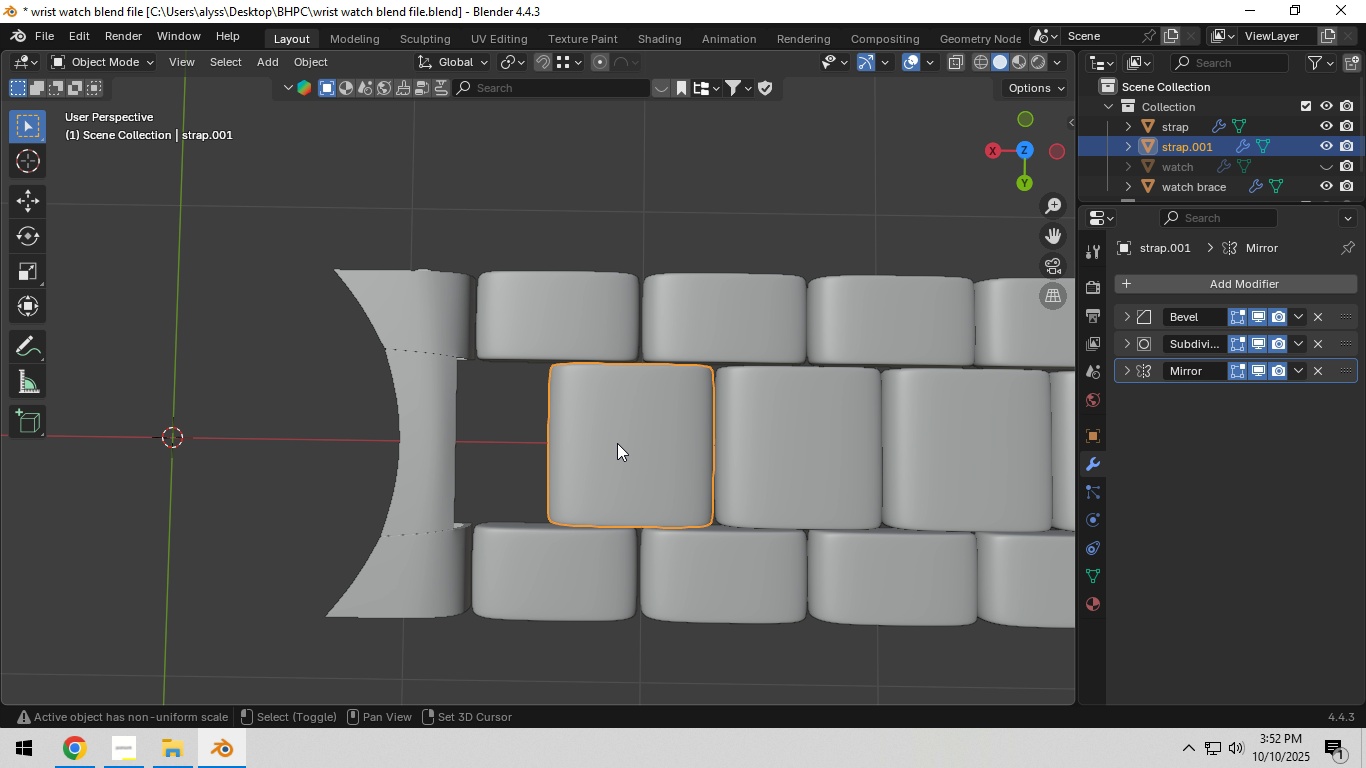 
type(gx)
 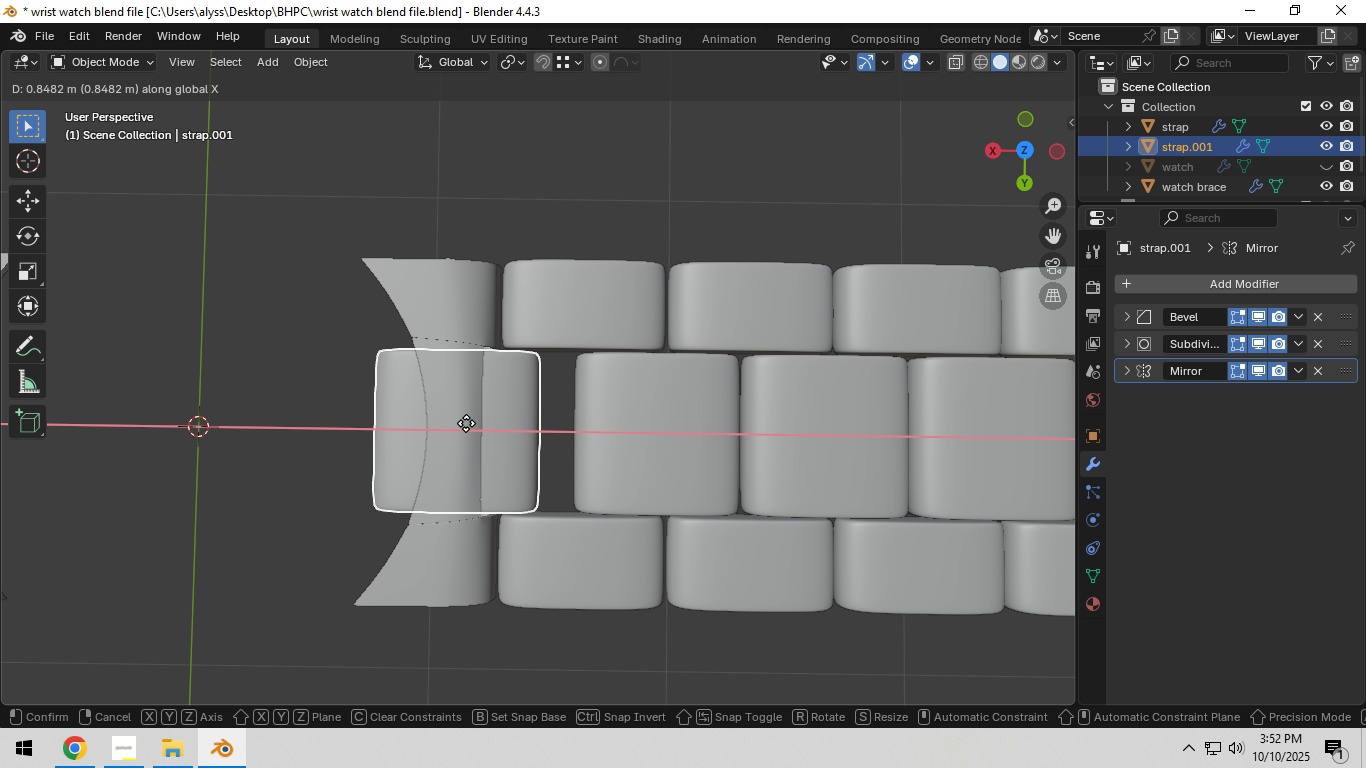 
hold_key(key=ShiftLeft, duration=1.5)
 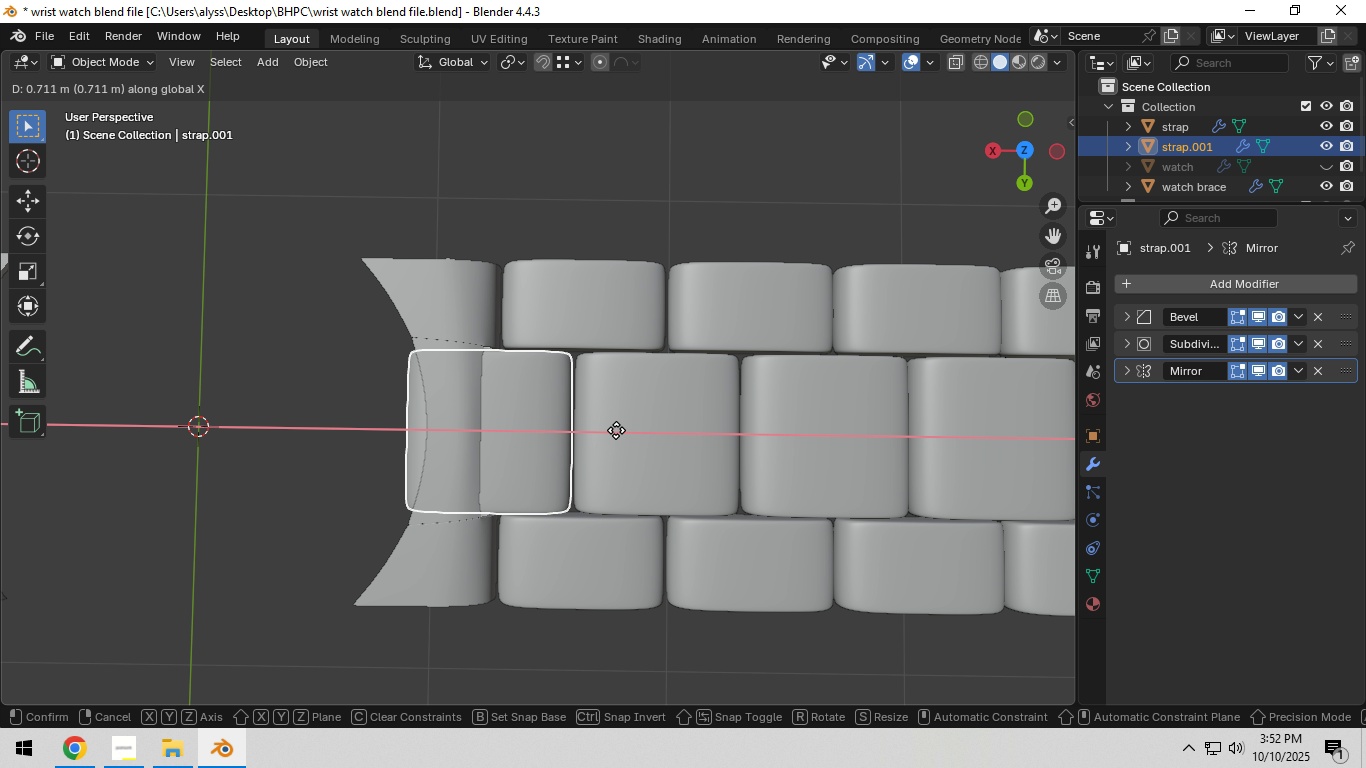 
hold_key(key=ShiftLeft, duration=1.5)
 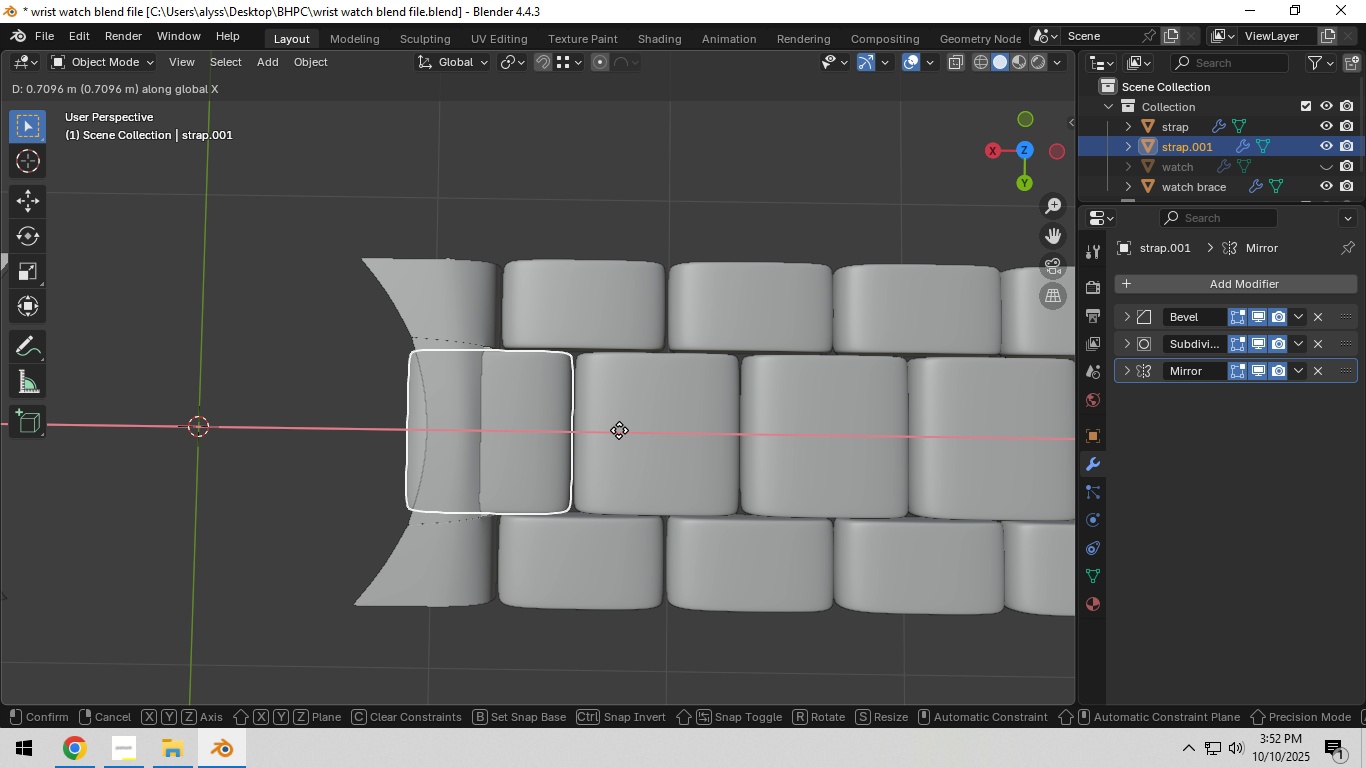 
hold_key(key=ShiftLeft, duration=1.52)
 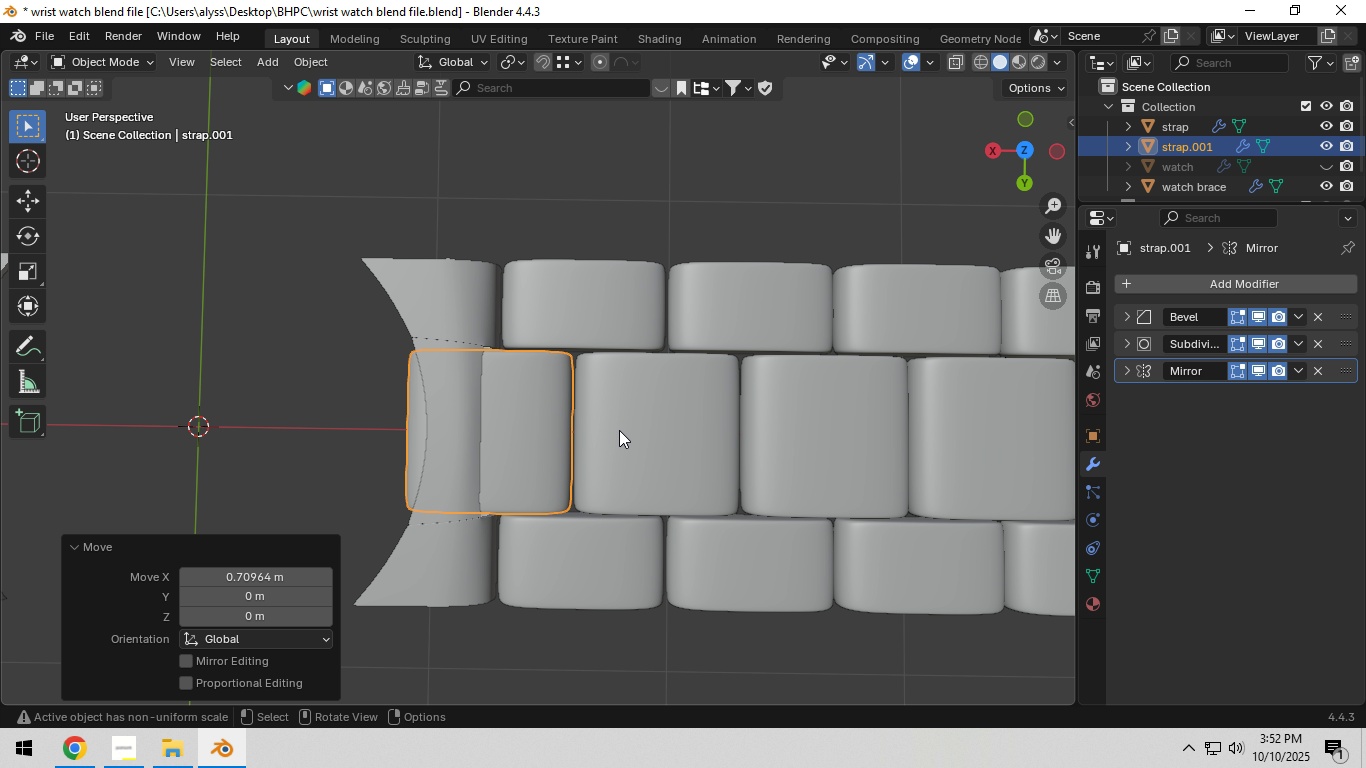 
hold_key(key=ShiftLeft, duration=0.62)
left_click([619, 430])
 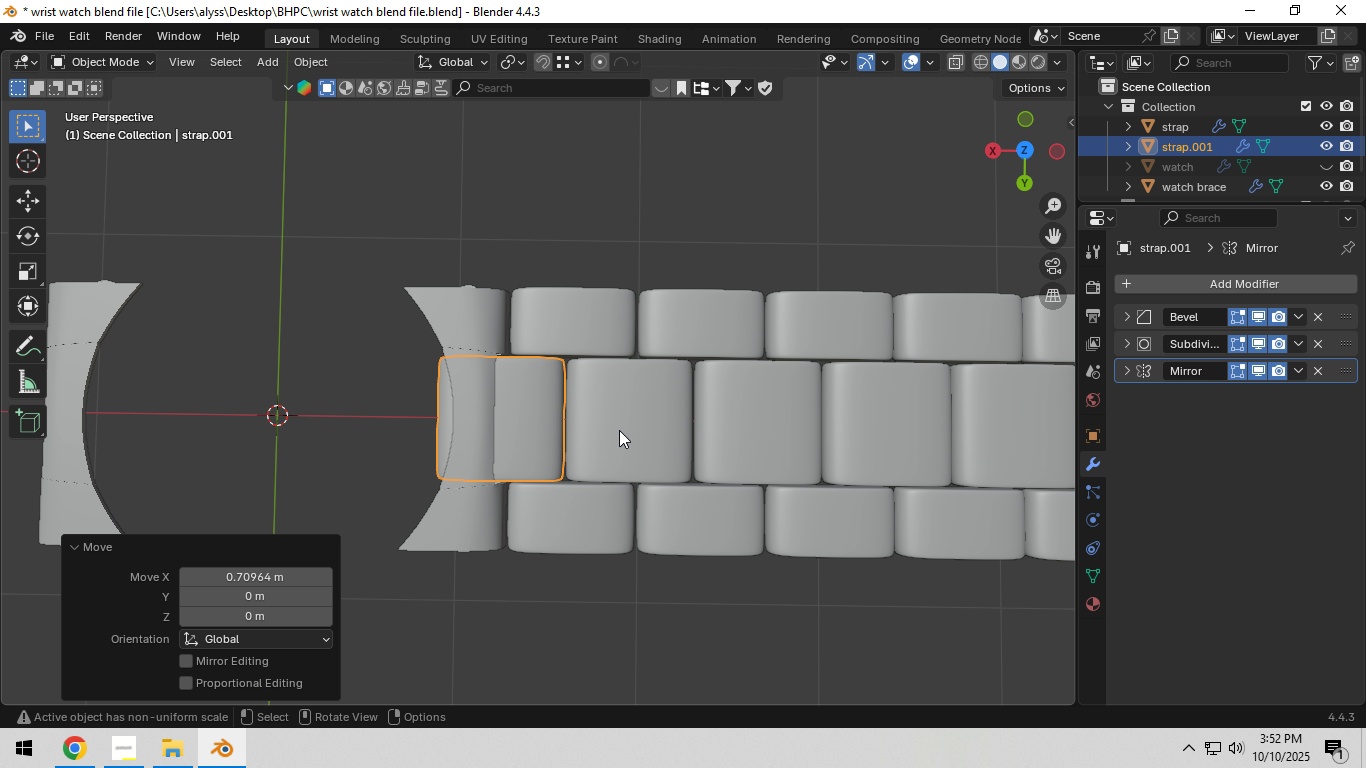 
scroll: coordinate [619, 430], scroll_direction: down, amount: 4.0
 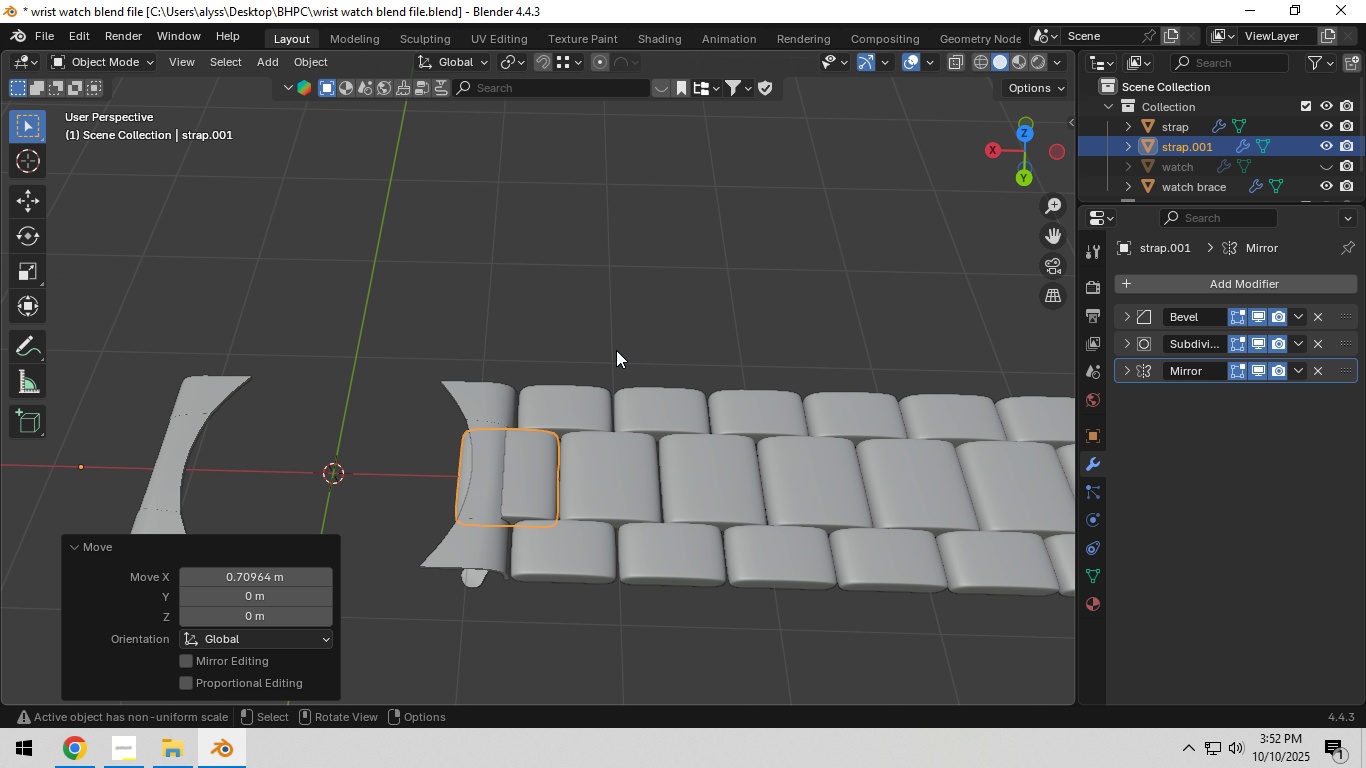 
key(Tab)
 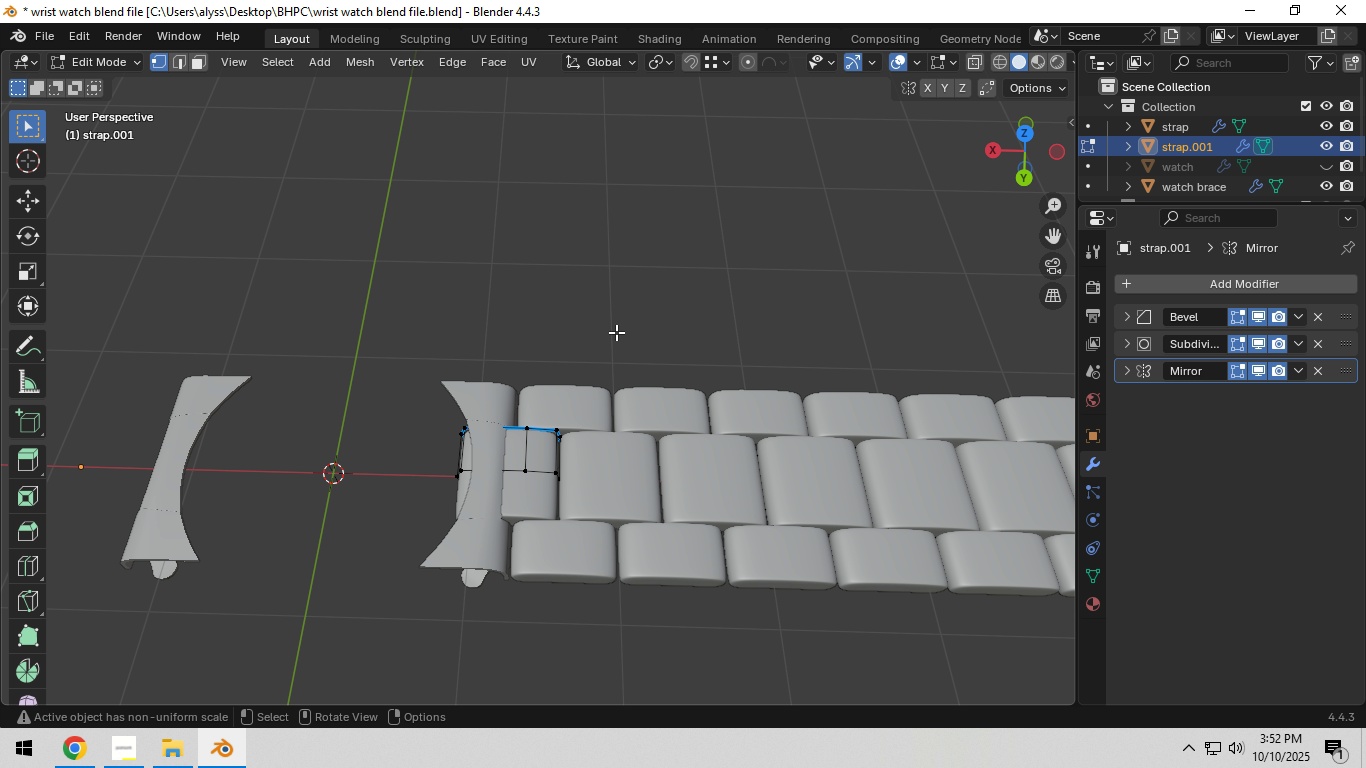 
key(Tab)
 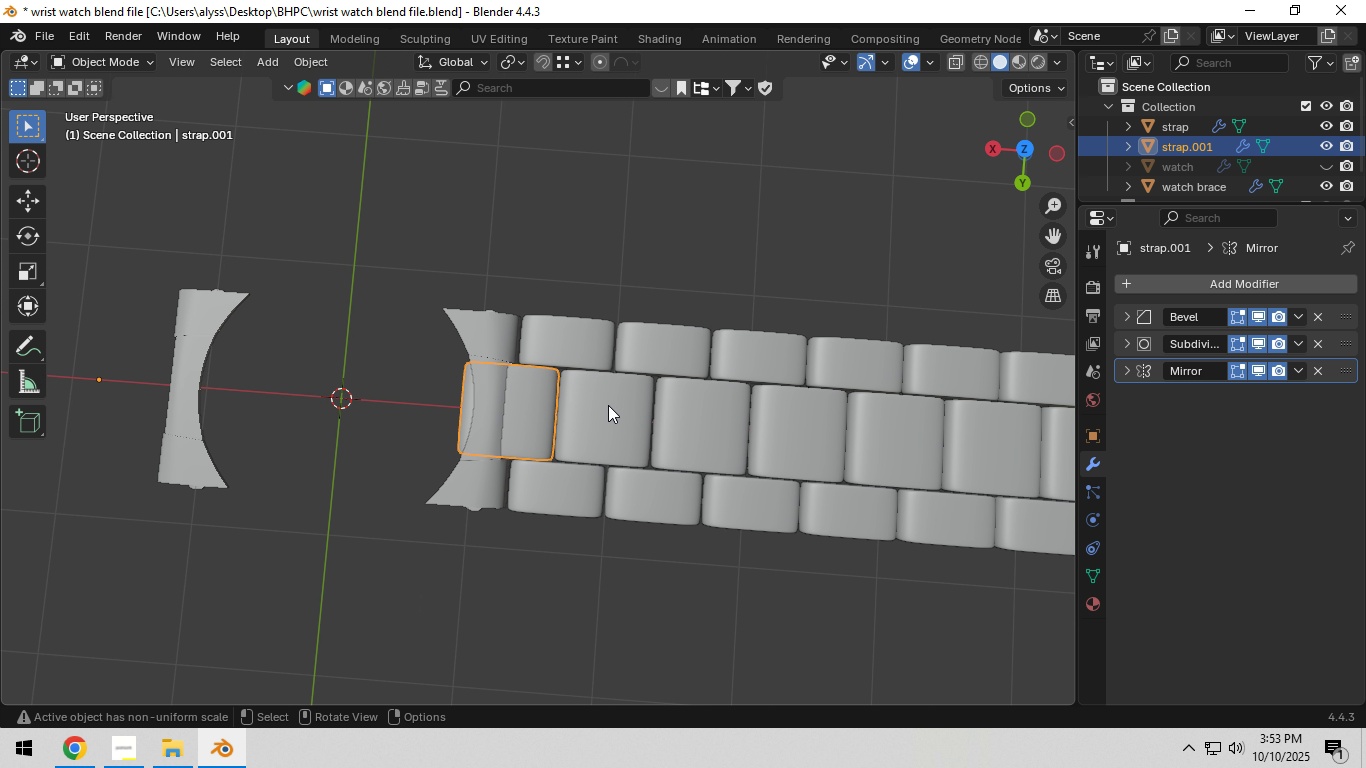 
scroll: coordinate [608, 405], scroll_direction: up, amount: 3.0
 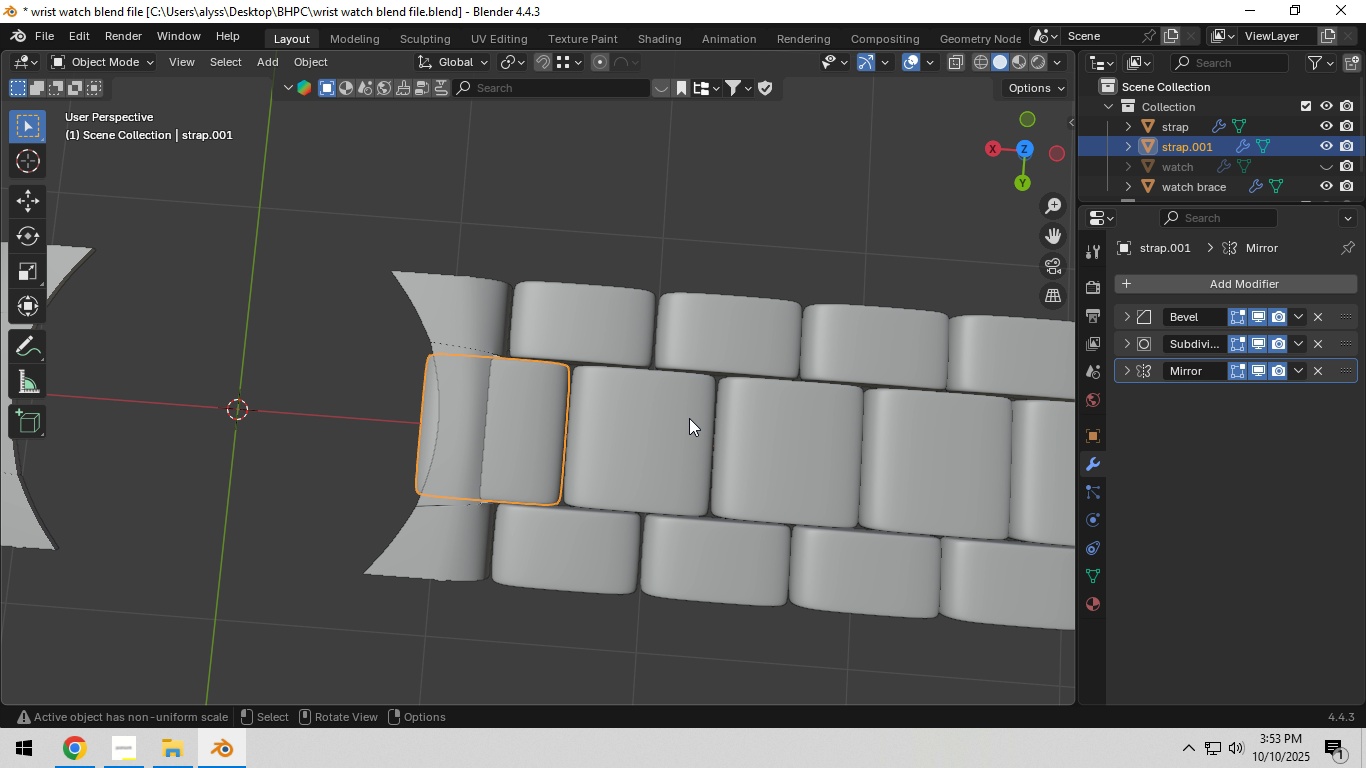 
hold_key(key=ShiftLeft, duration=0.34)
 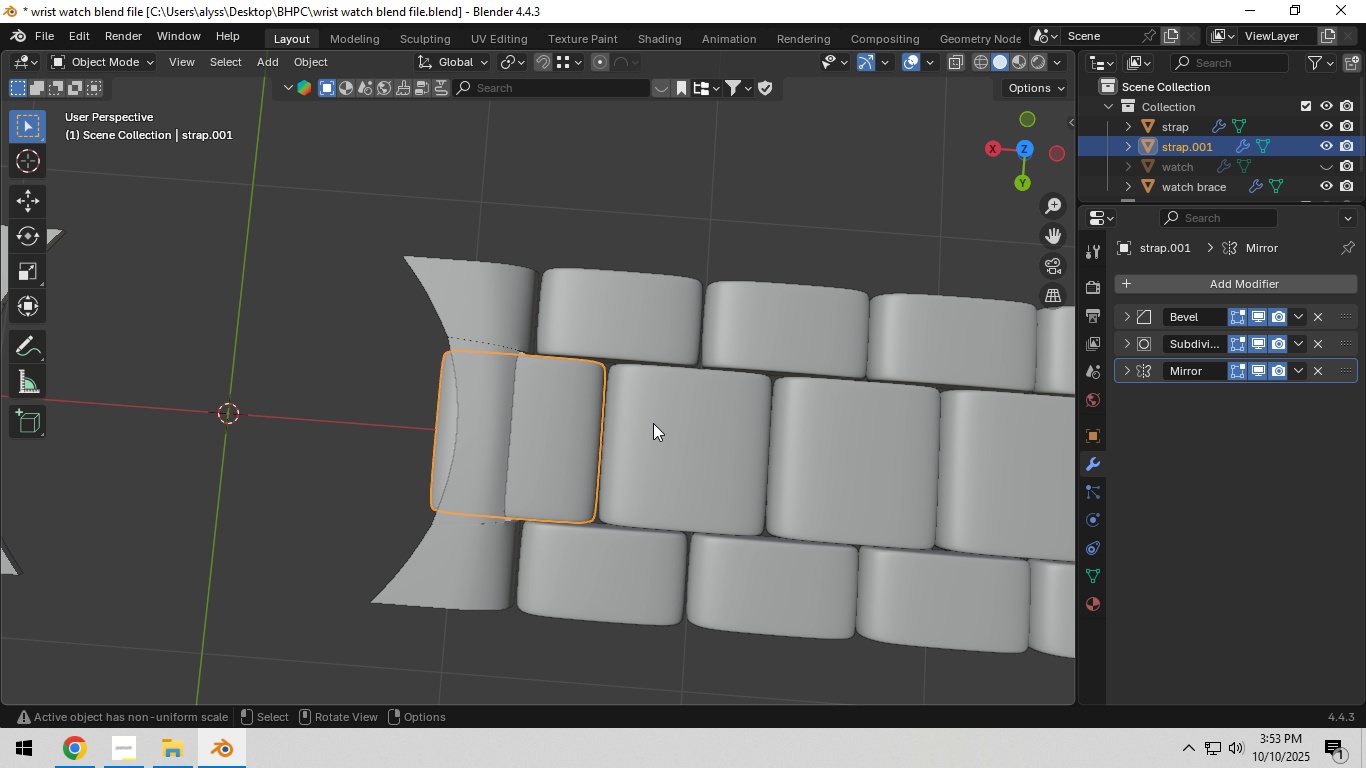 
scroll: coordinate [653, 423], scroll_direction: up, amount: 1.0
 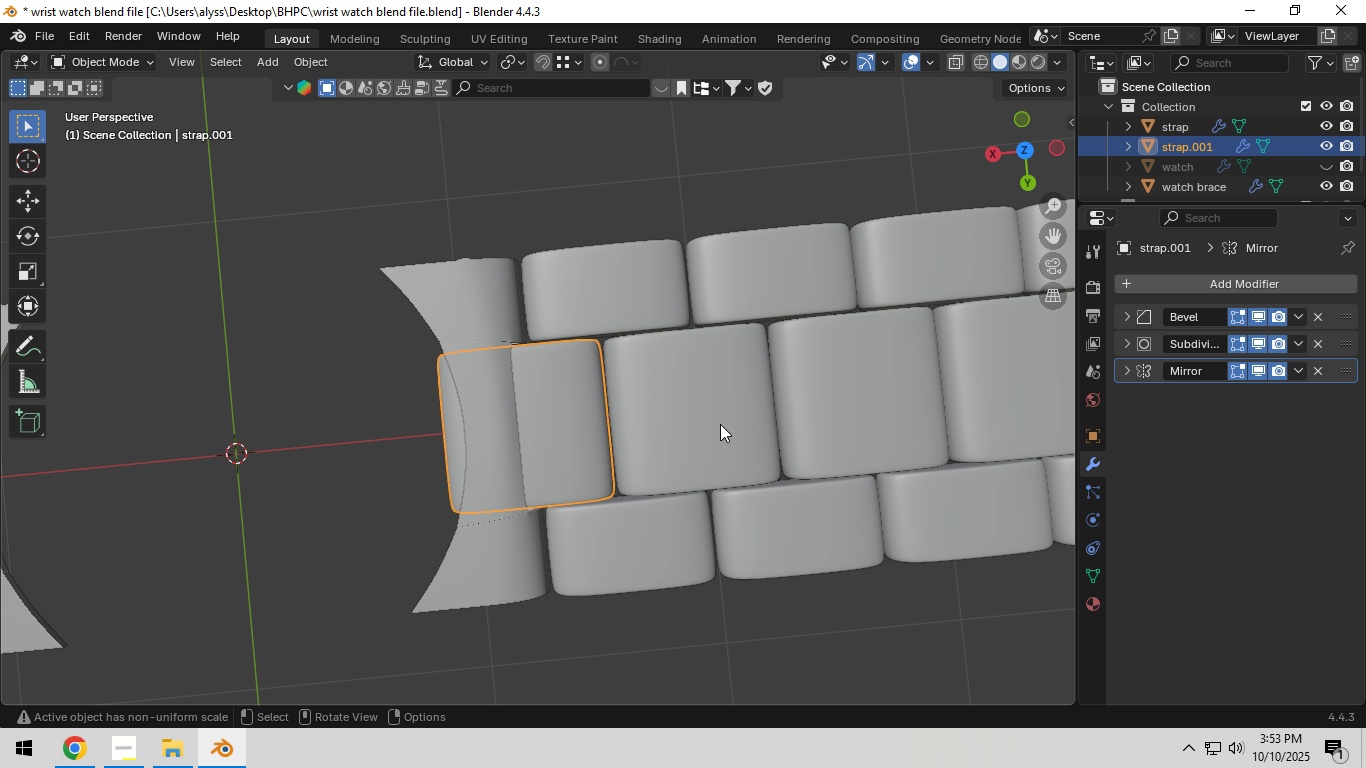 
type(sx)
 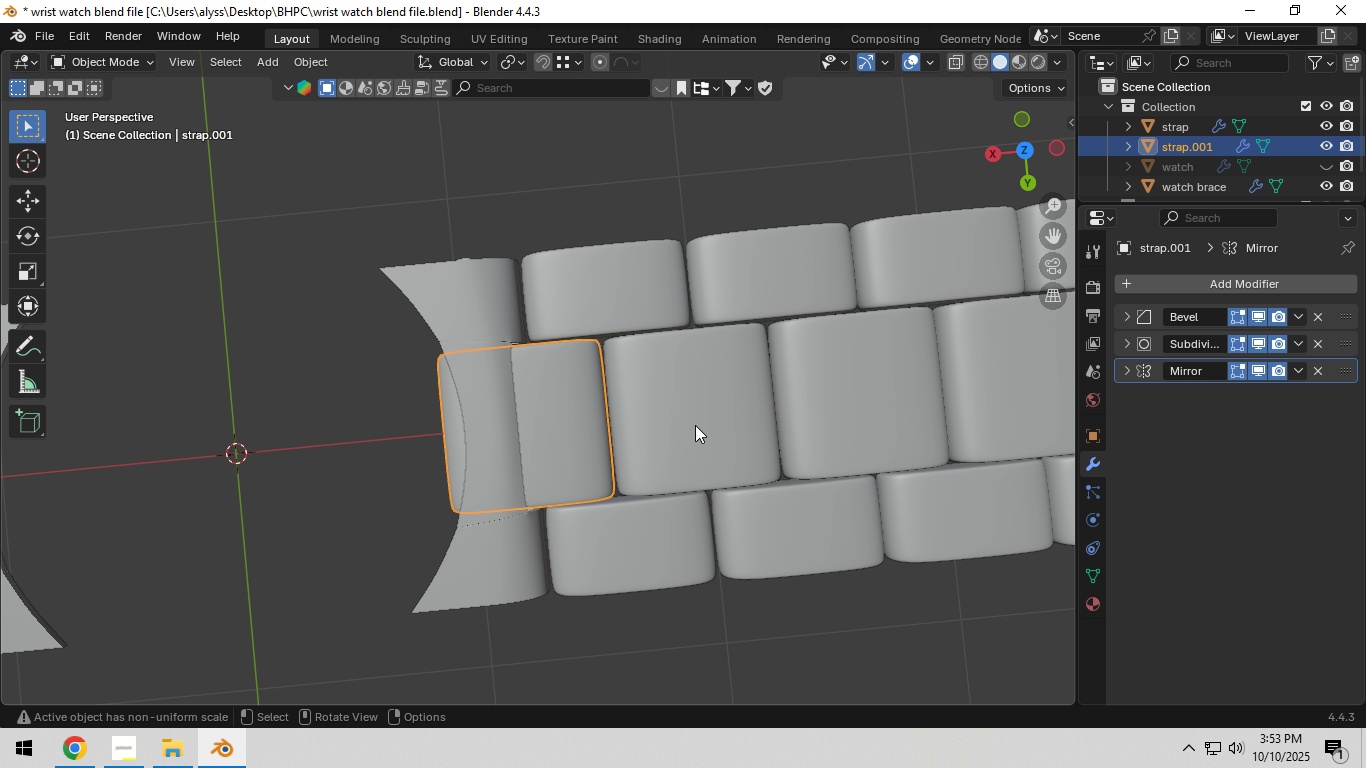 
right_click([695, 425])
 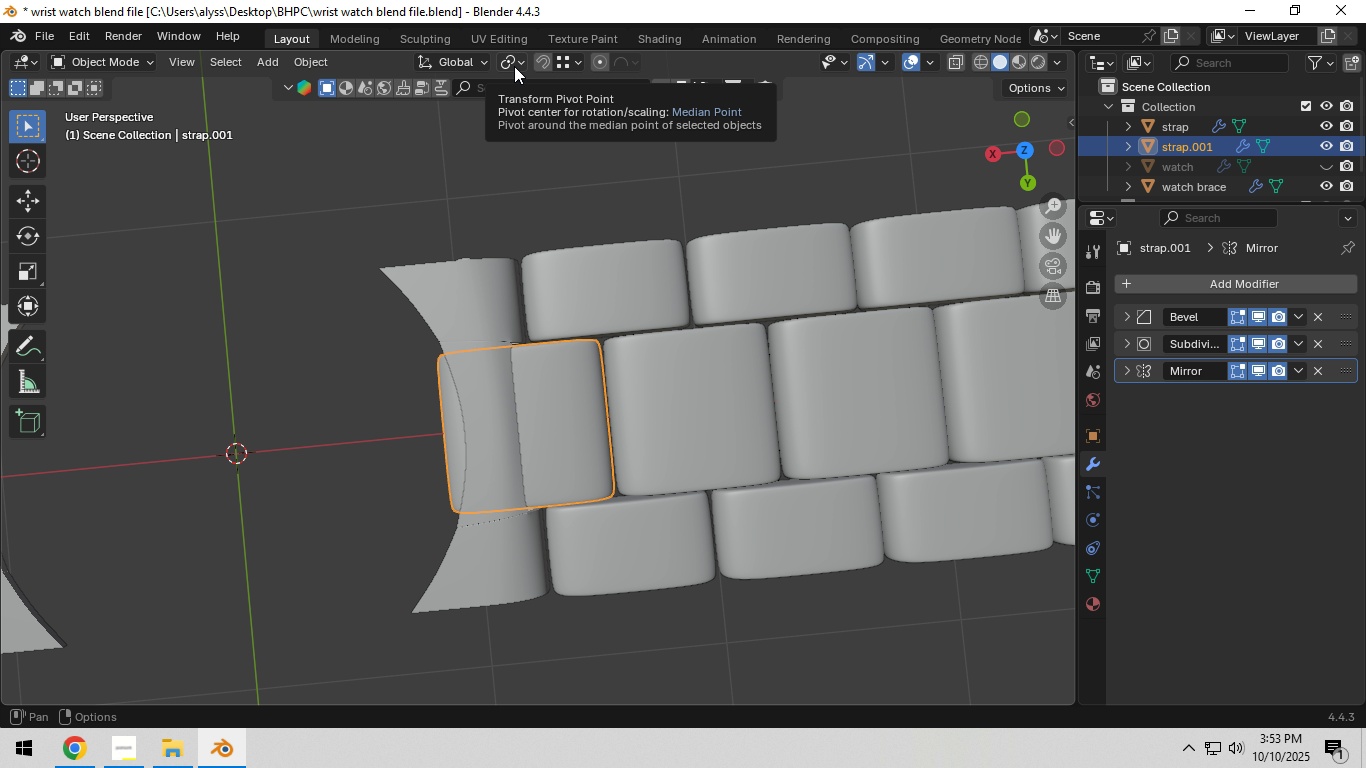 
left_click([514, 66])
 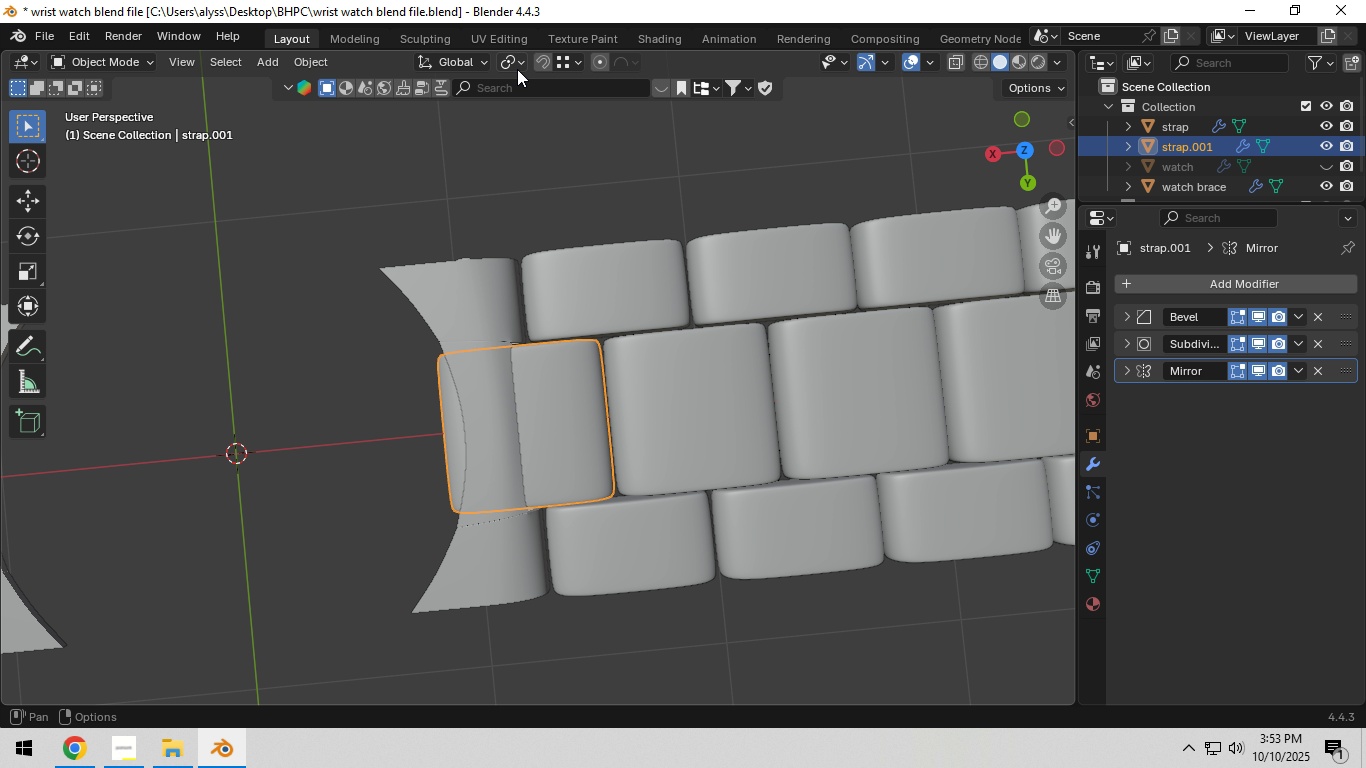 
left_click([517, 69])
 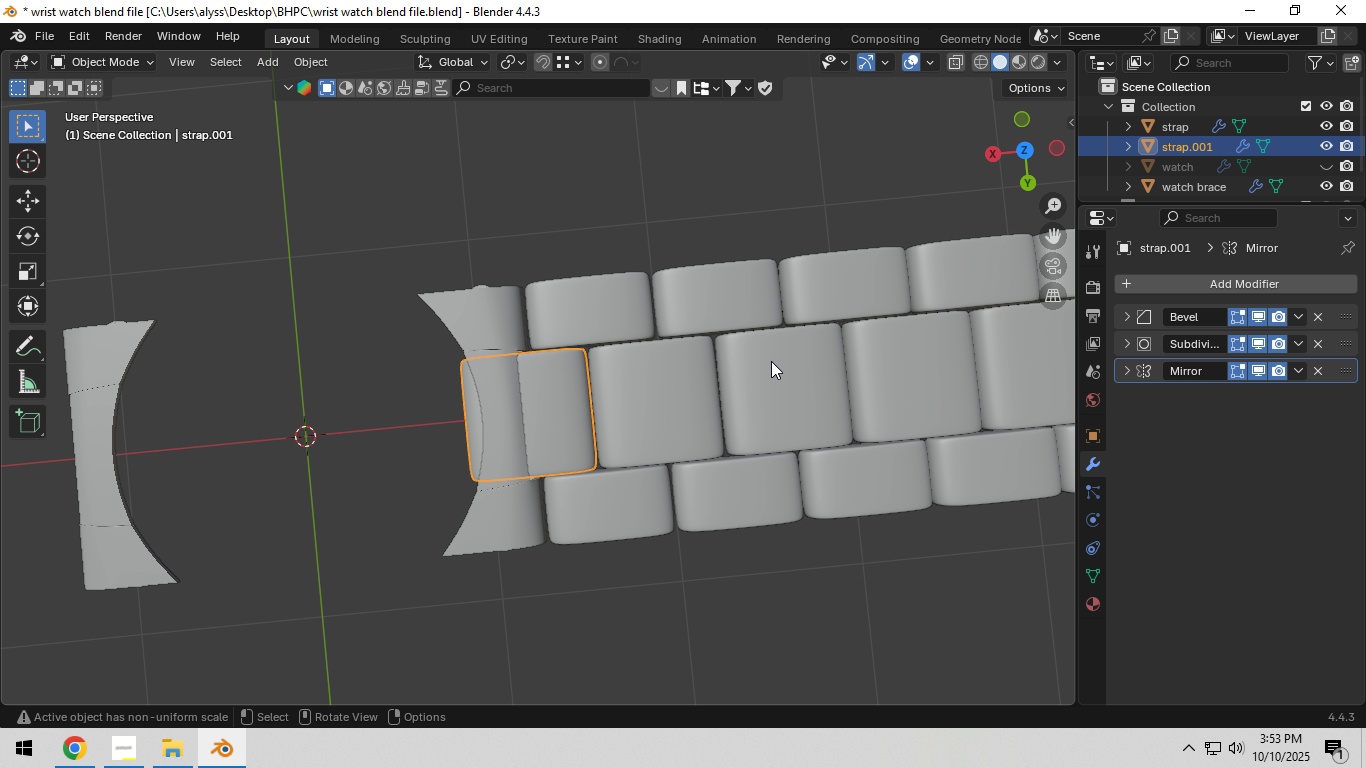 
scroll: coordinate [771, 361], scroll_direction: down, amount: 4.0
 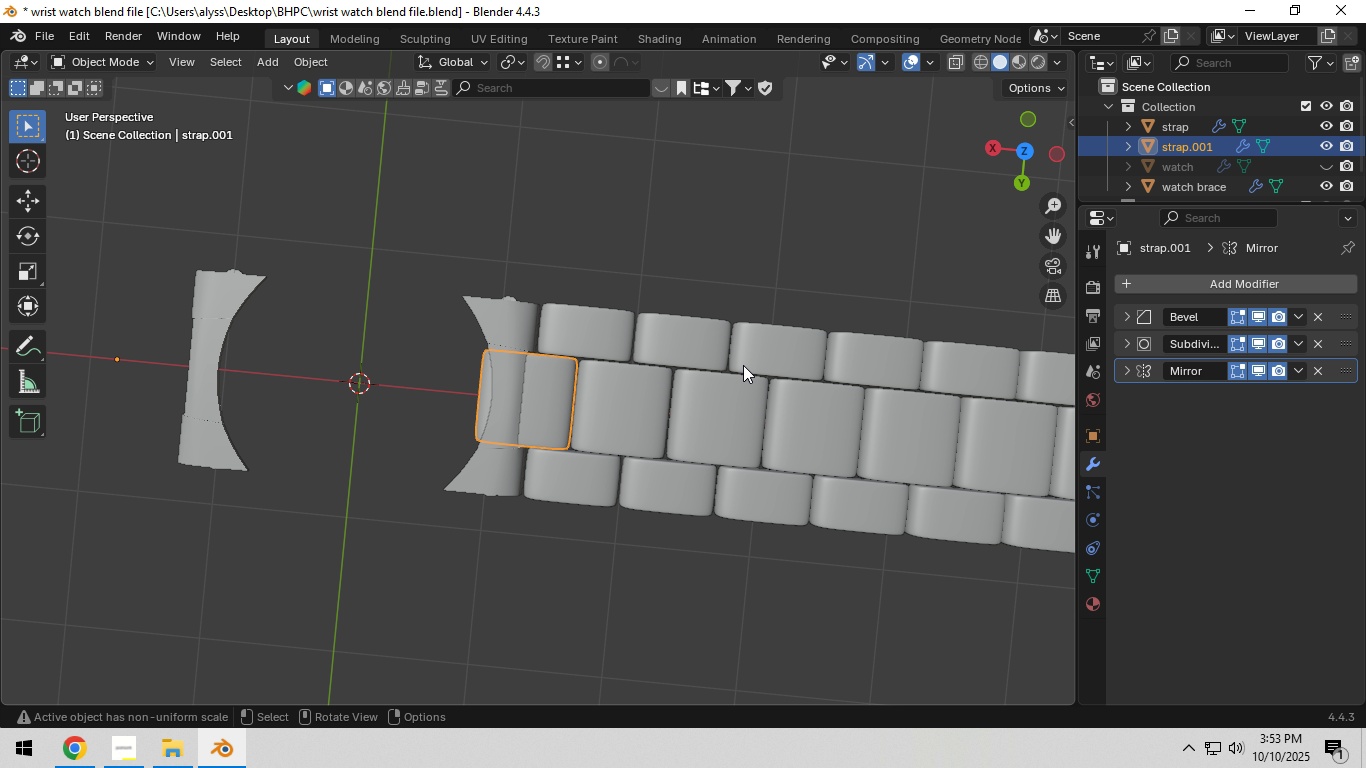 
key(Tab)
type(asx)
 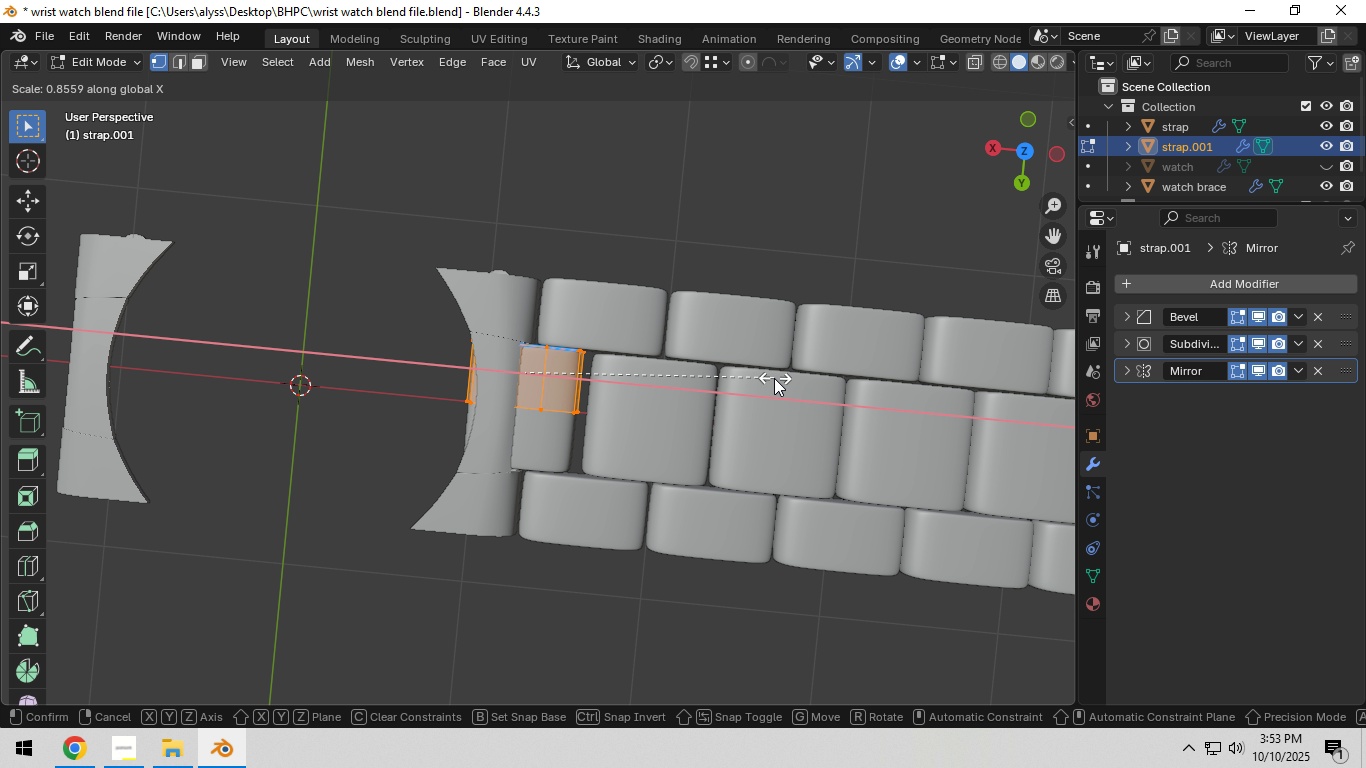 
scroll: coordinate [743, 365], scroll_direction: up, amount: 2.0
 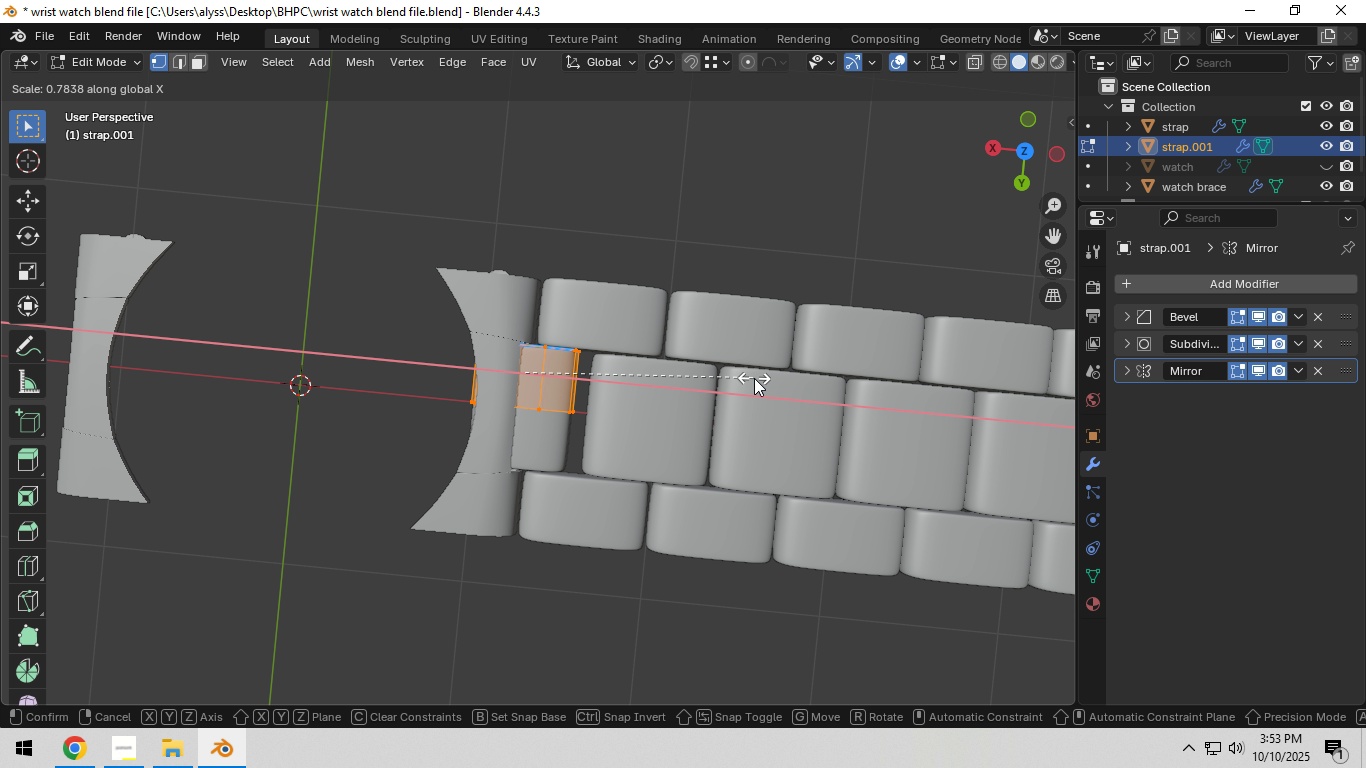 
left_click([754, 378])
 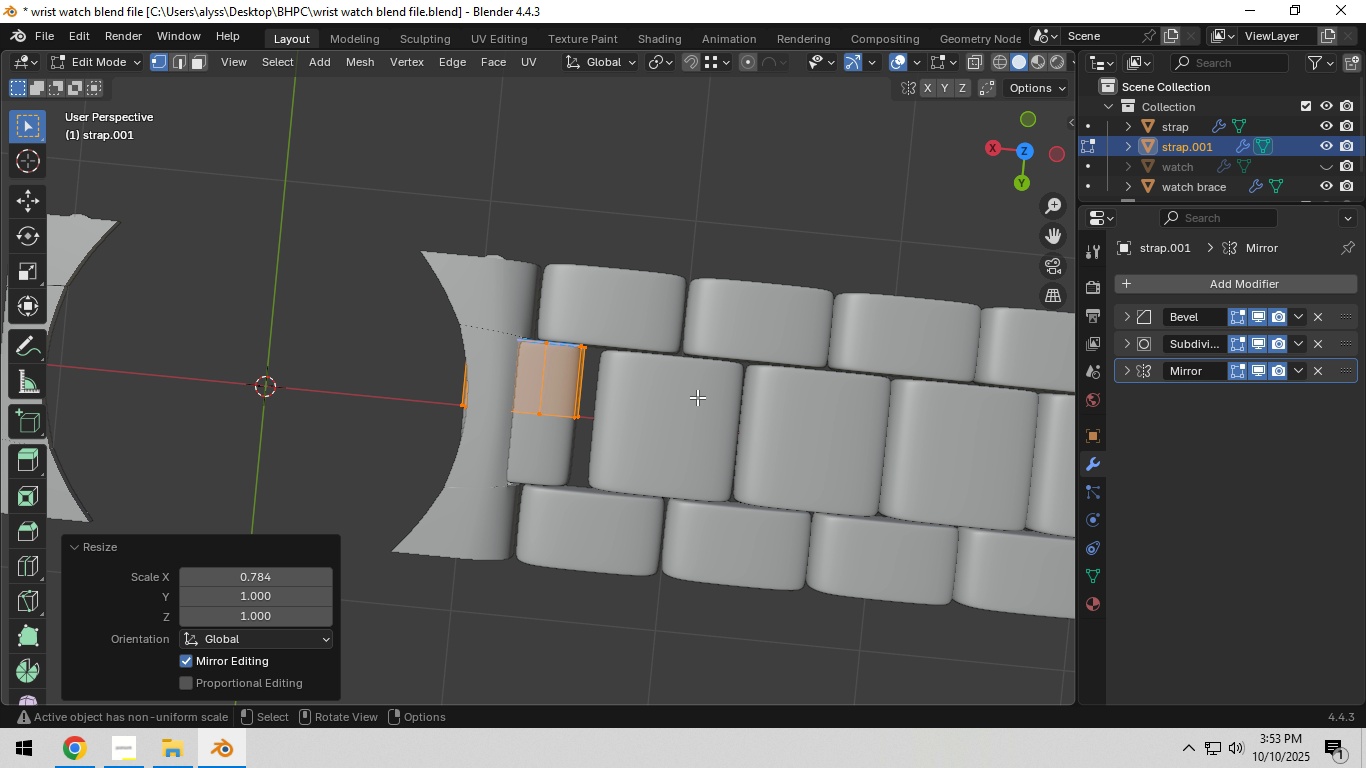 
scroll: coordinate [697, 397], scroll_direction: up, amount: 2.0
 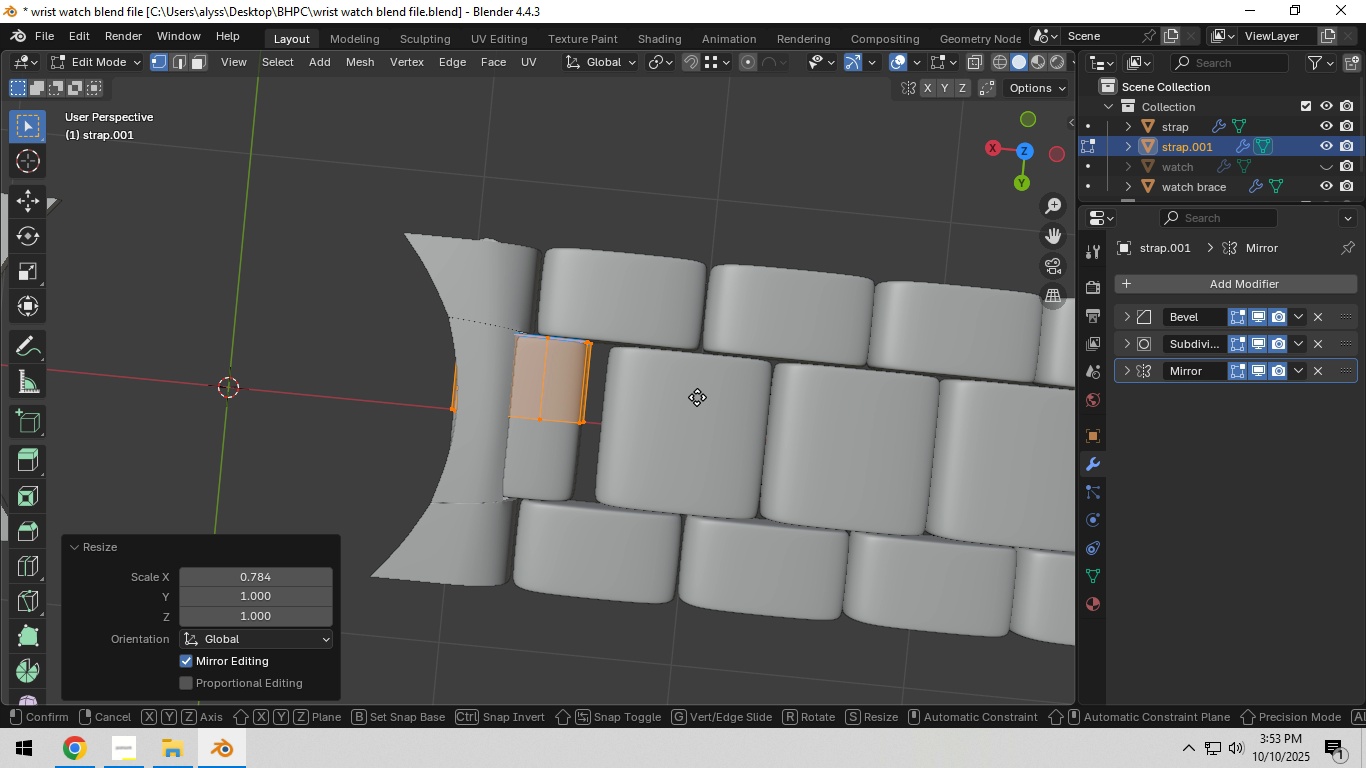 
type(gx)
 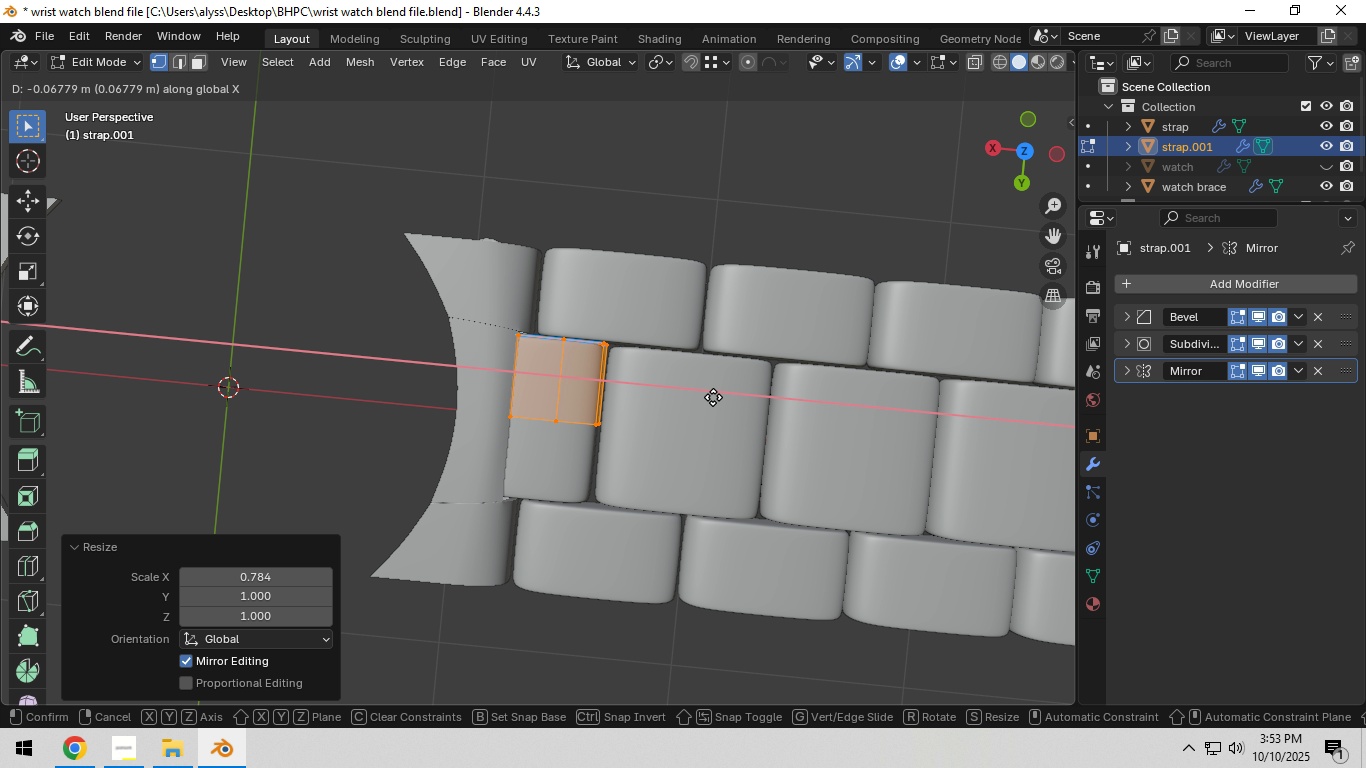 
left_click([713, 397])
 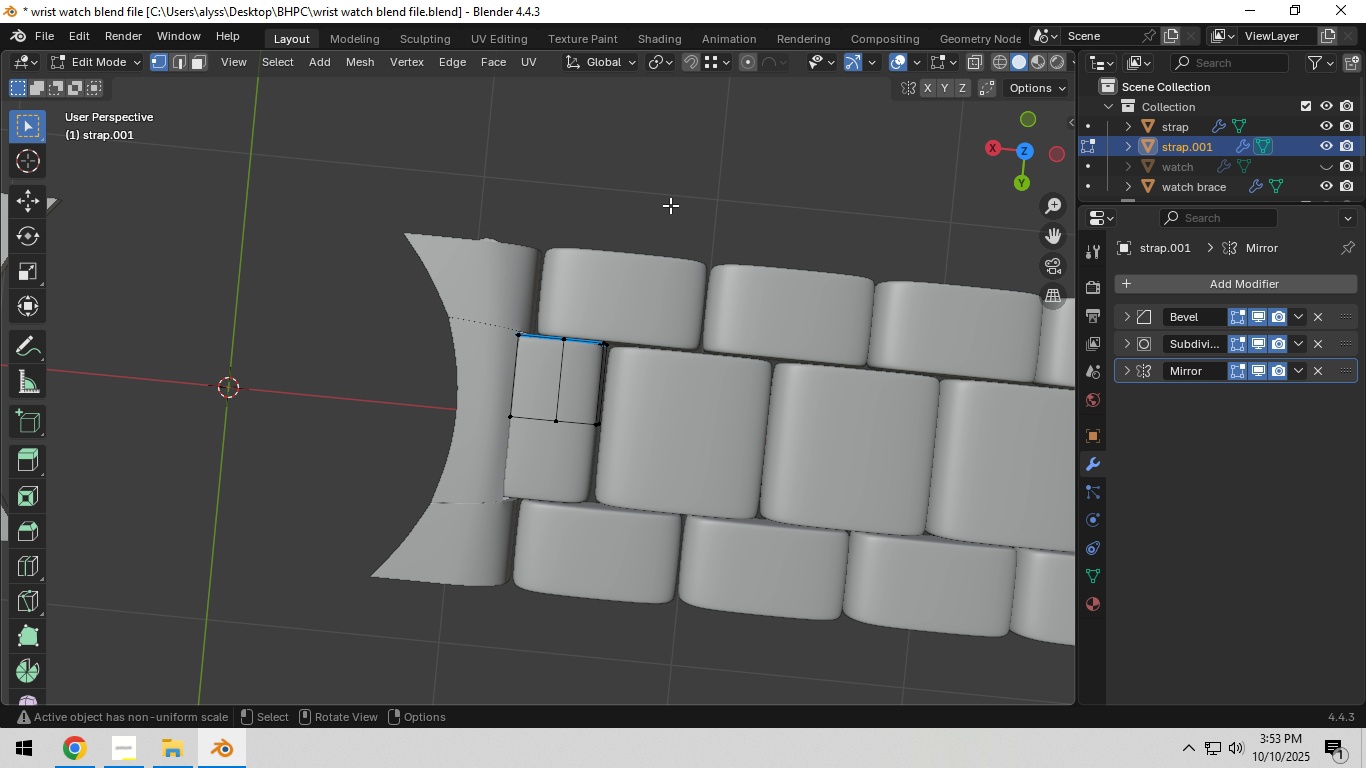 
left_click([670, 205])
 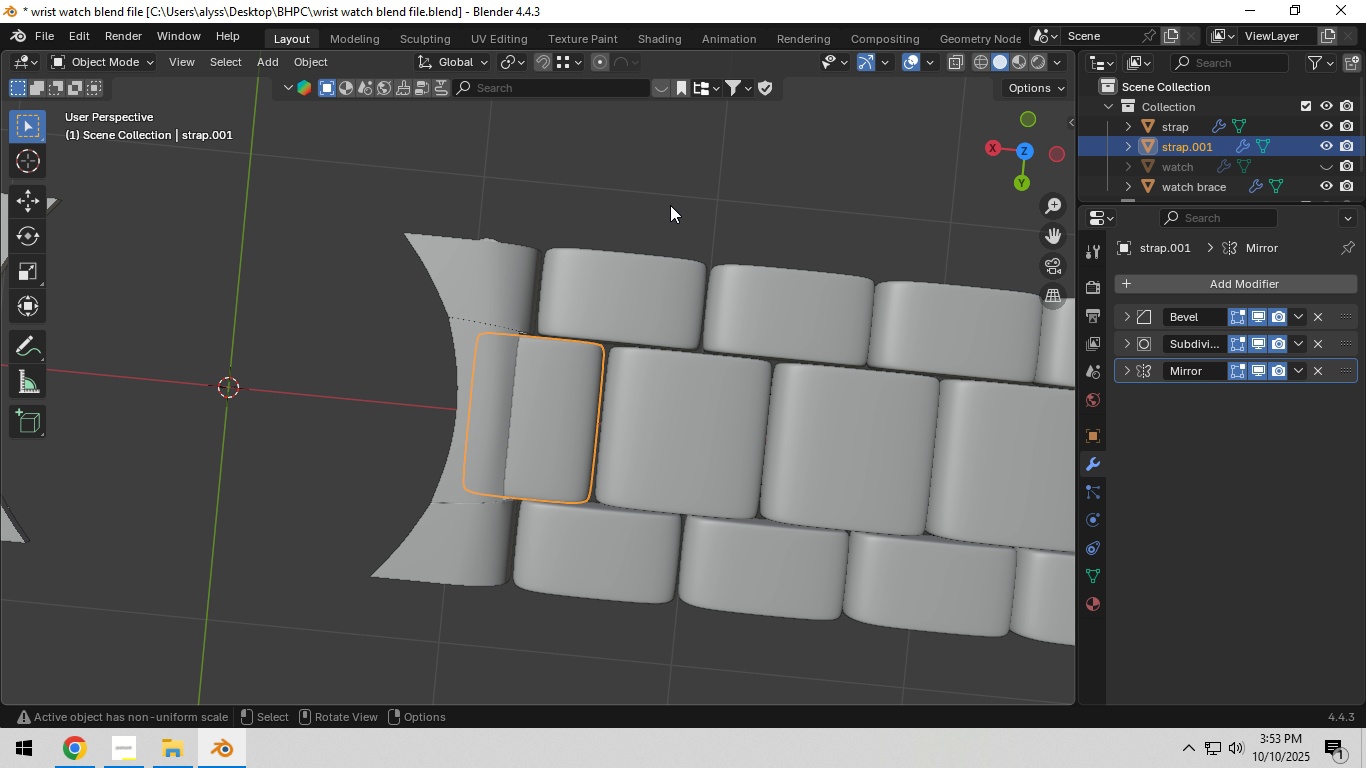 
key(Tab)
 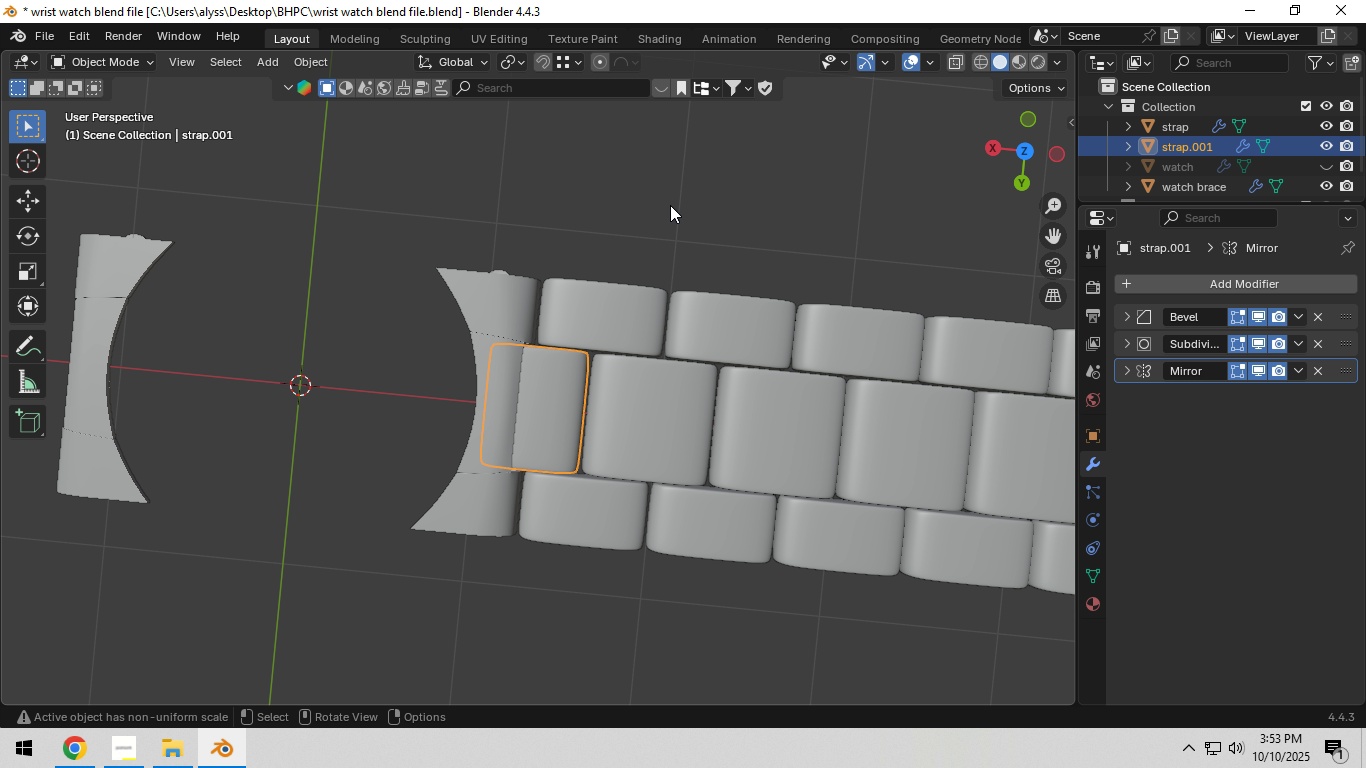 
scroll: coordinate [669, 205], scroll_direction: down, amount: 4.0
 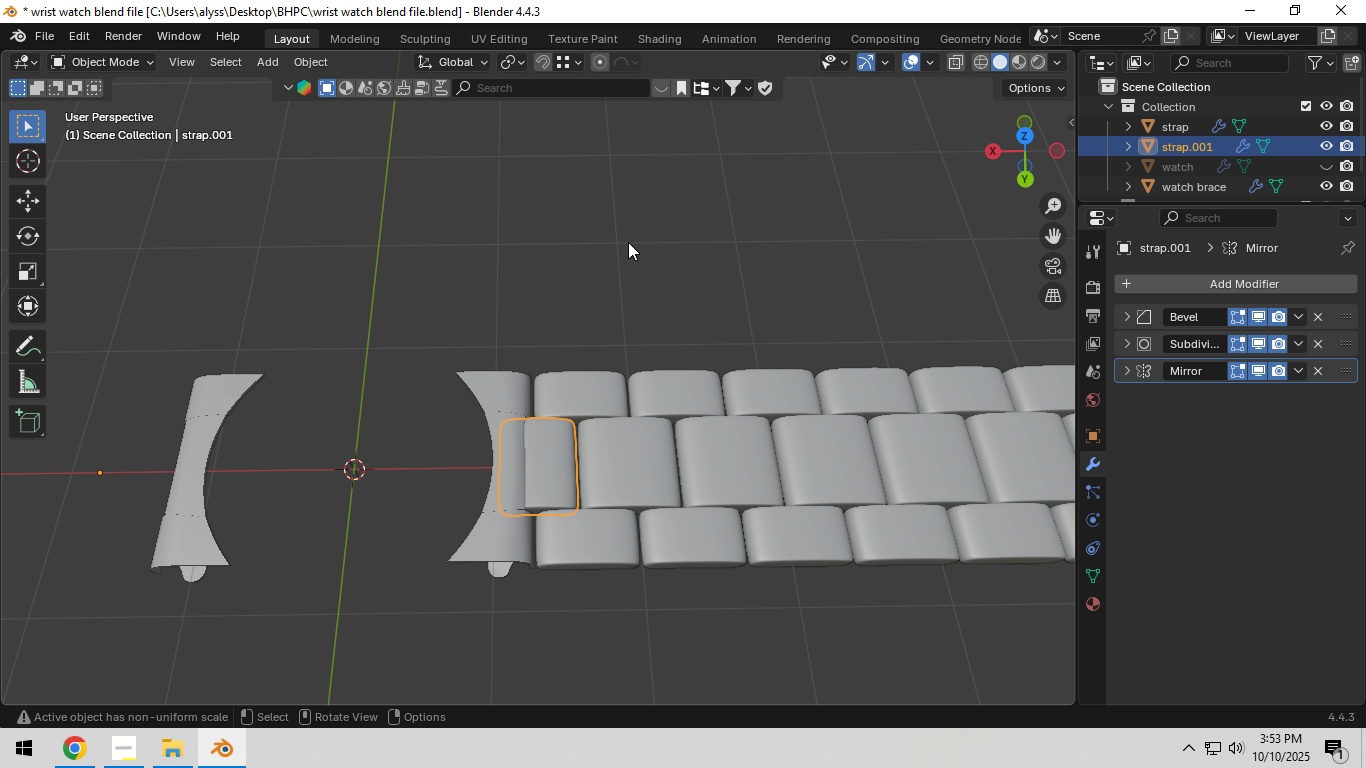 
left_click([628, 222])
 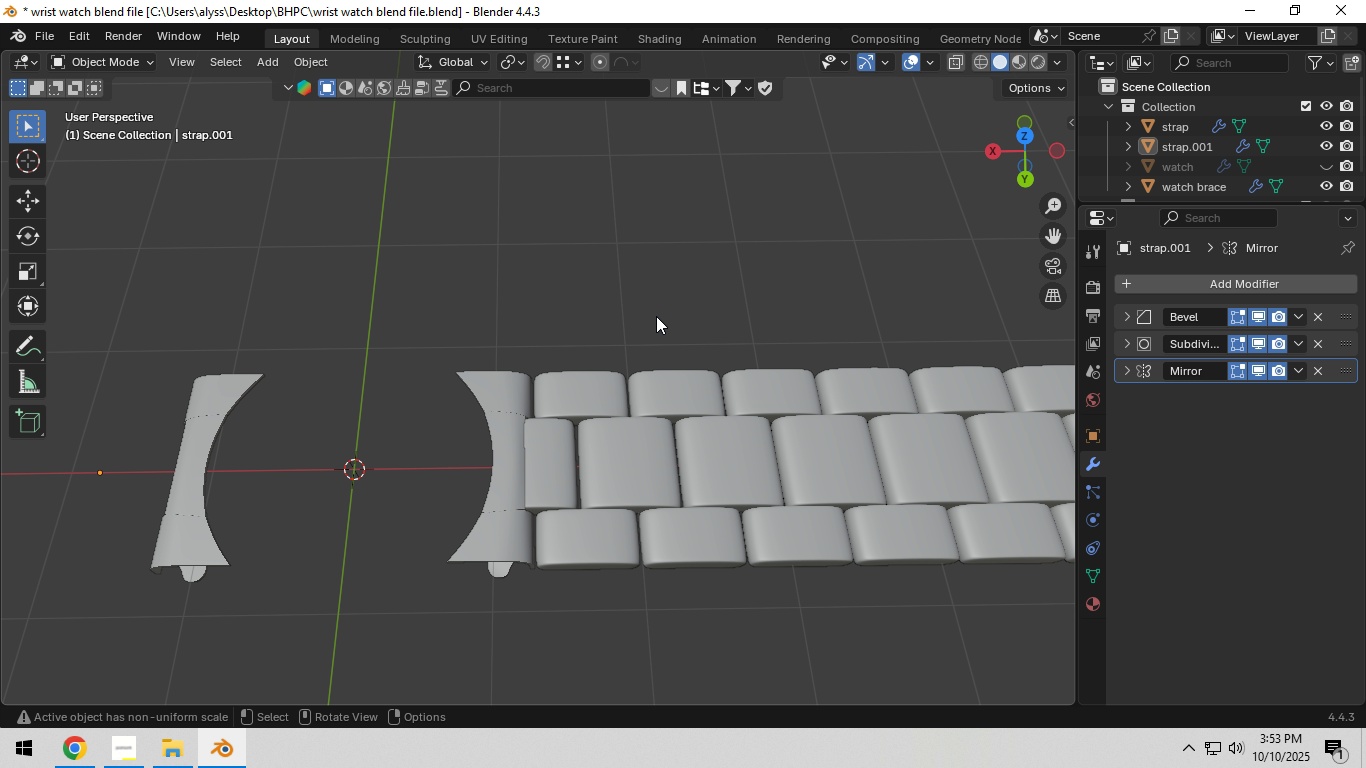 
key(Control+S)
 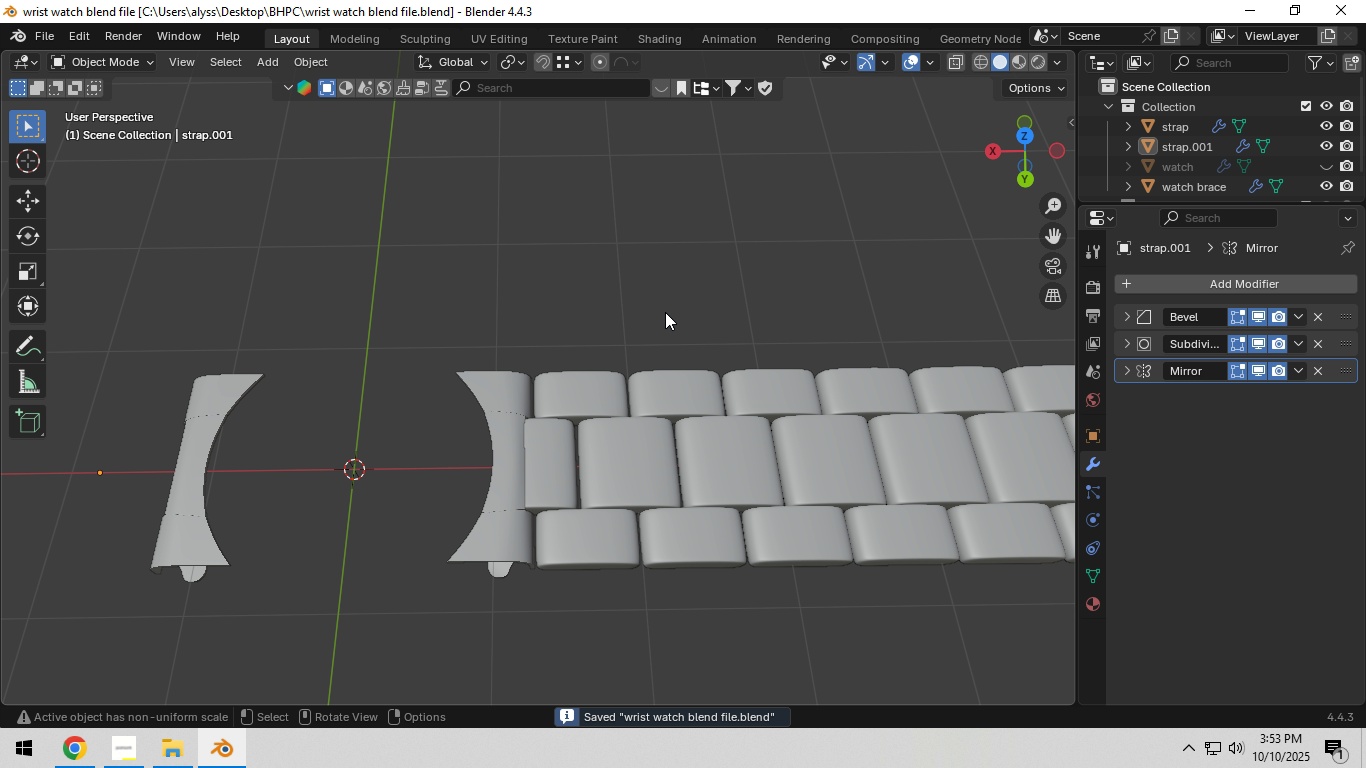 
scroll: coordinate [665, 312], scroll_direction: down, amount: 6.0
 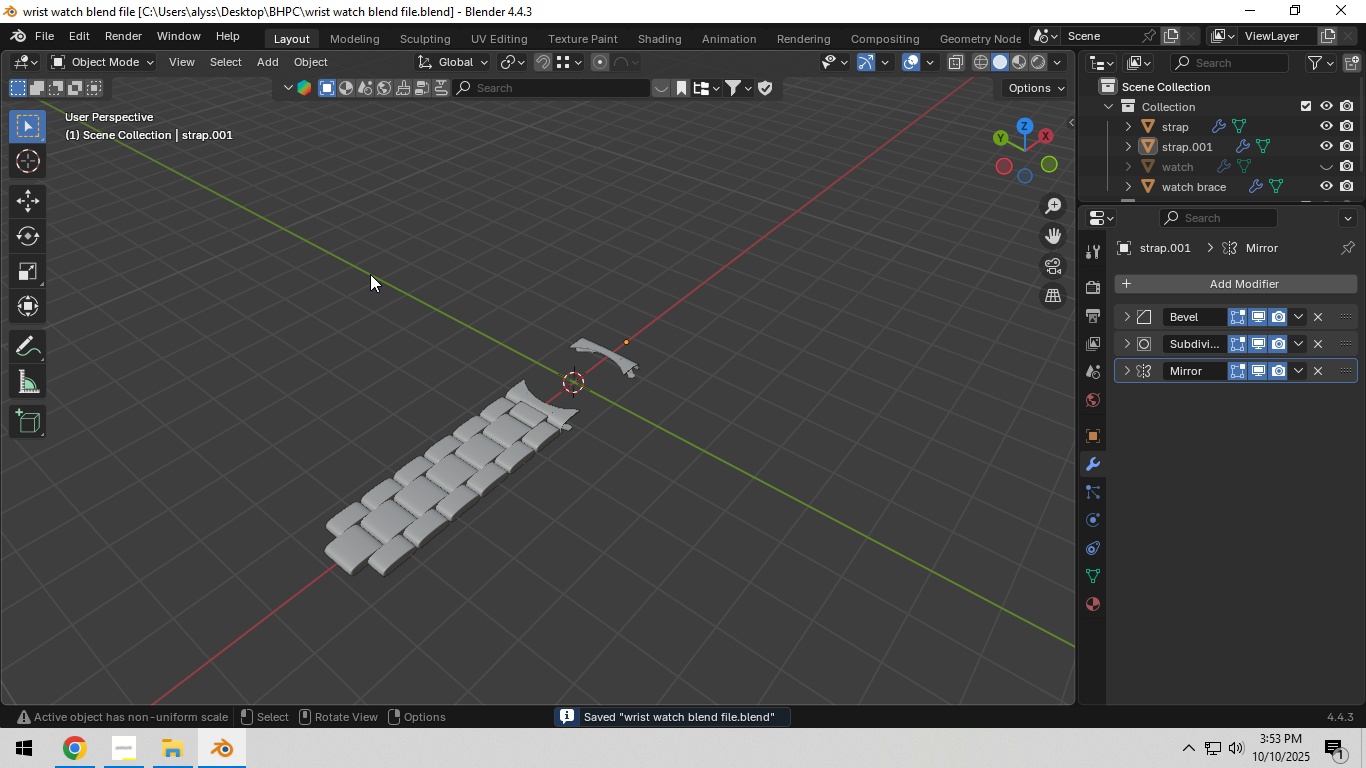 
key(Control+S)
 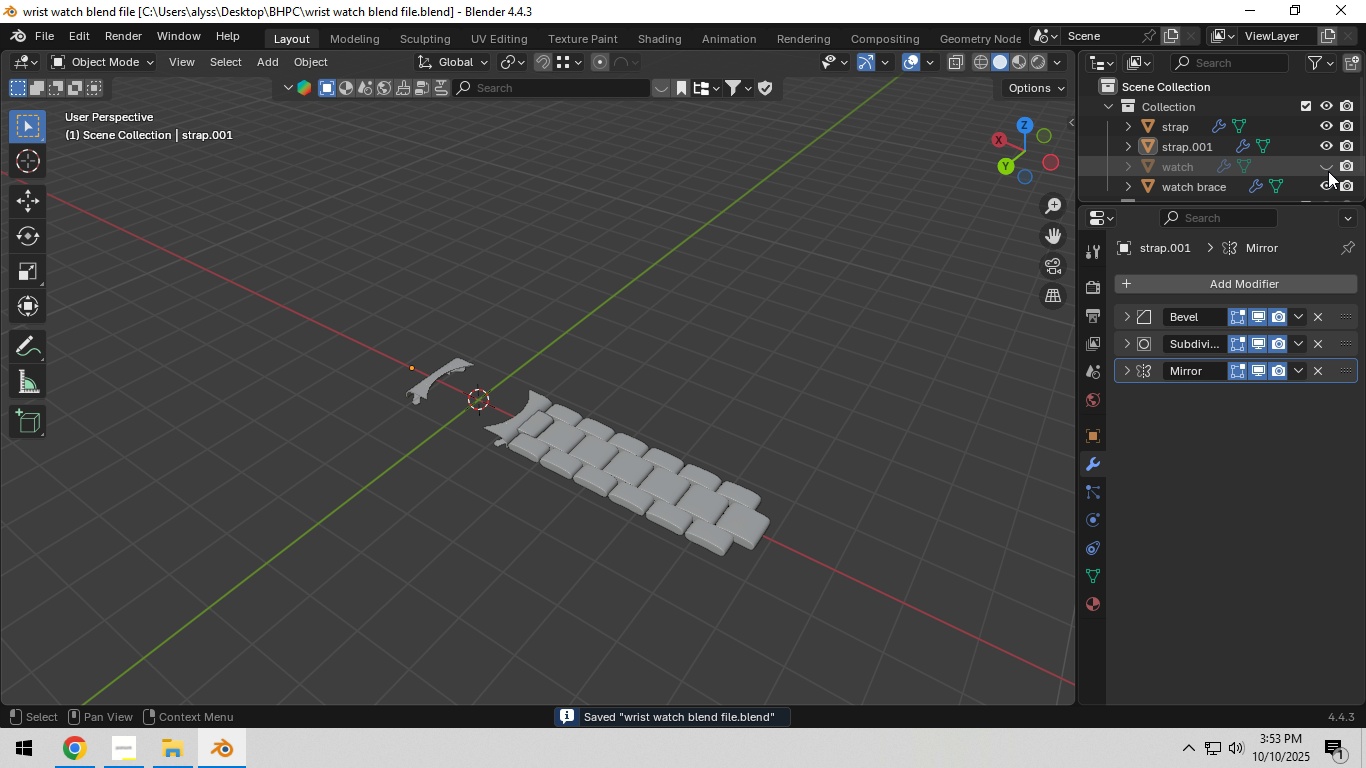 
left_click([1329, 167])
 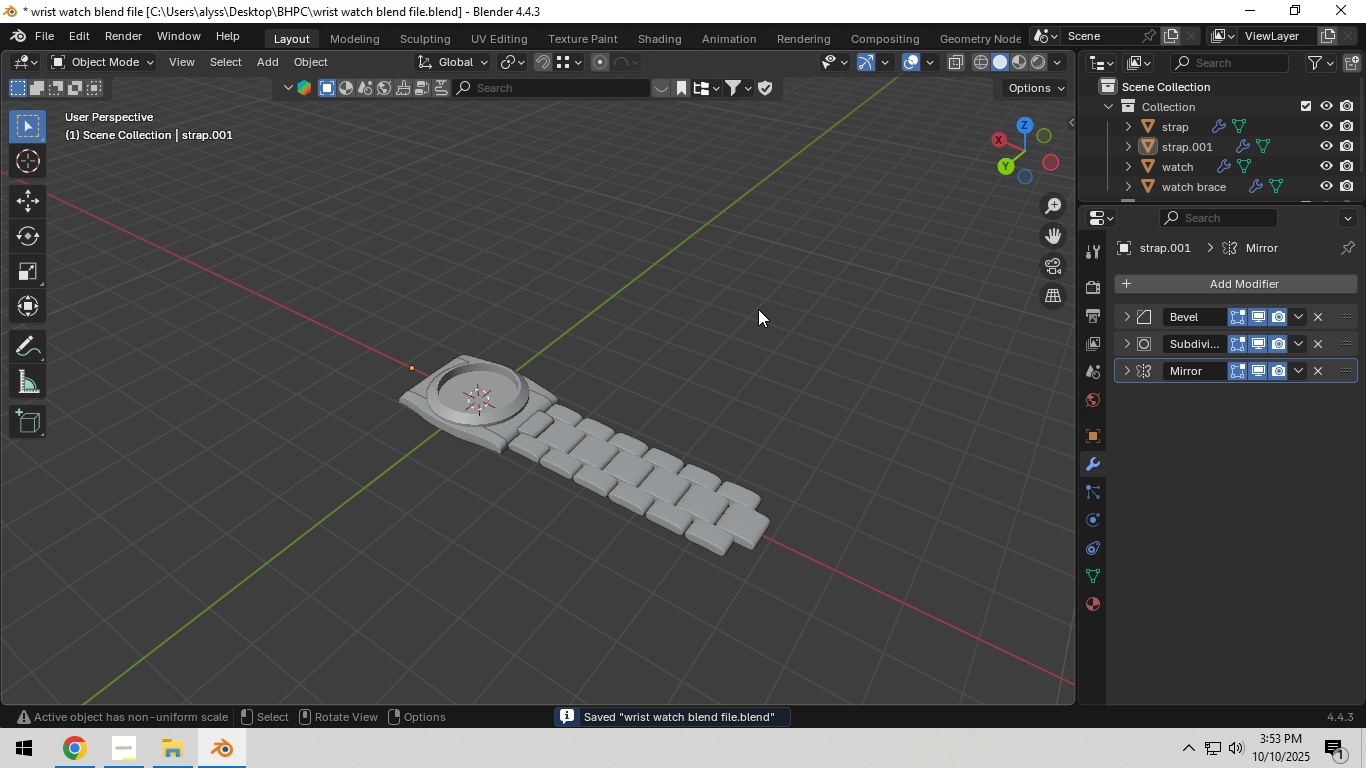 
left_click([754, 308])
 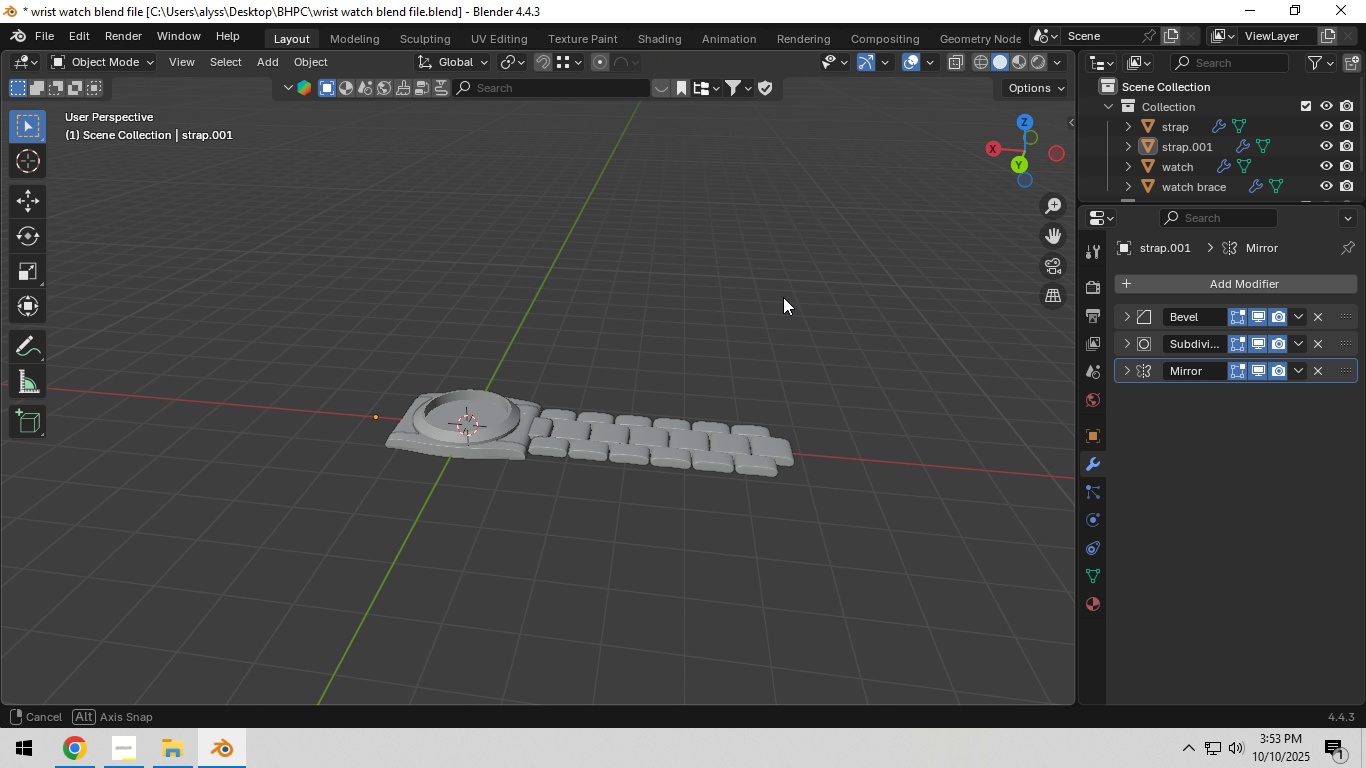 
scroll: coordinate [782, 300], scroll_direction: up, amount: 4.0
 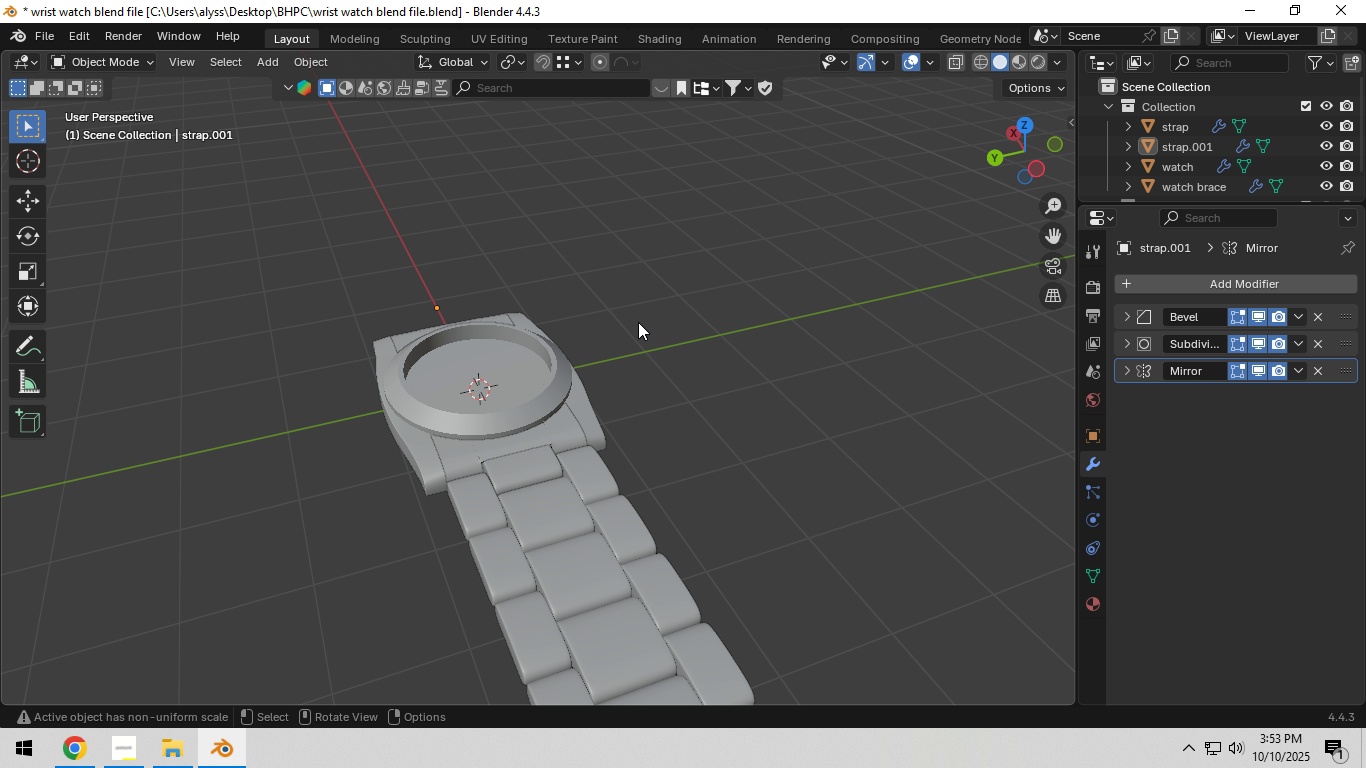 
scroll: coordinate [646, 314], scroll_direction: down, amount: 2.0
 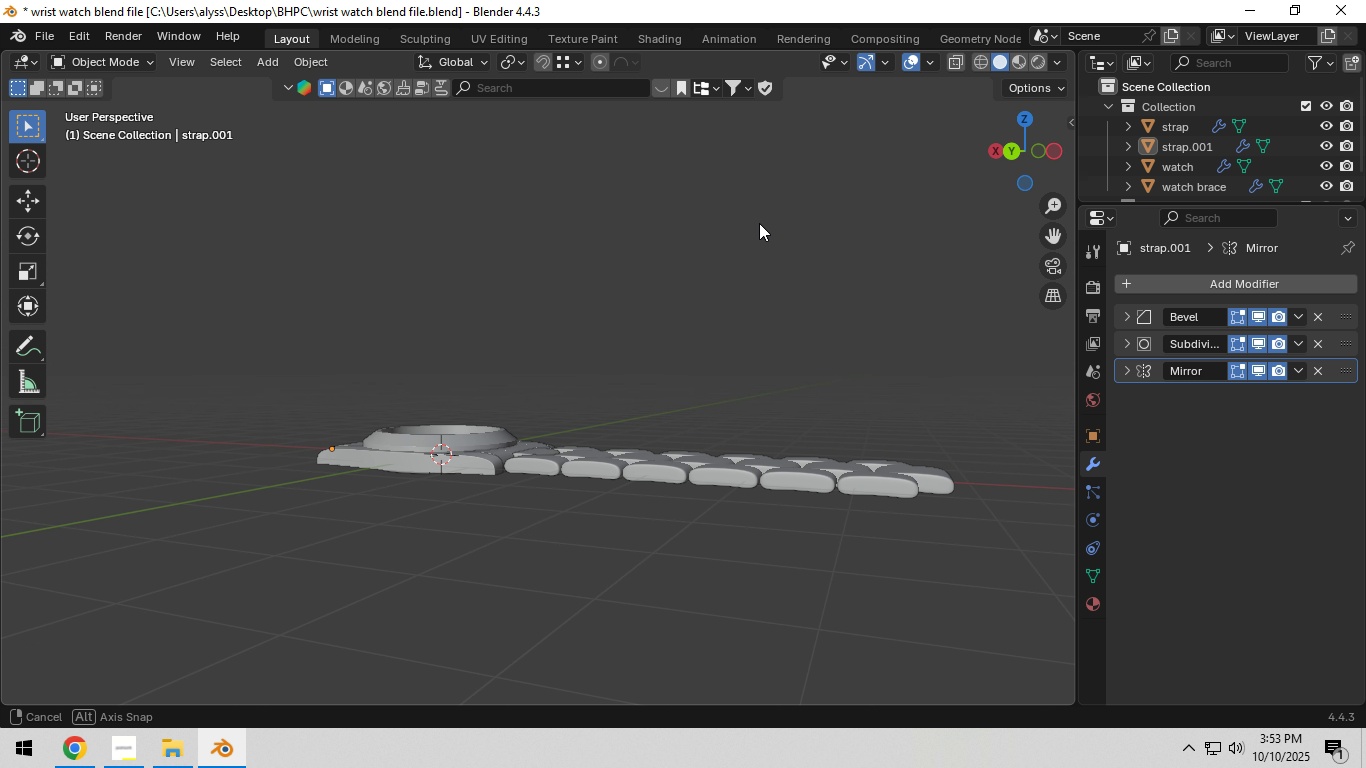 
key(Shift+ShiftLeft)
 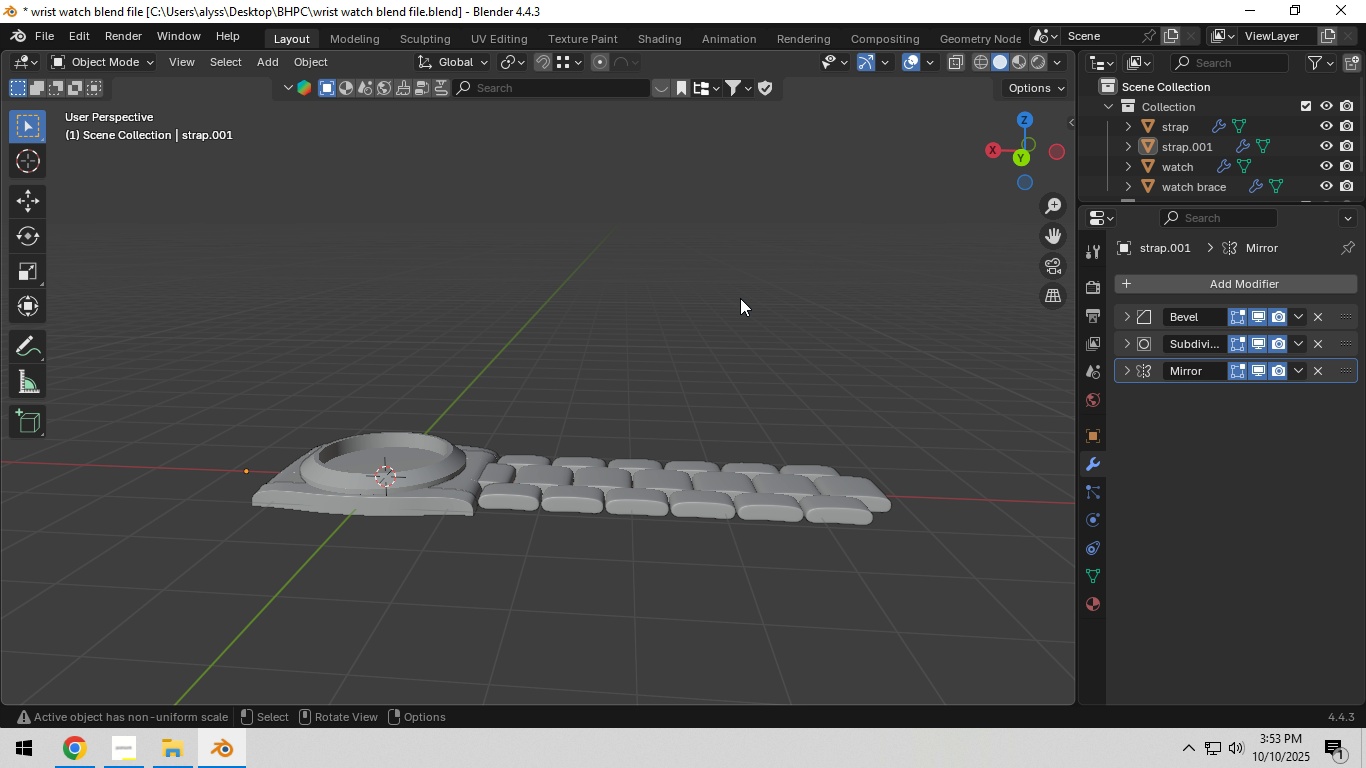 
scroll: coordinate [715, 335], scroll_direction: up, amount: 3.0
 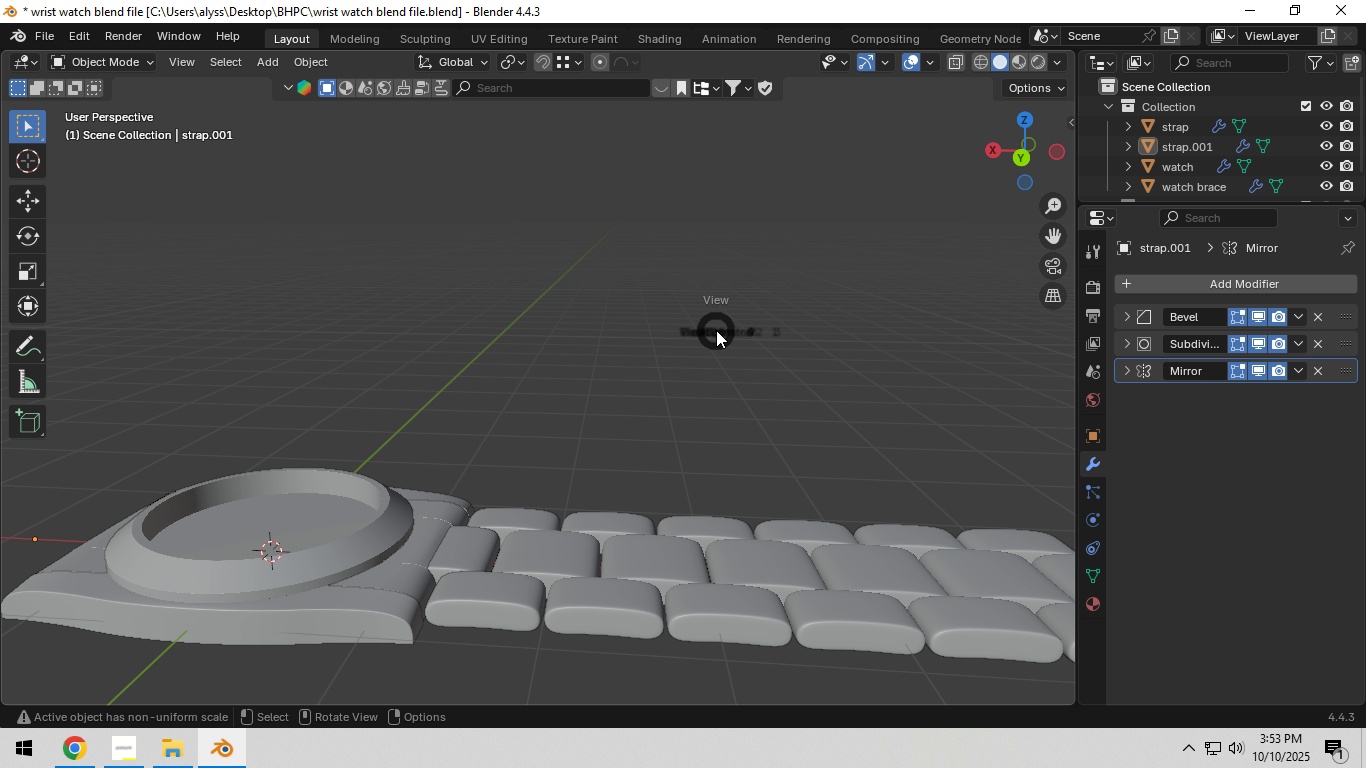 
hold_key(key=Backquote, duration=0.46)
 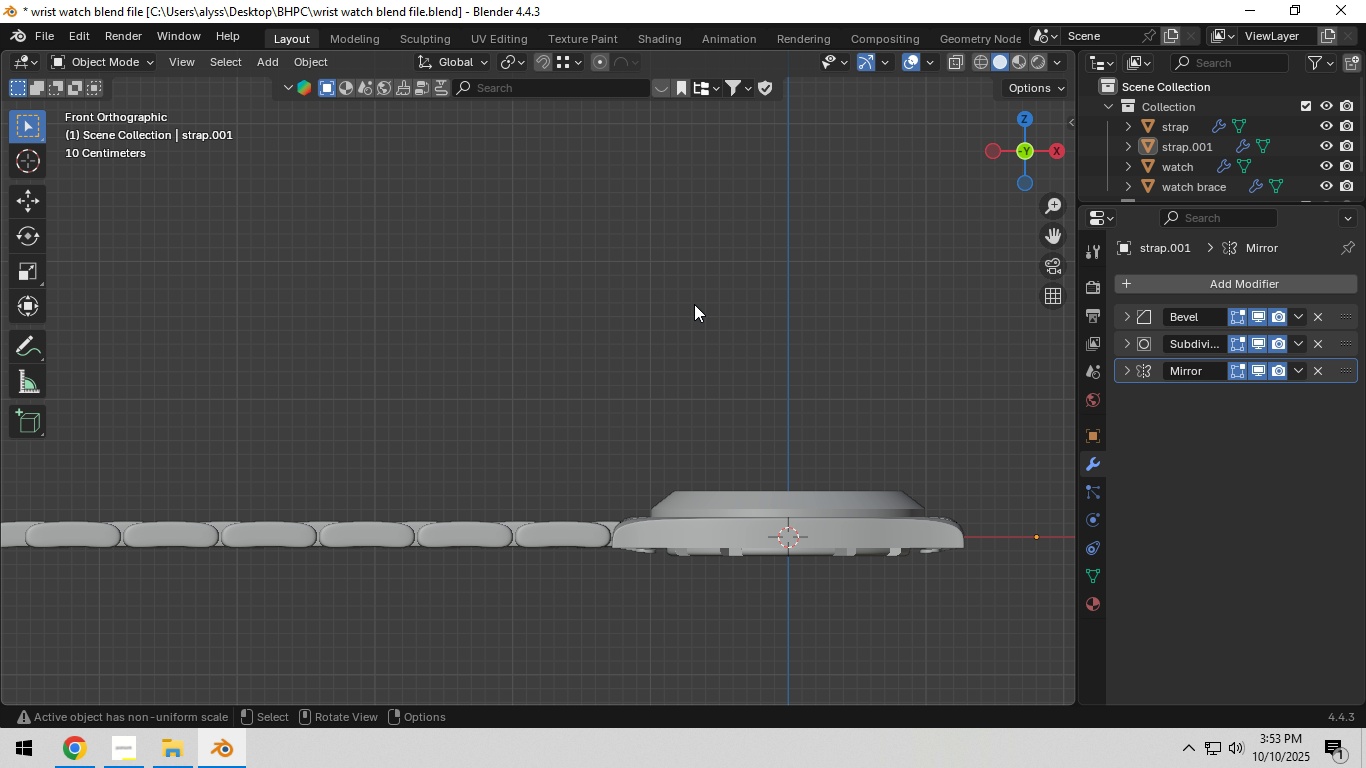 
hold_key(key=ShiftLeft, duration=0.45)
 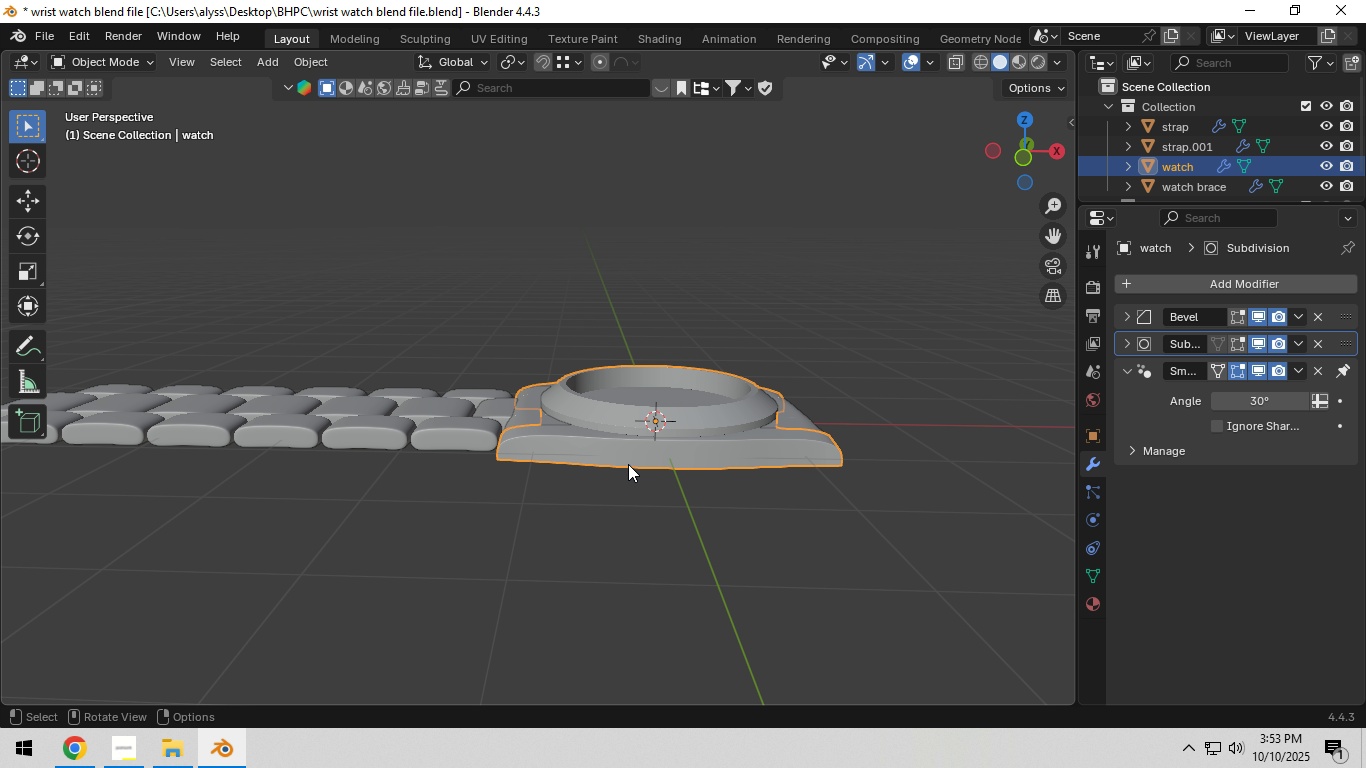 
left_click([628, 464])
 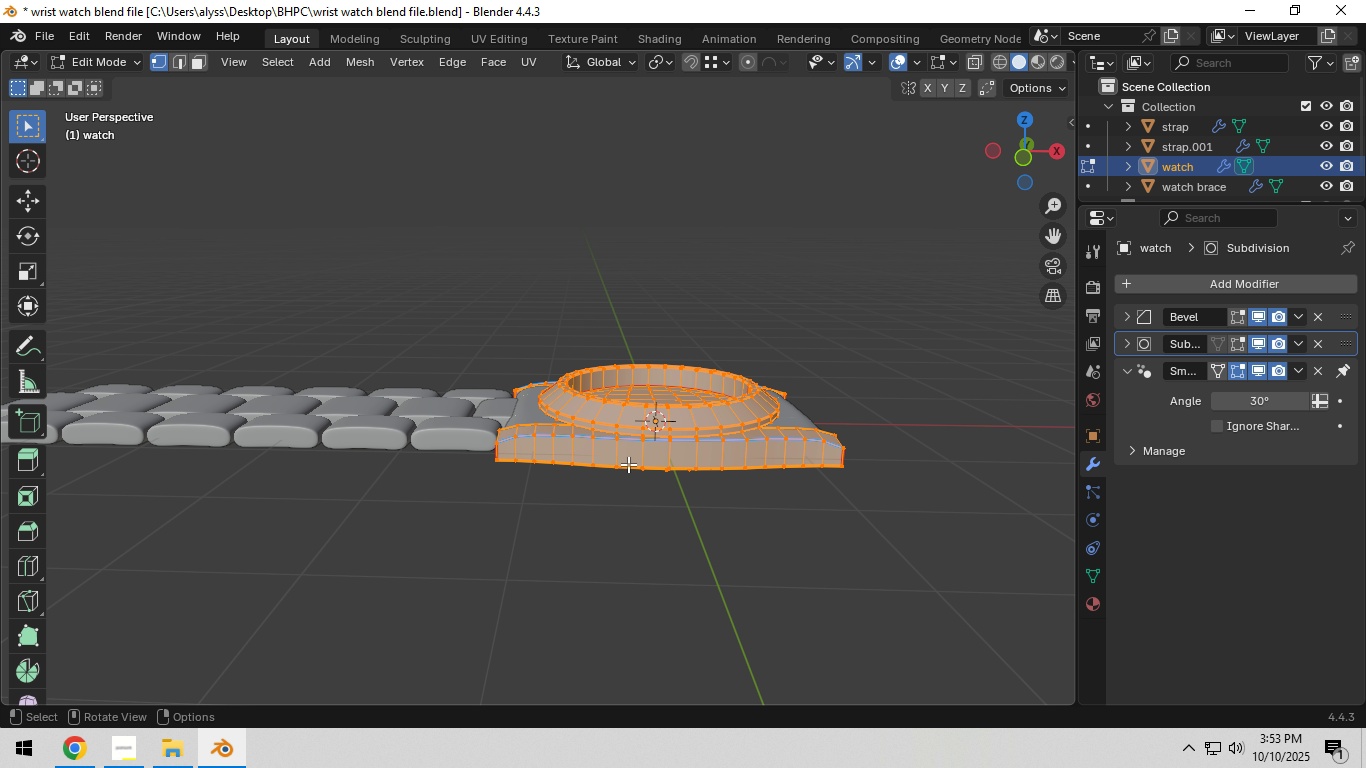 
key(Tab)
 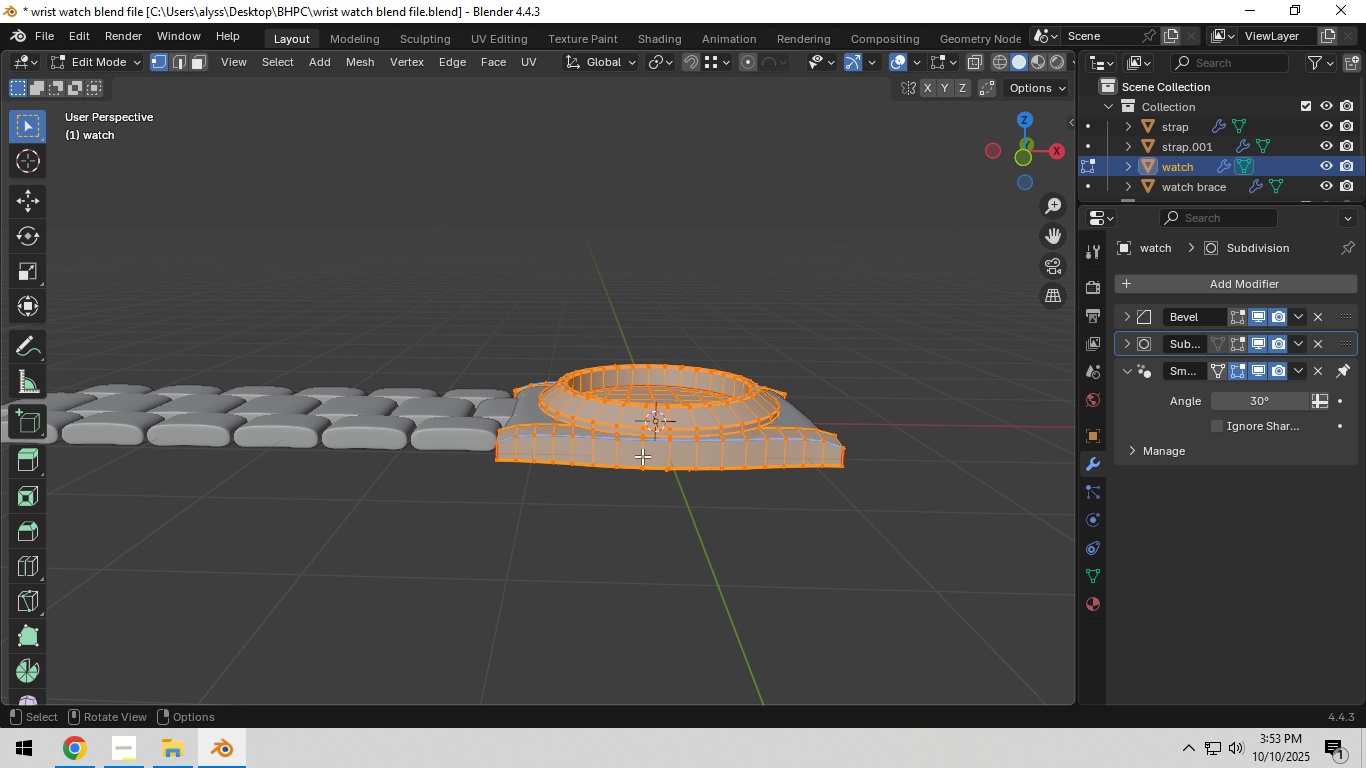 
hold_key(key=Backquote, duration=0.65)
 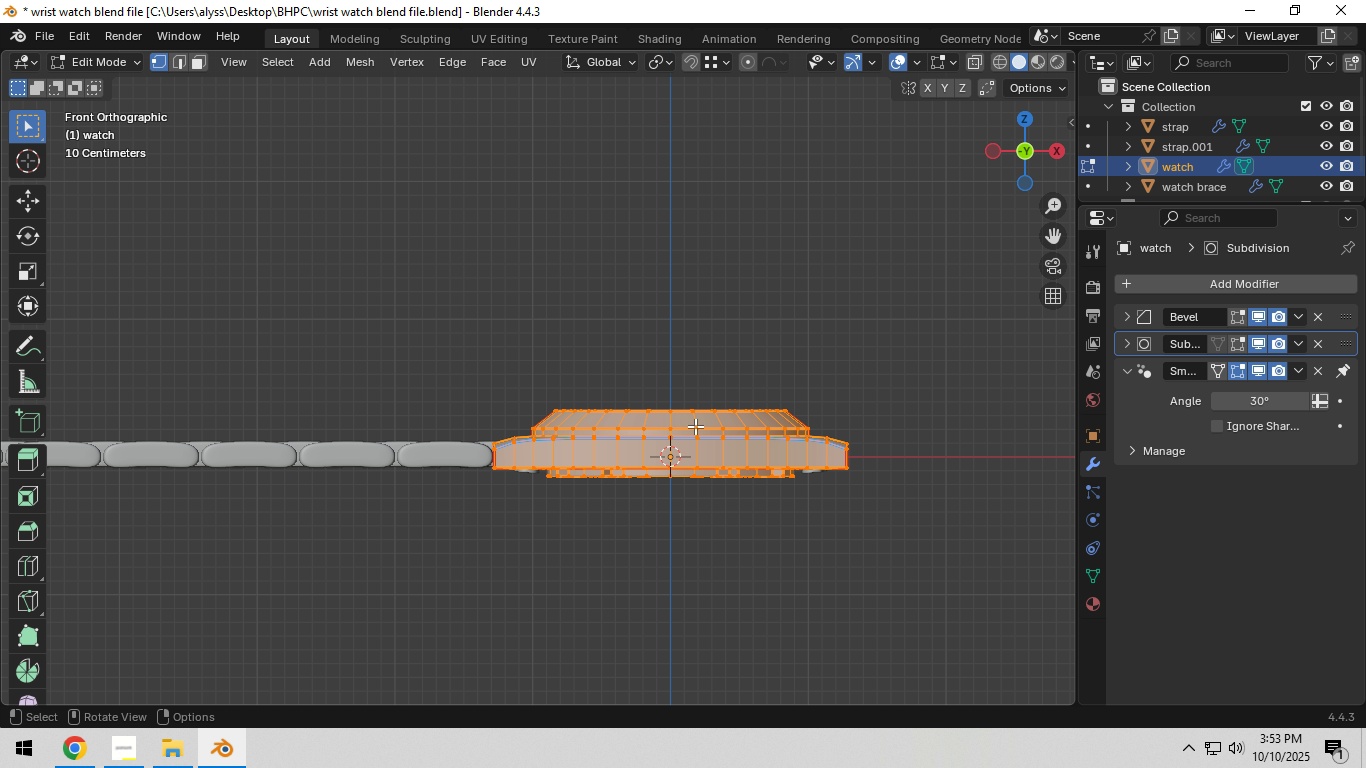 
key(Z)
 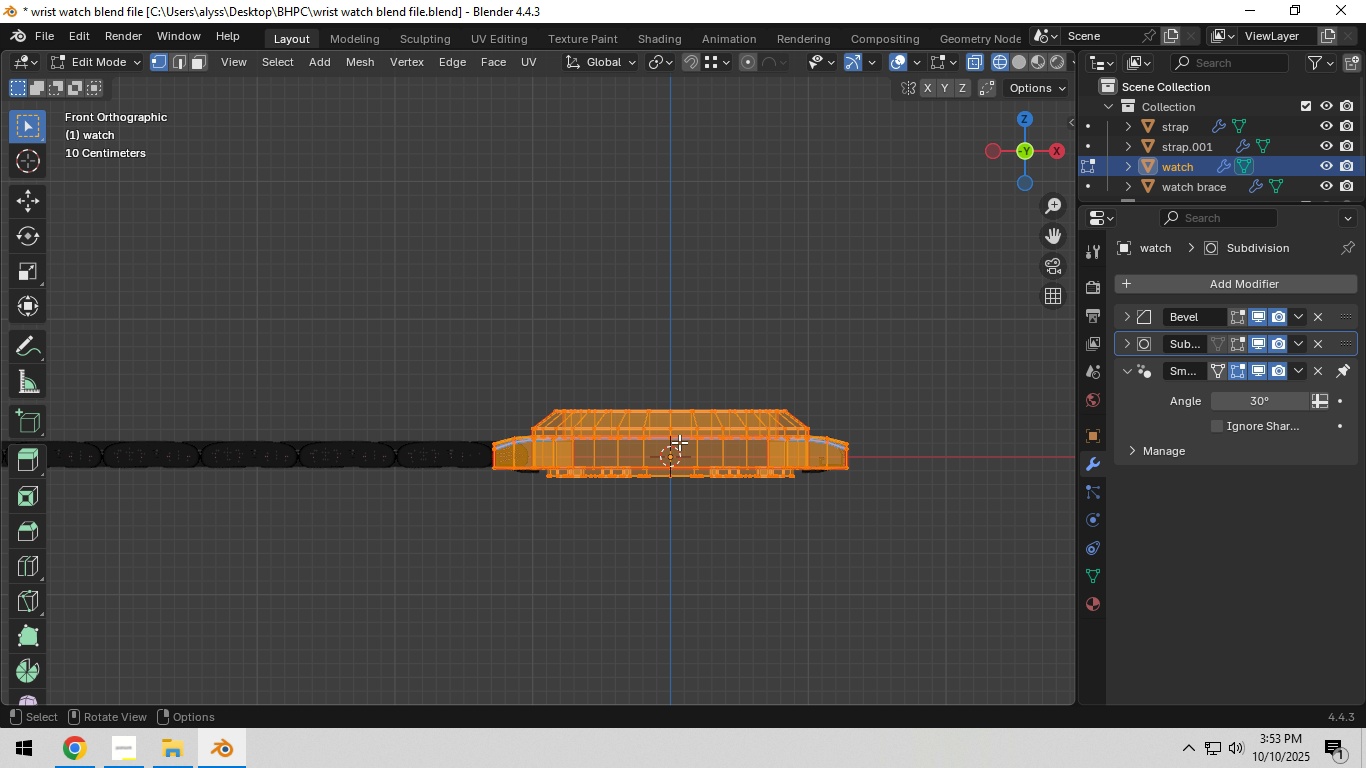 
key(Shift+ShiftLeft)
 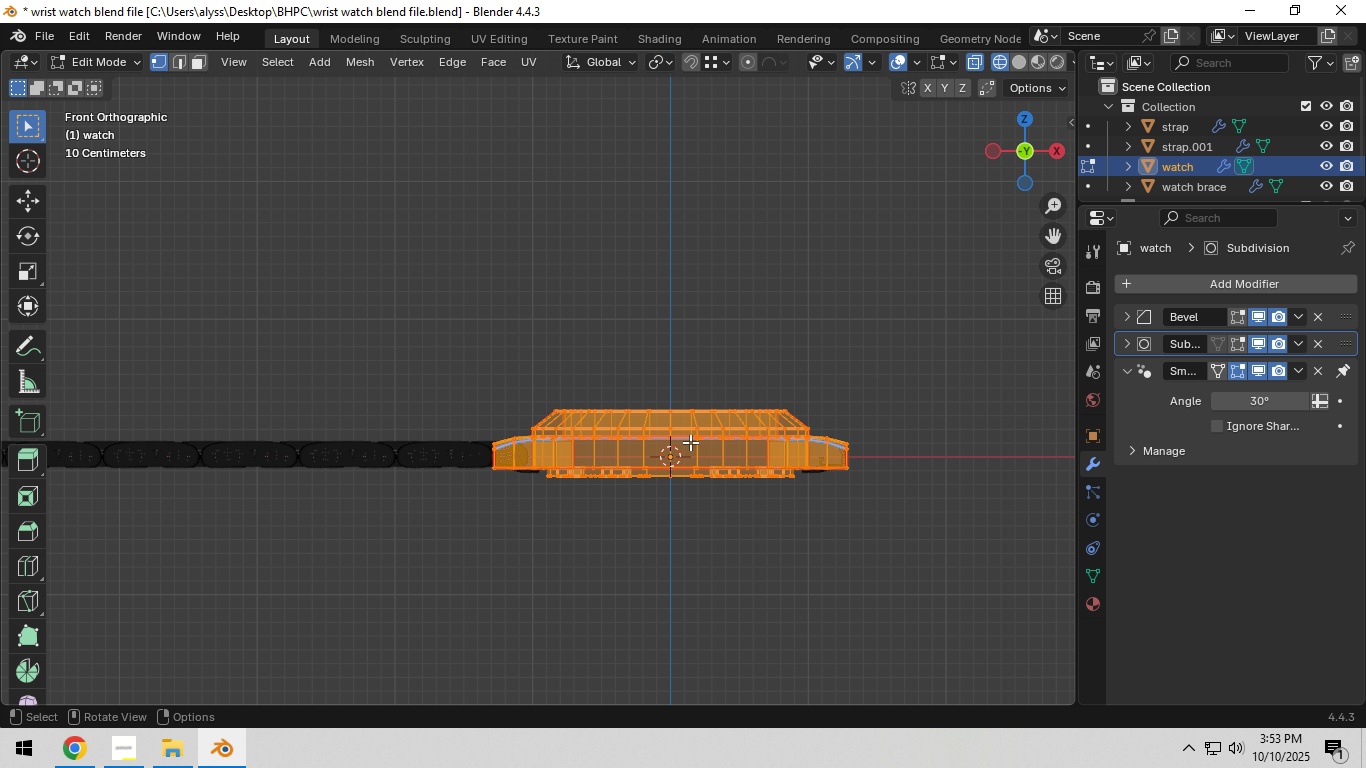 
hold_key(key=ShiftLeft, duration=0.44)
 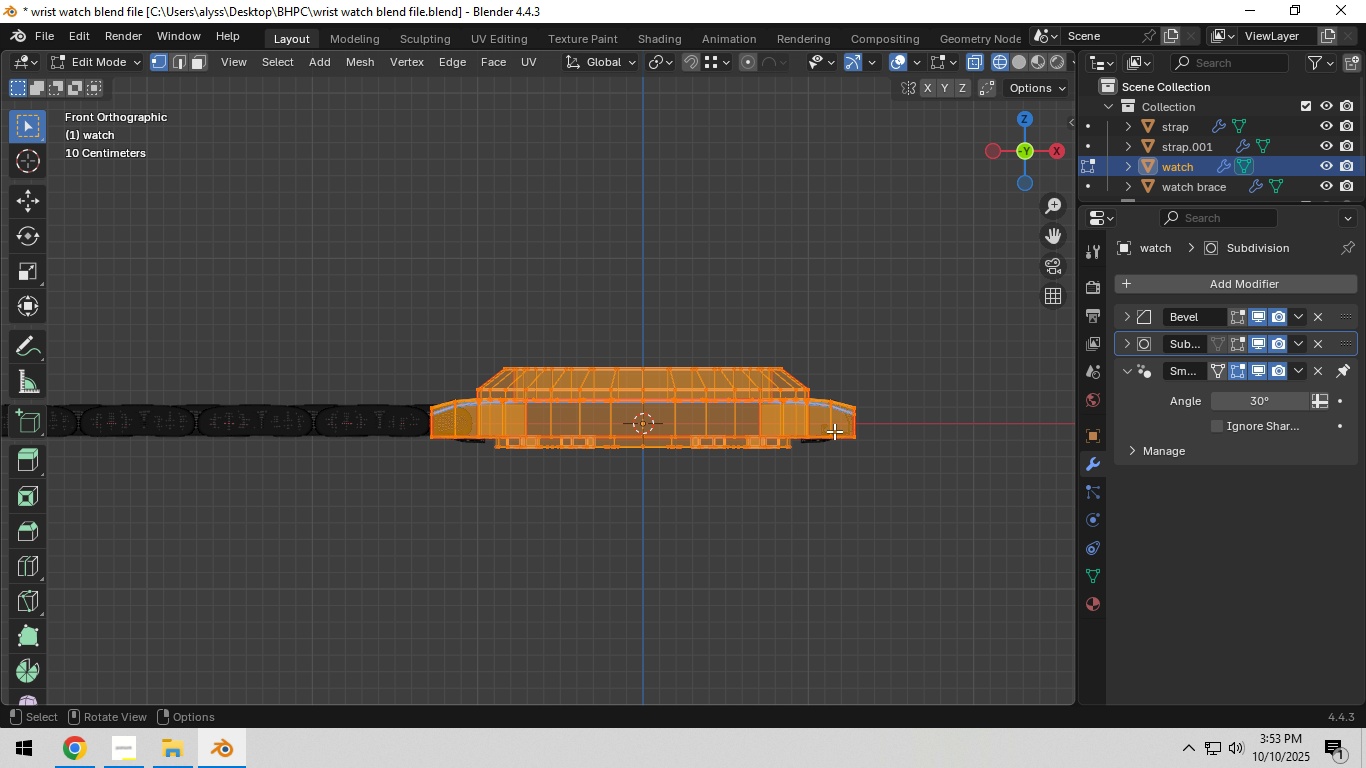 
scroll: coordinate [834, 434], scroll_direction: up, amount: 3.0
 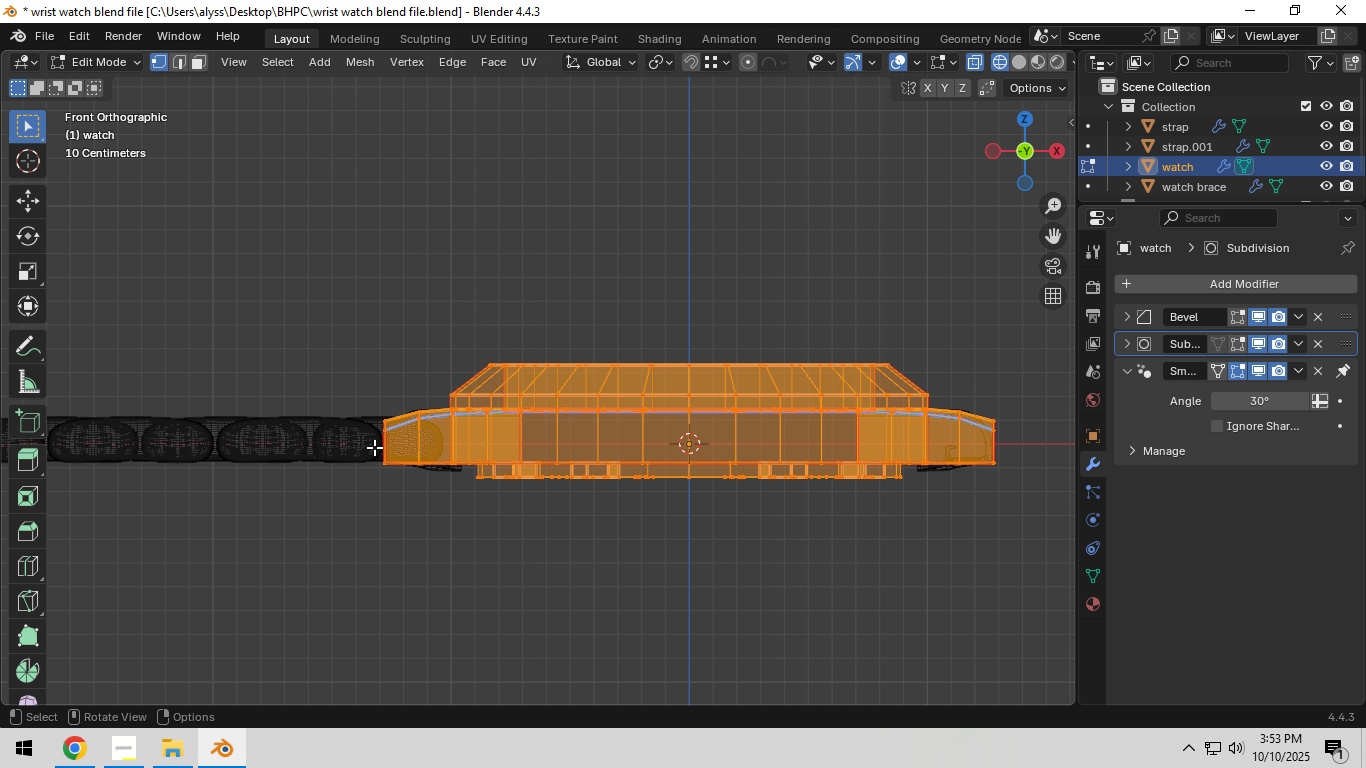 
left_click_drag(start_coordinate=[361, 446], to_coordinate=[1086, 557])
 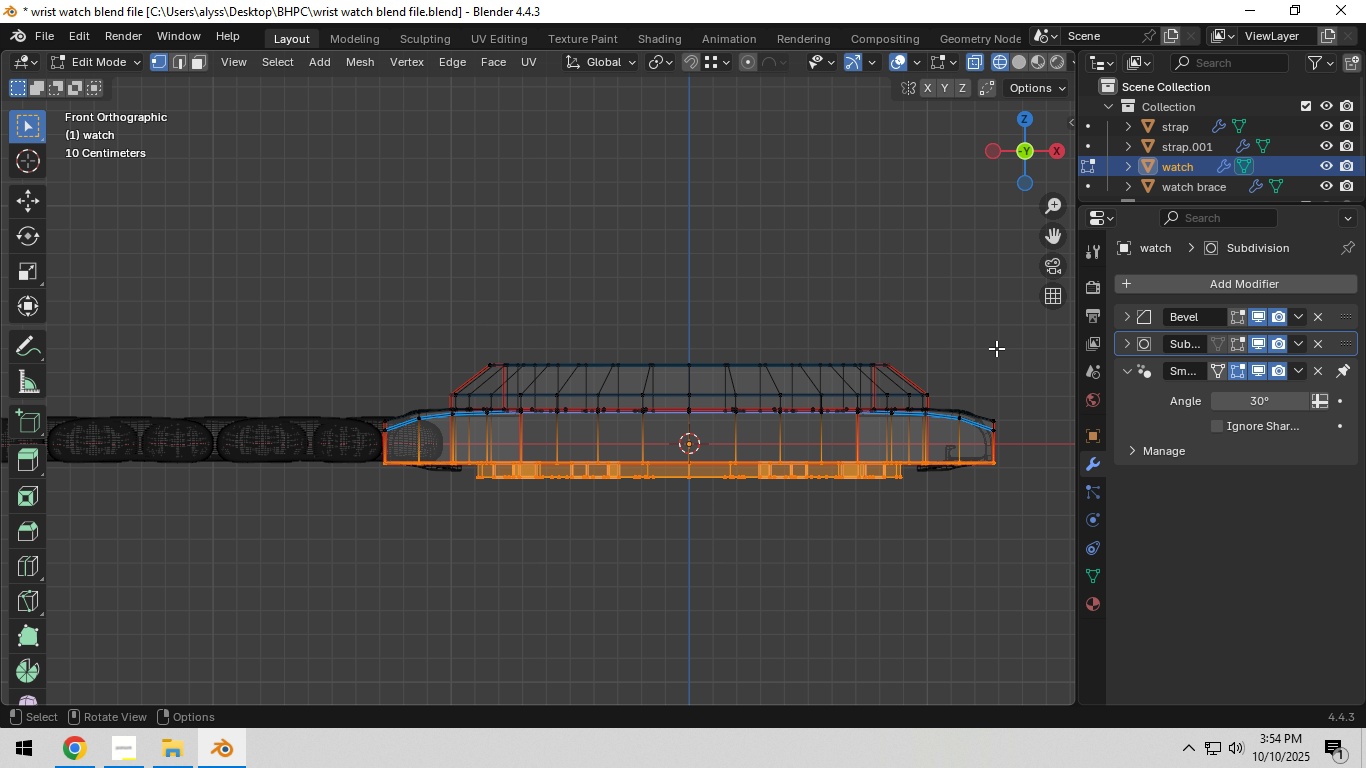 
type(gz)
 